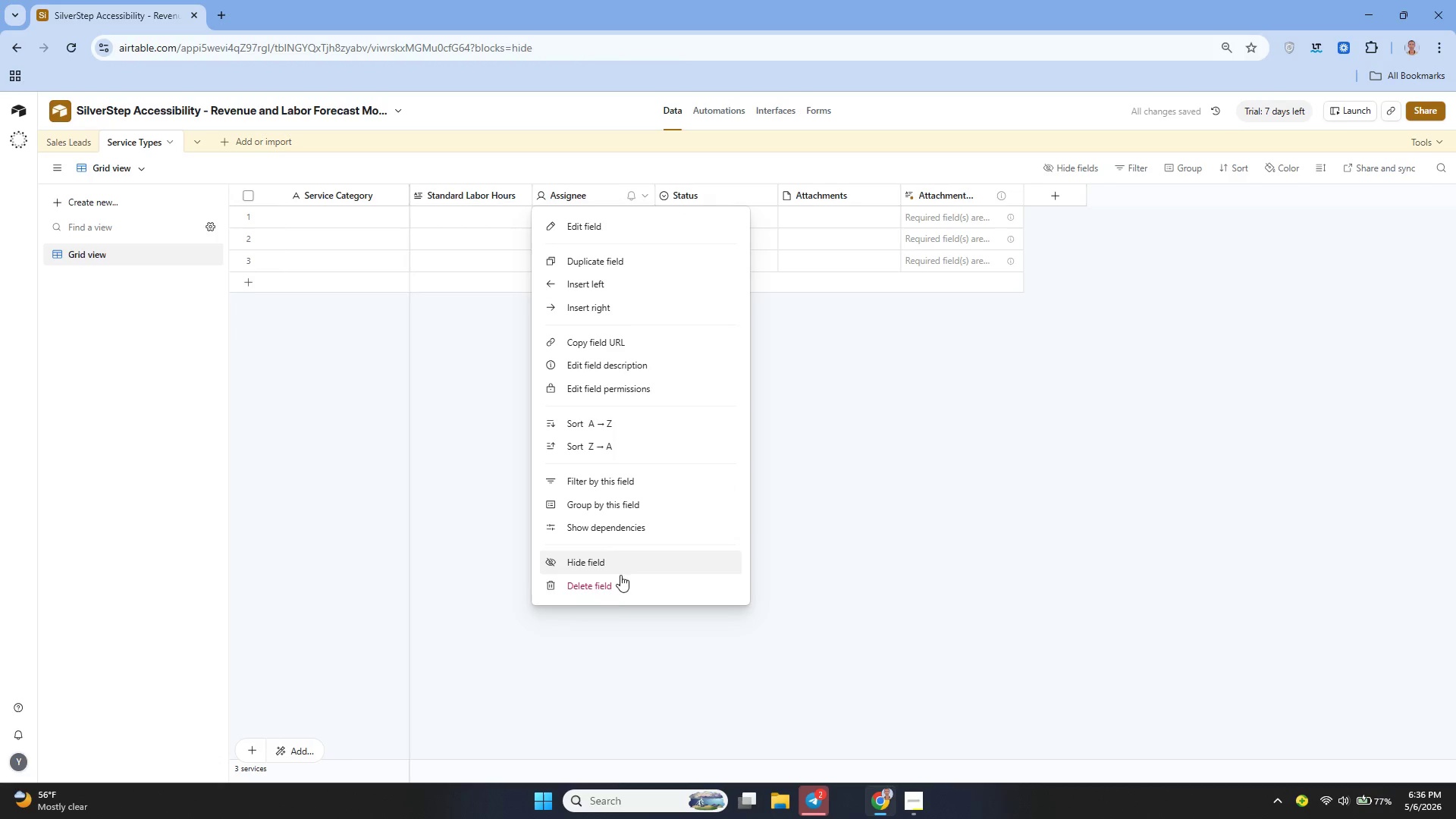 
left_click([612, 594])
 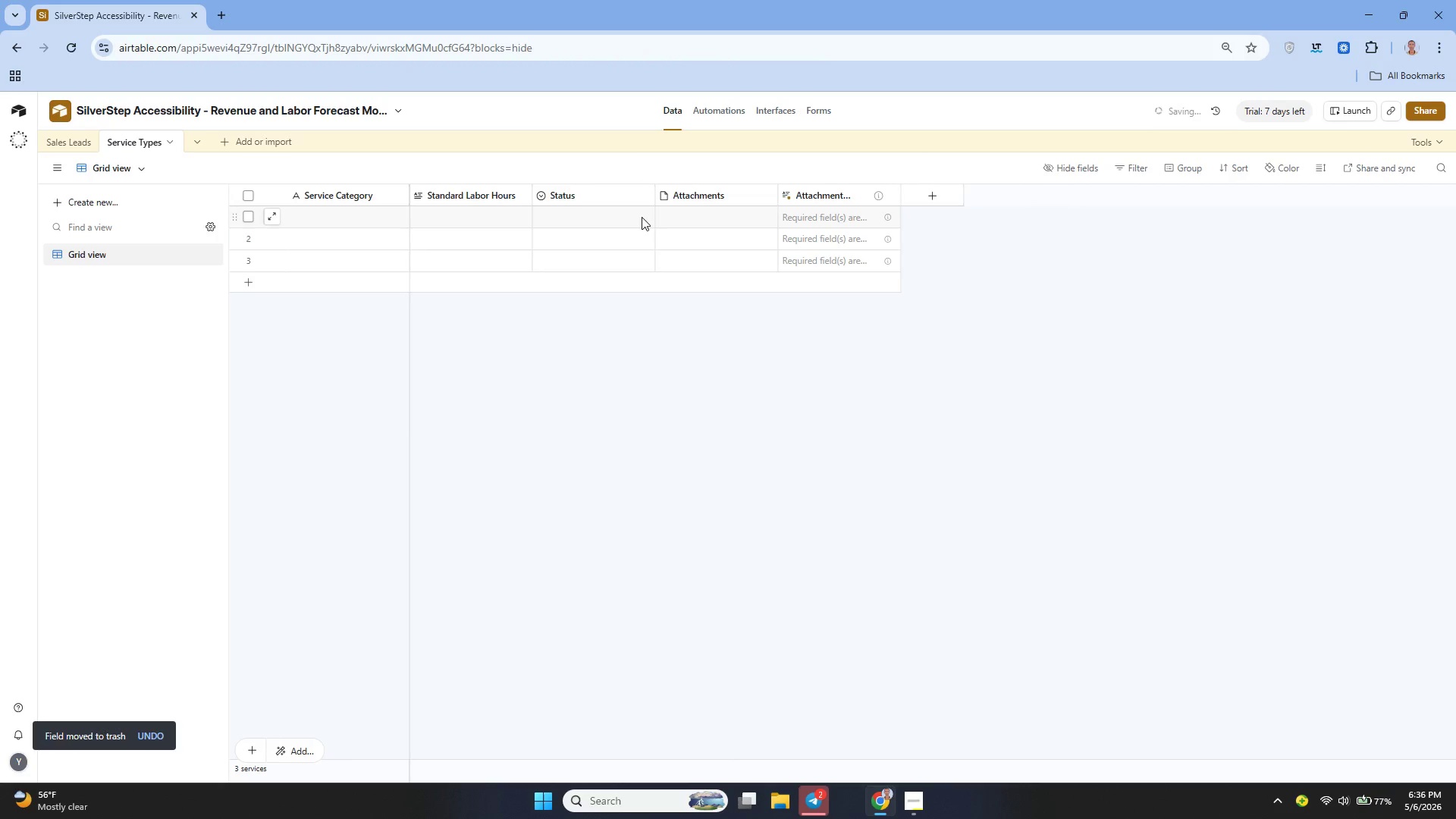 
left_click([645, 196])
 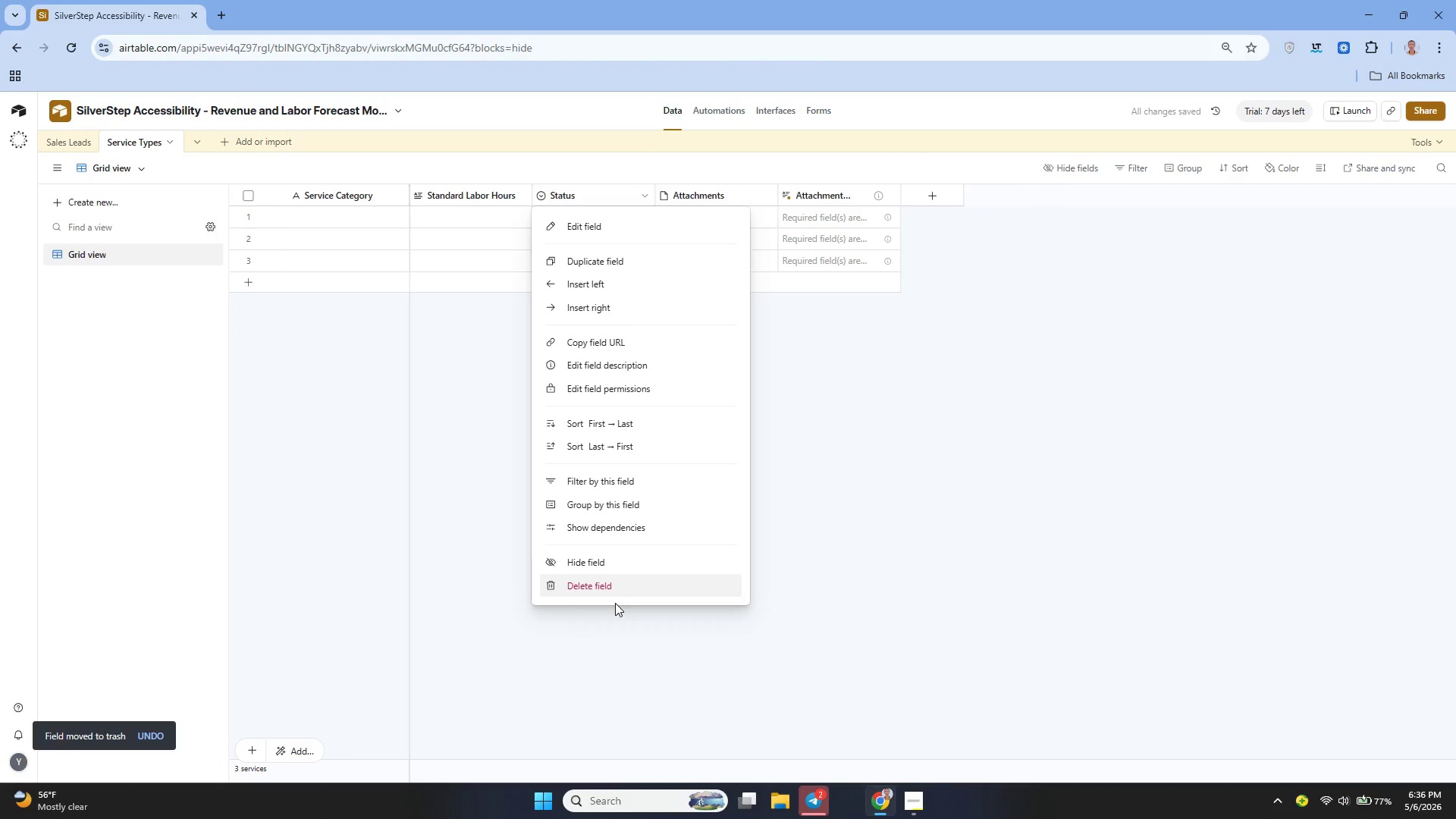 
left_click([604, 594])
 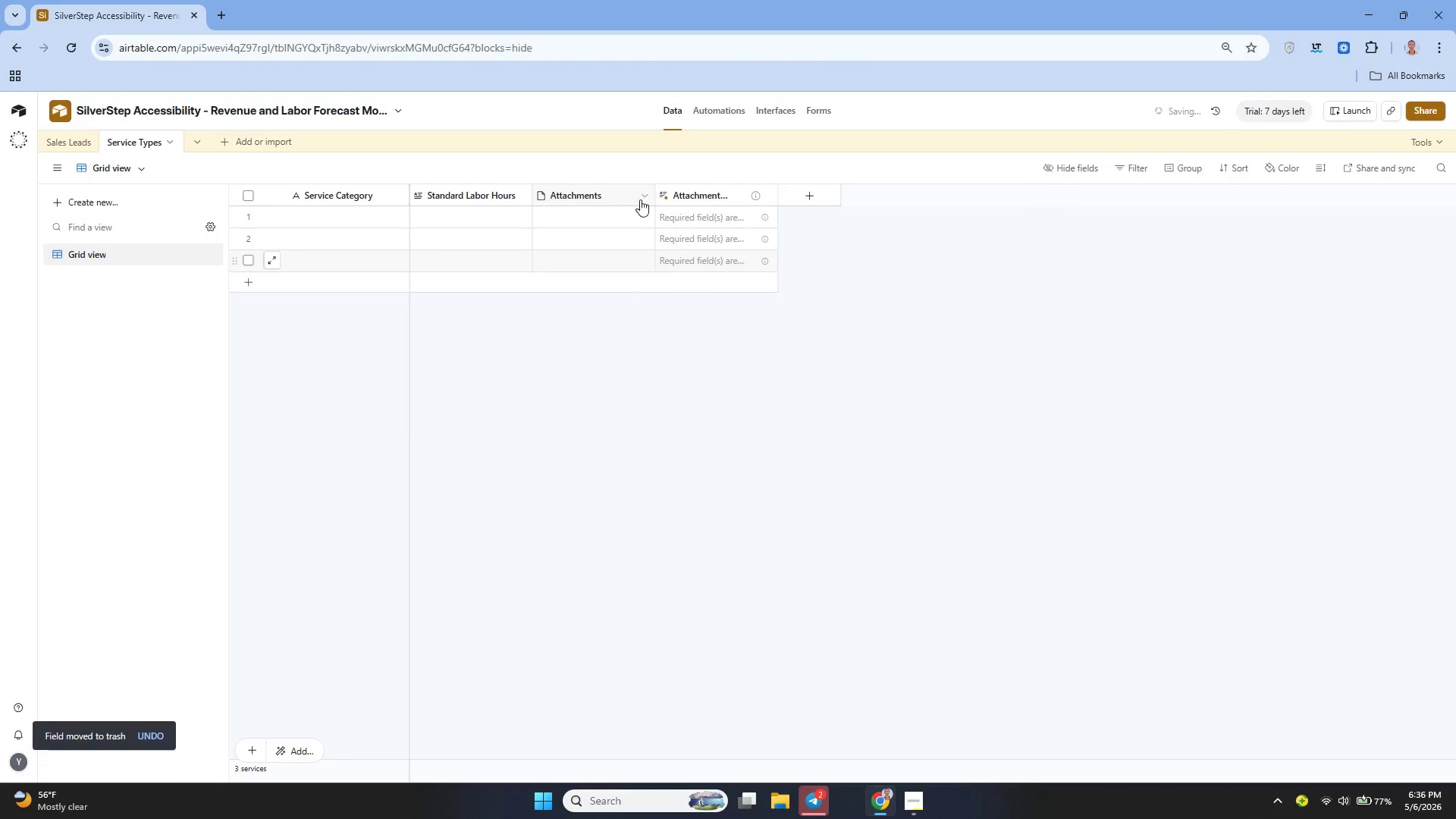 
left_click([642, 199])
 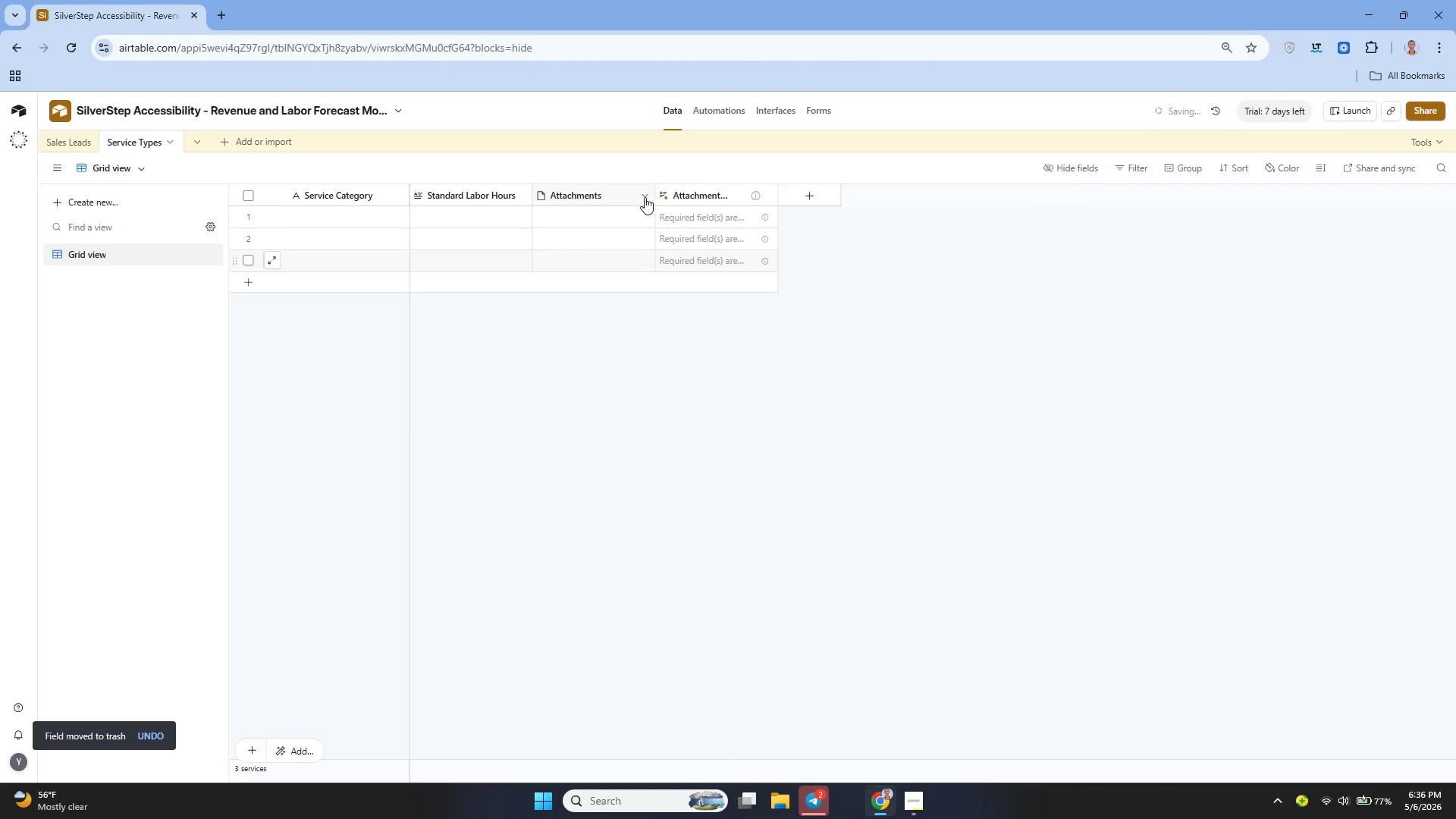 
left_click([645, 197])
 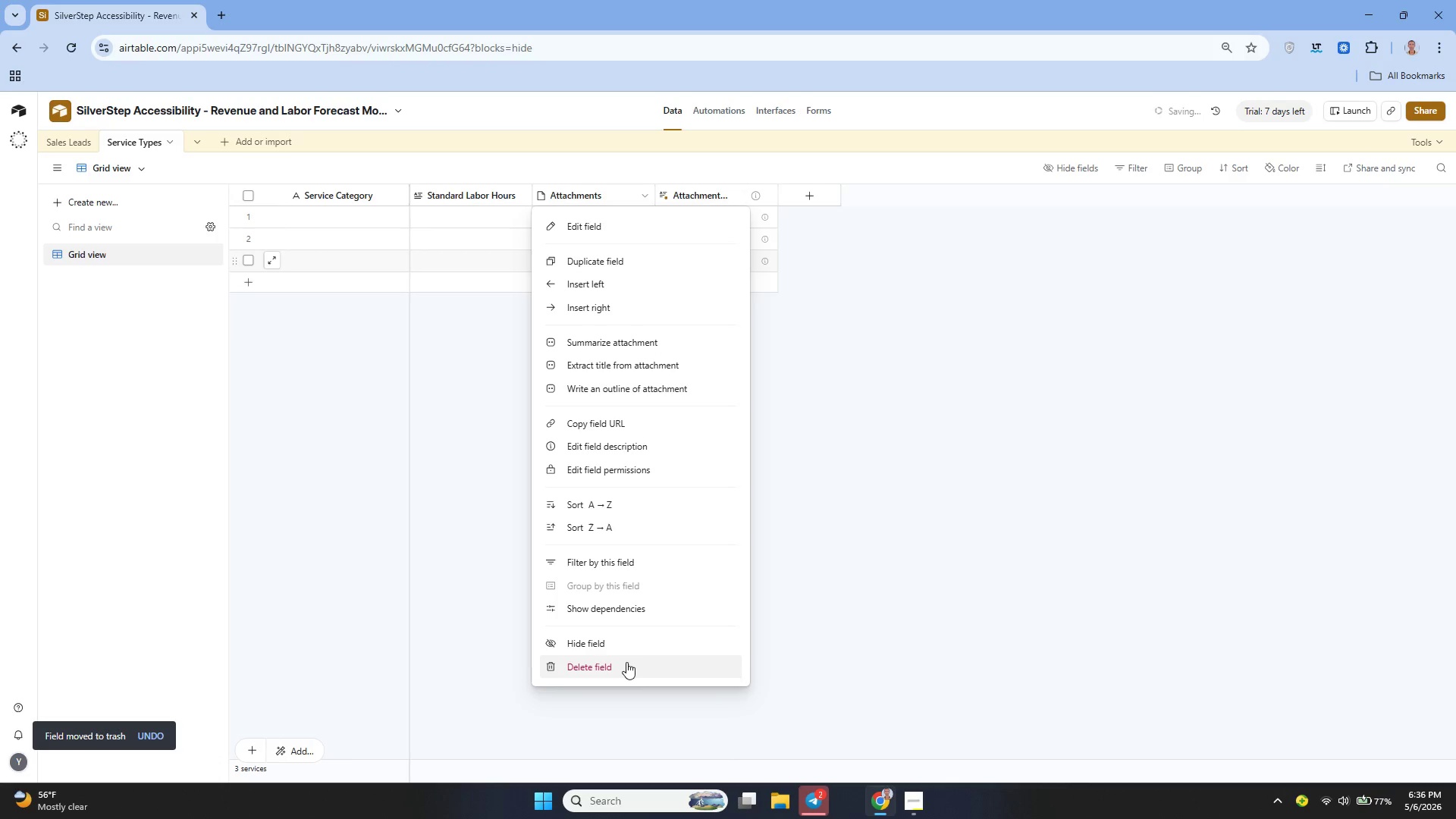 
left_click([621, 657])
 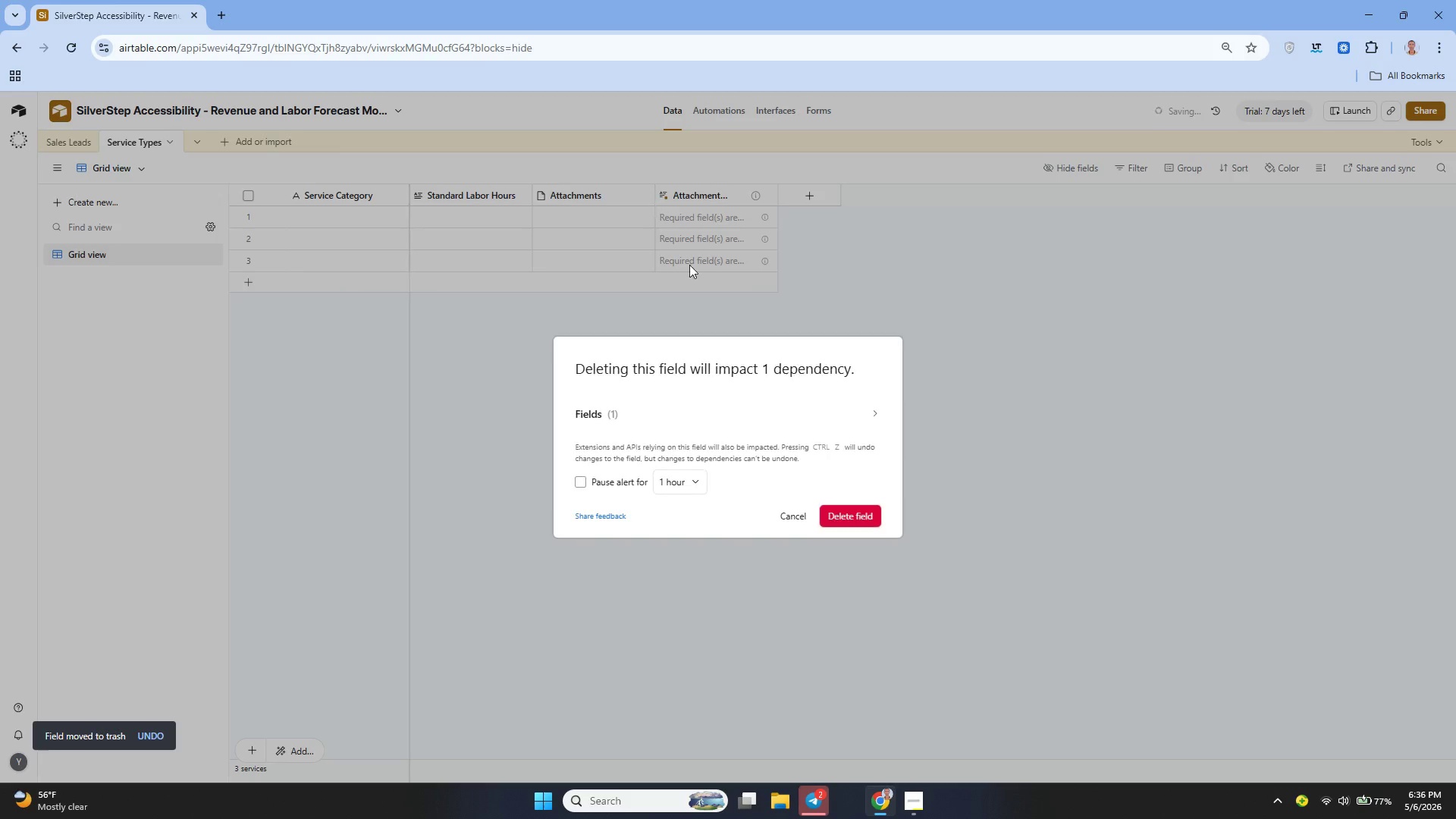 
left_click([833, 516])
 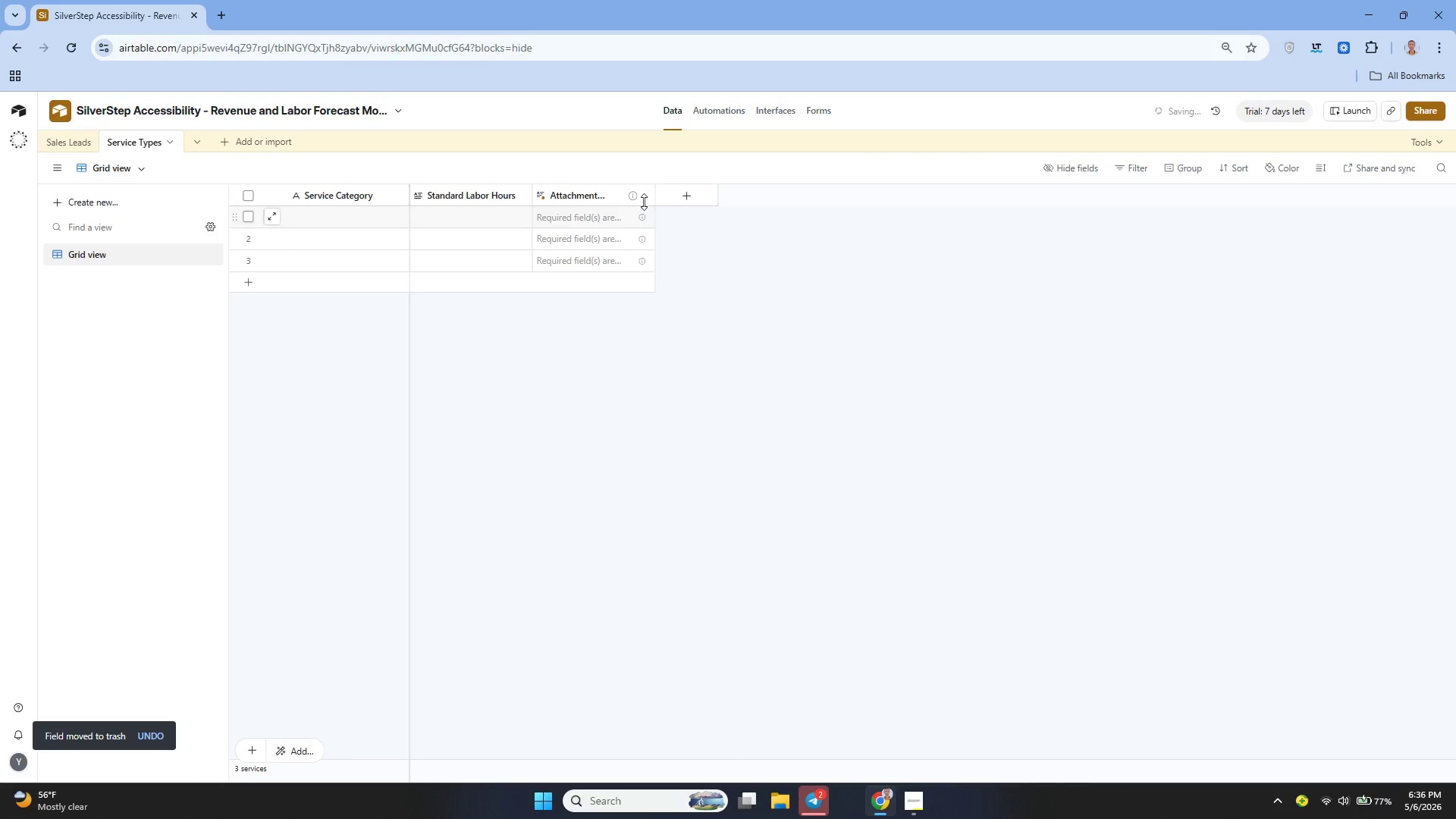 
left_click([645, 196])
 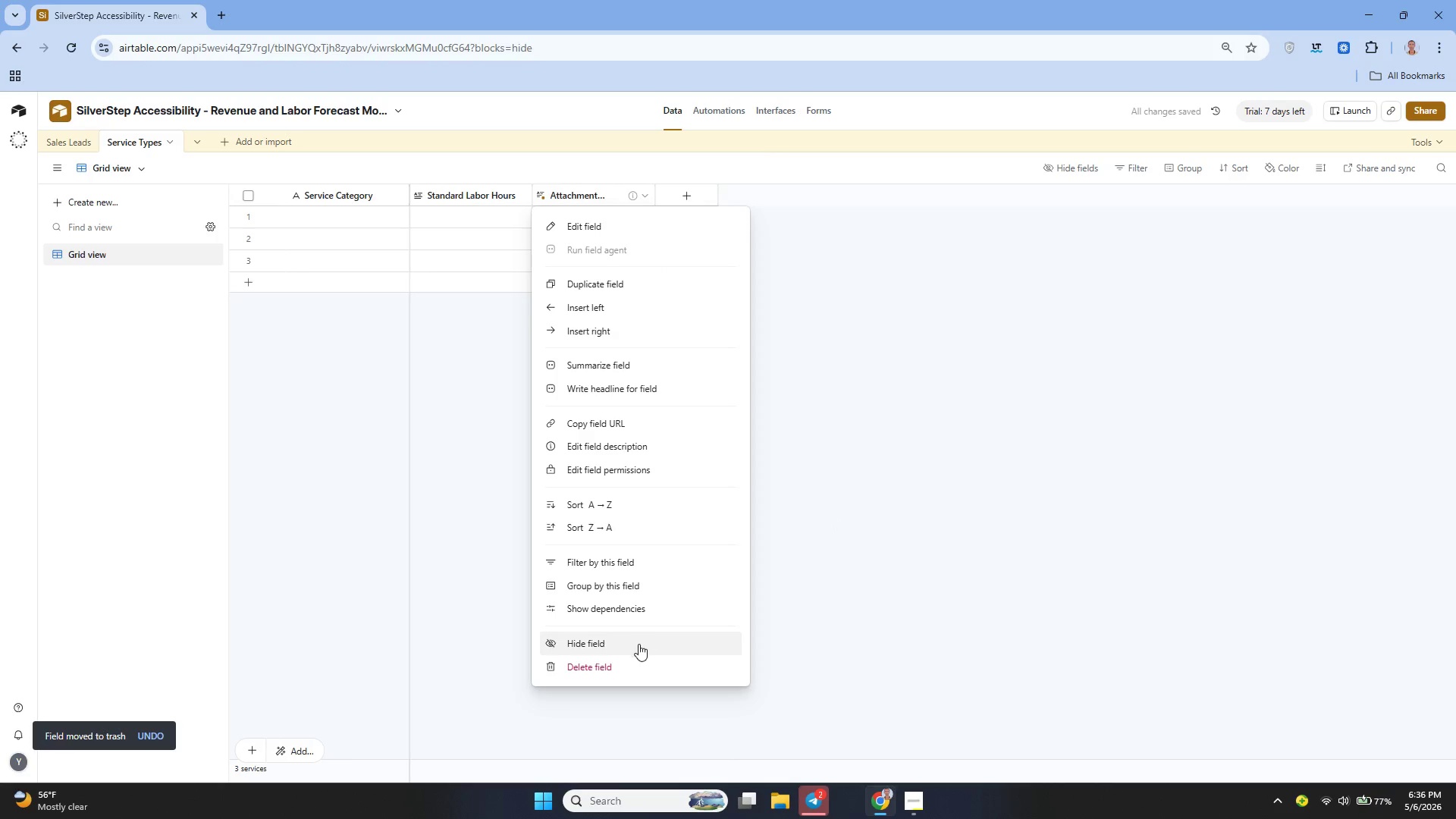 
left_click([624, 661])
 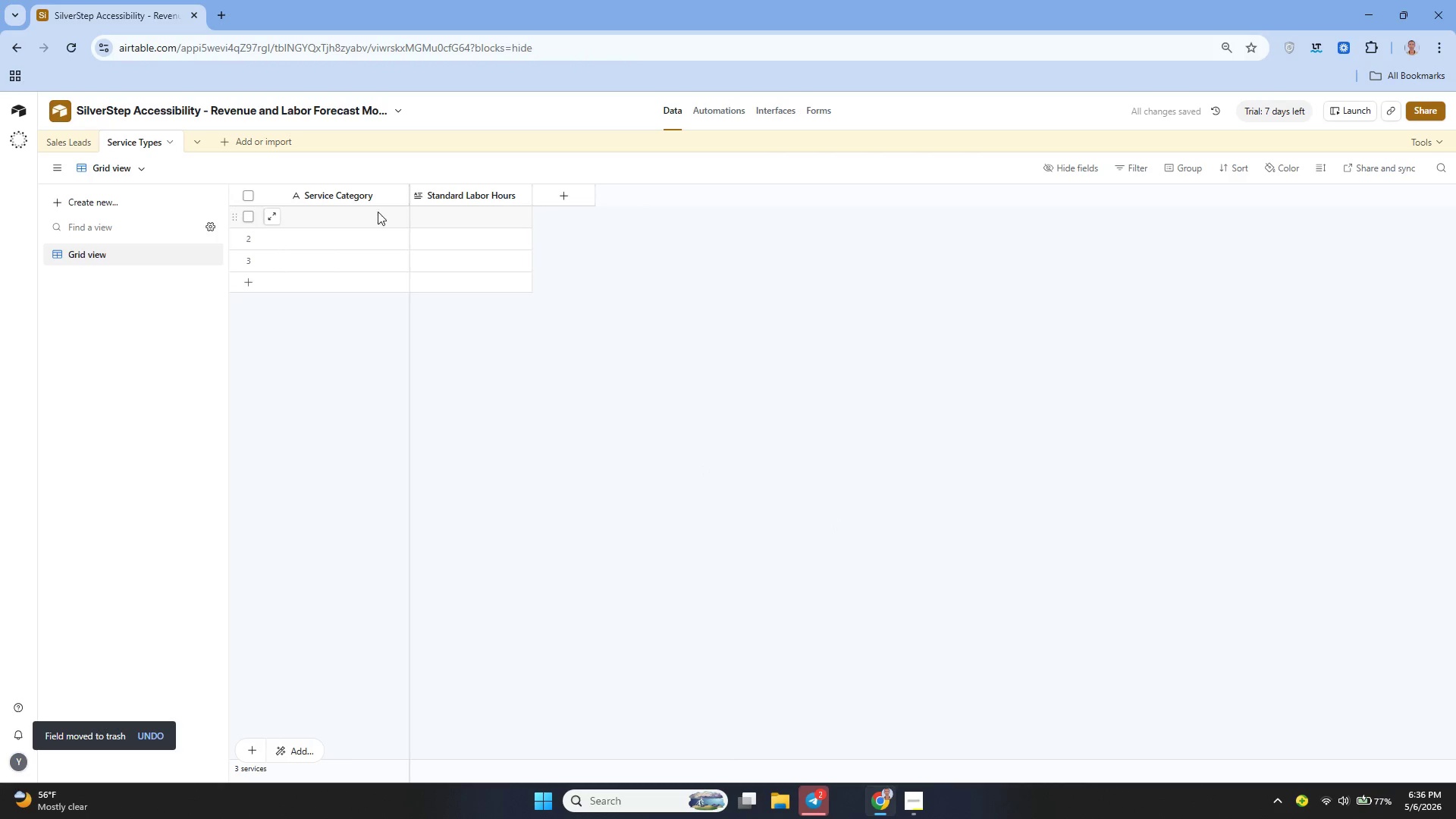 
left_click([395, 196])
 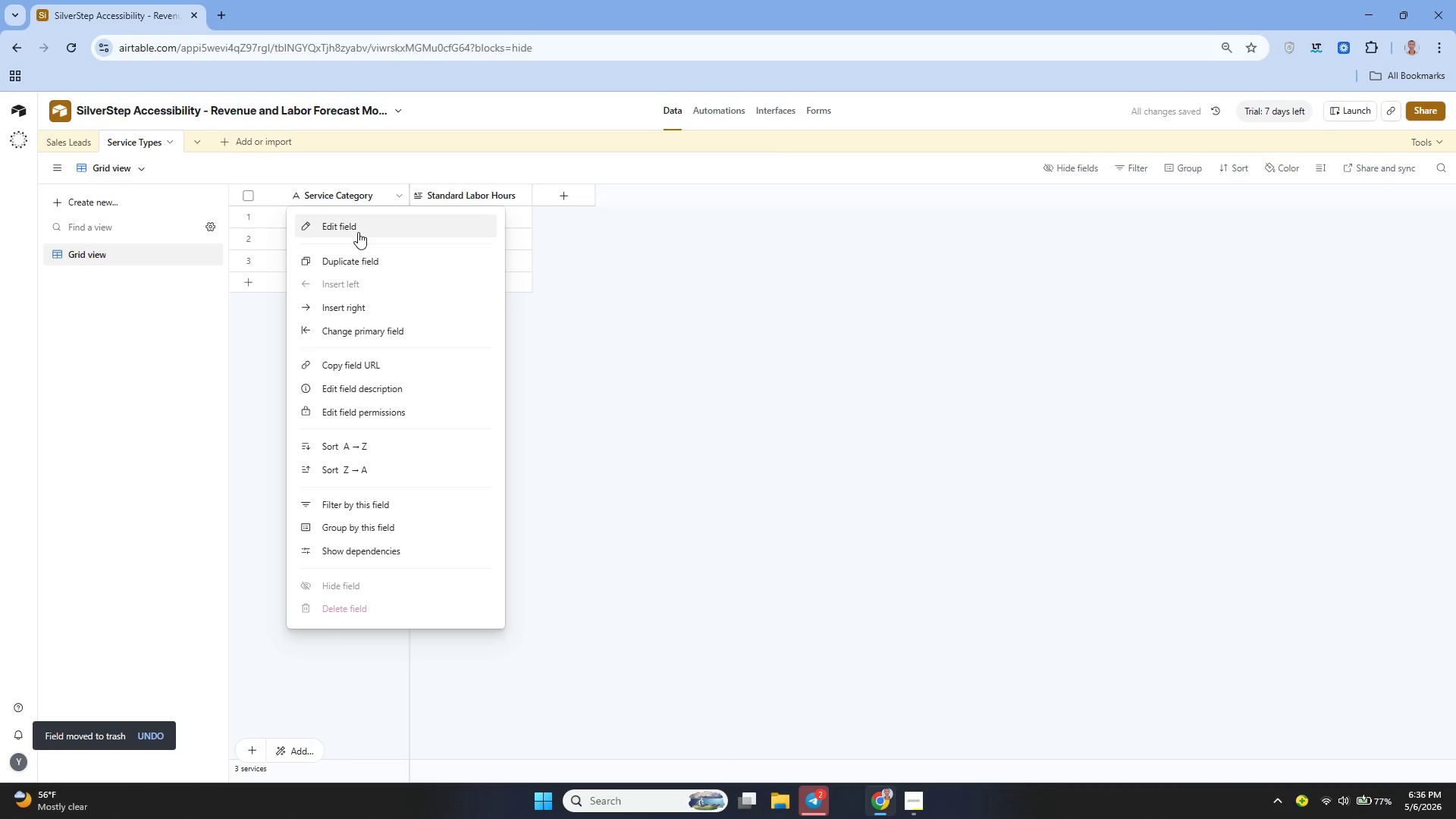 
left_click([356, 231])
 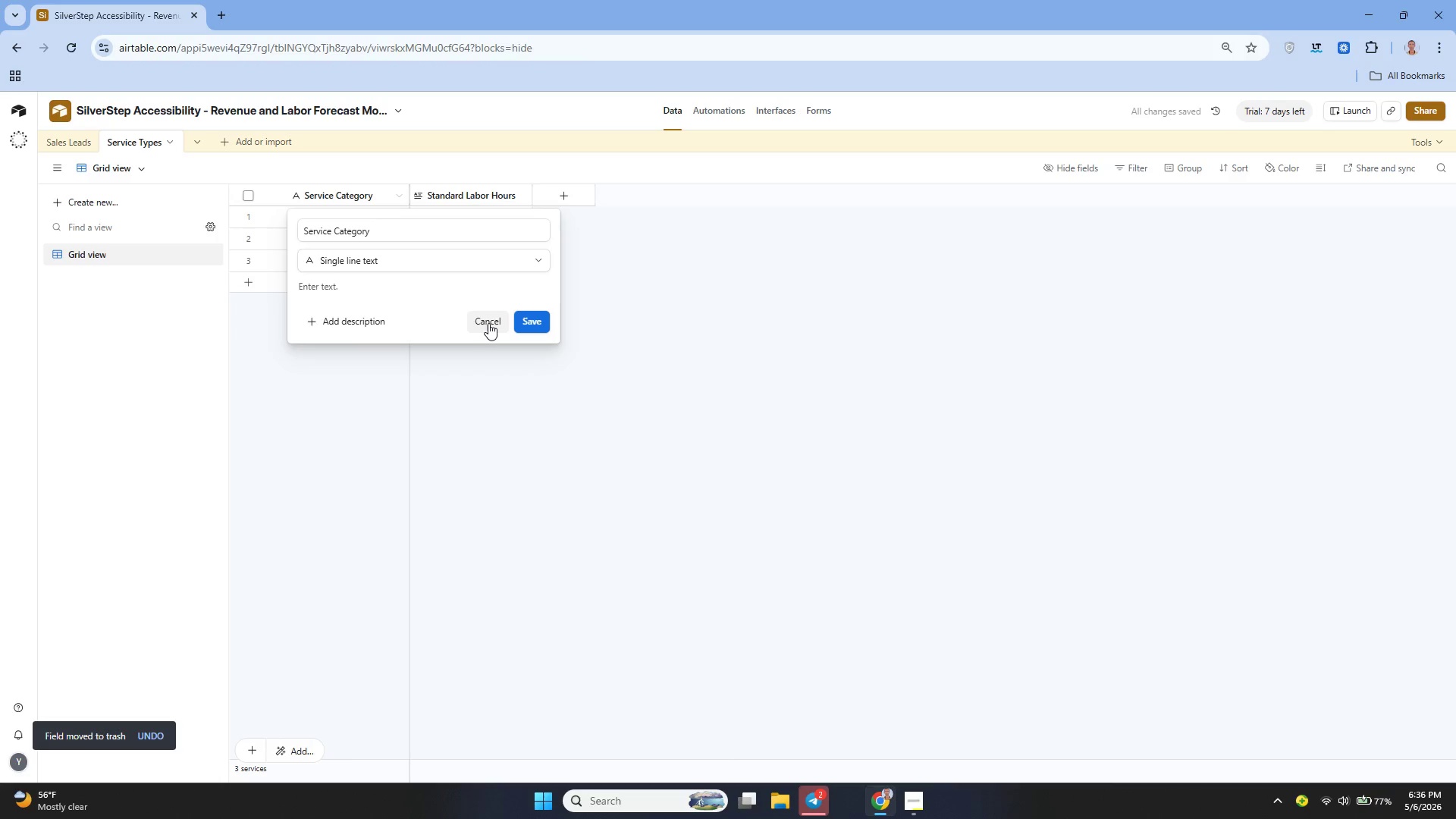 
left_click([491, 322])
 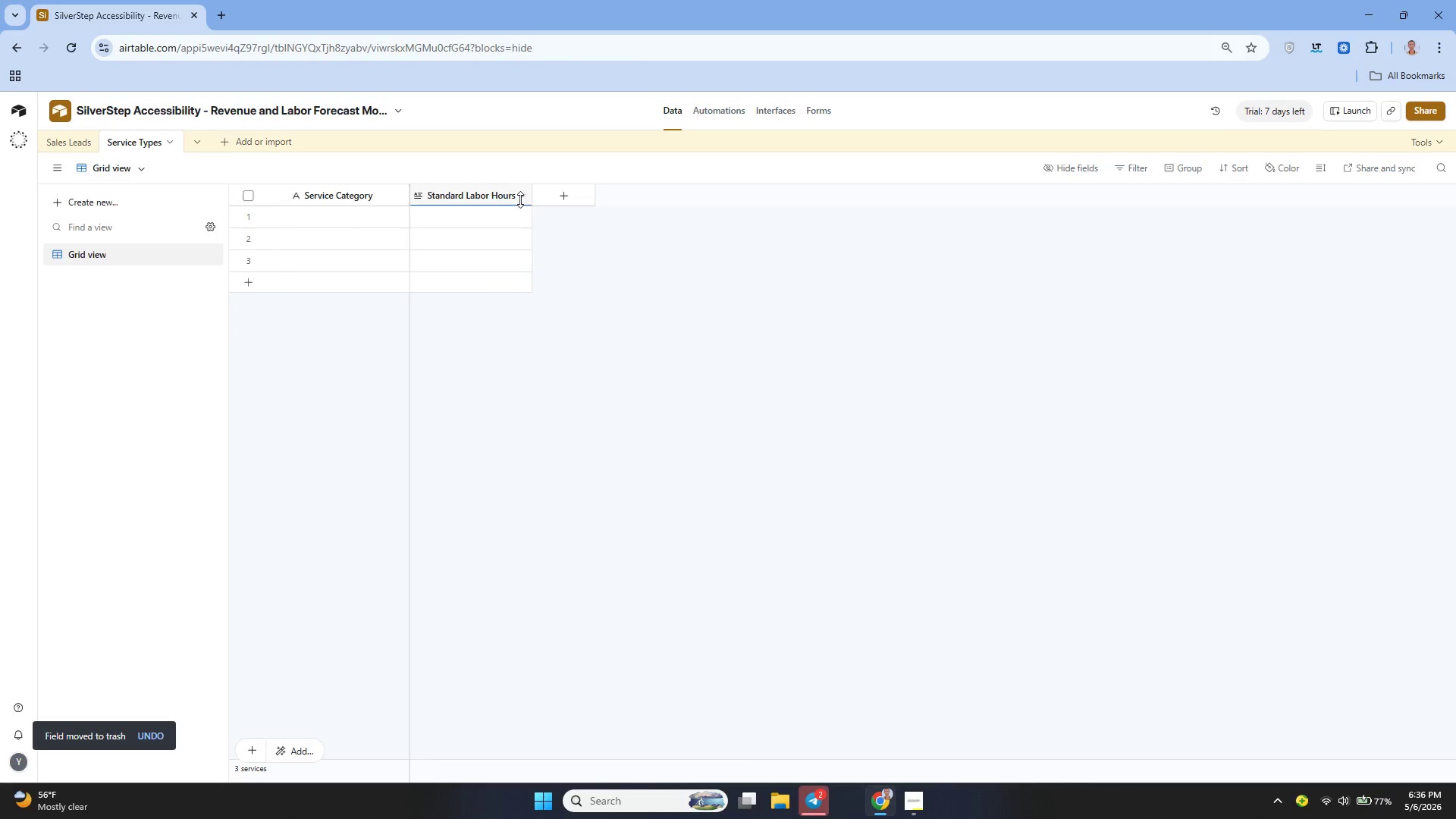 
left_click([520, 195])
 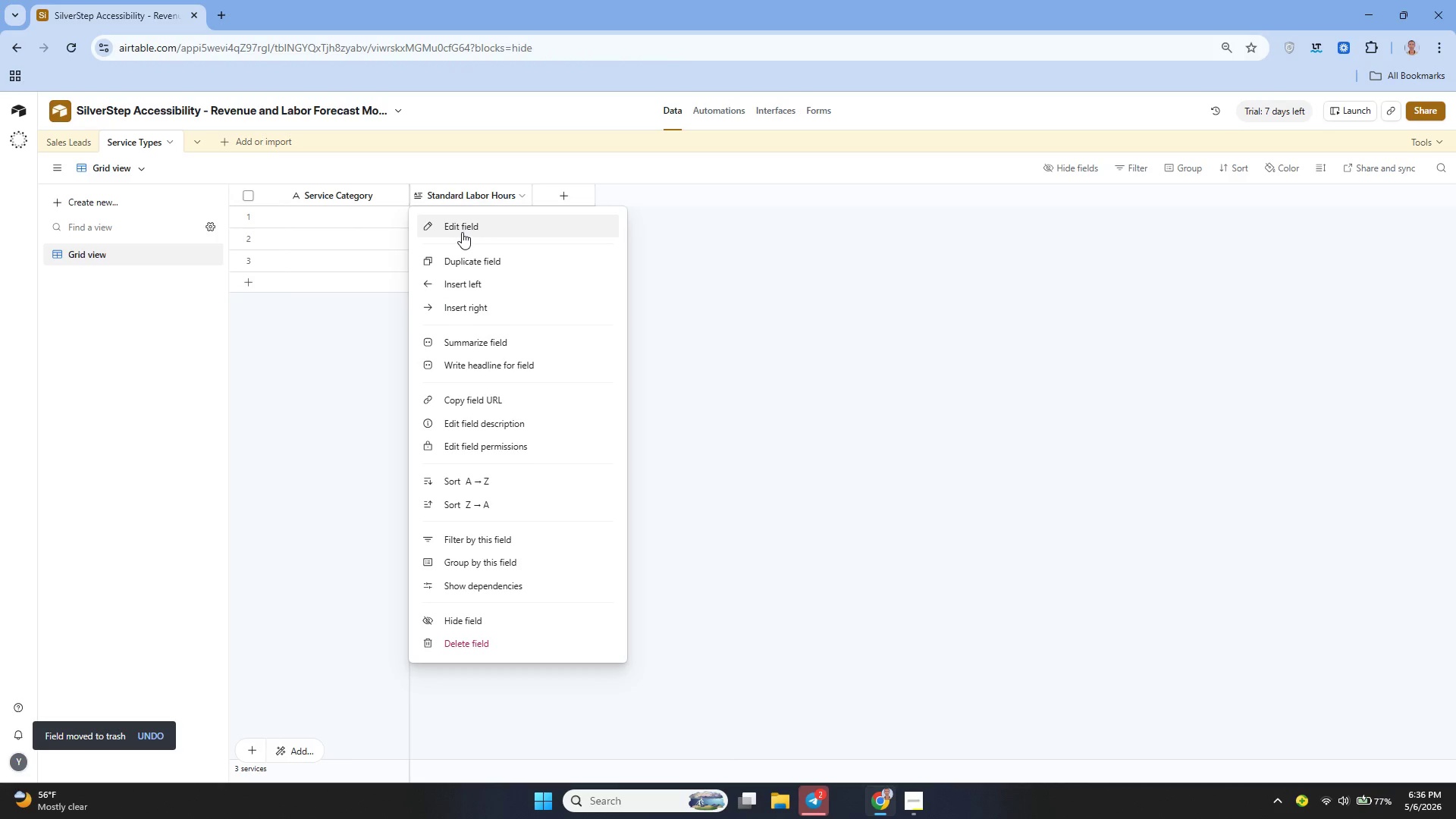 
left_click([461, 232])
 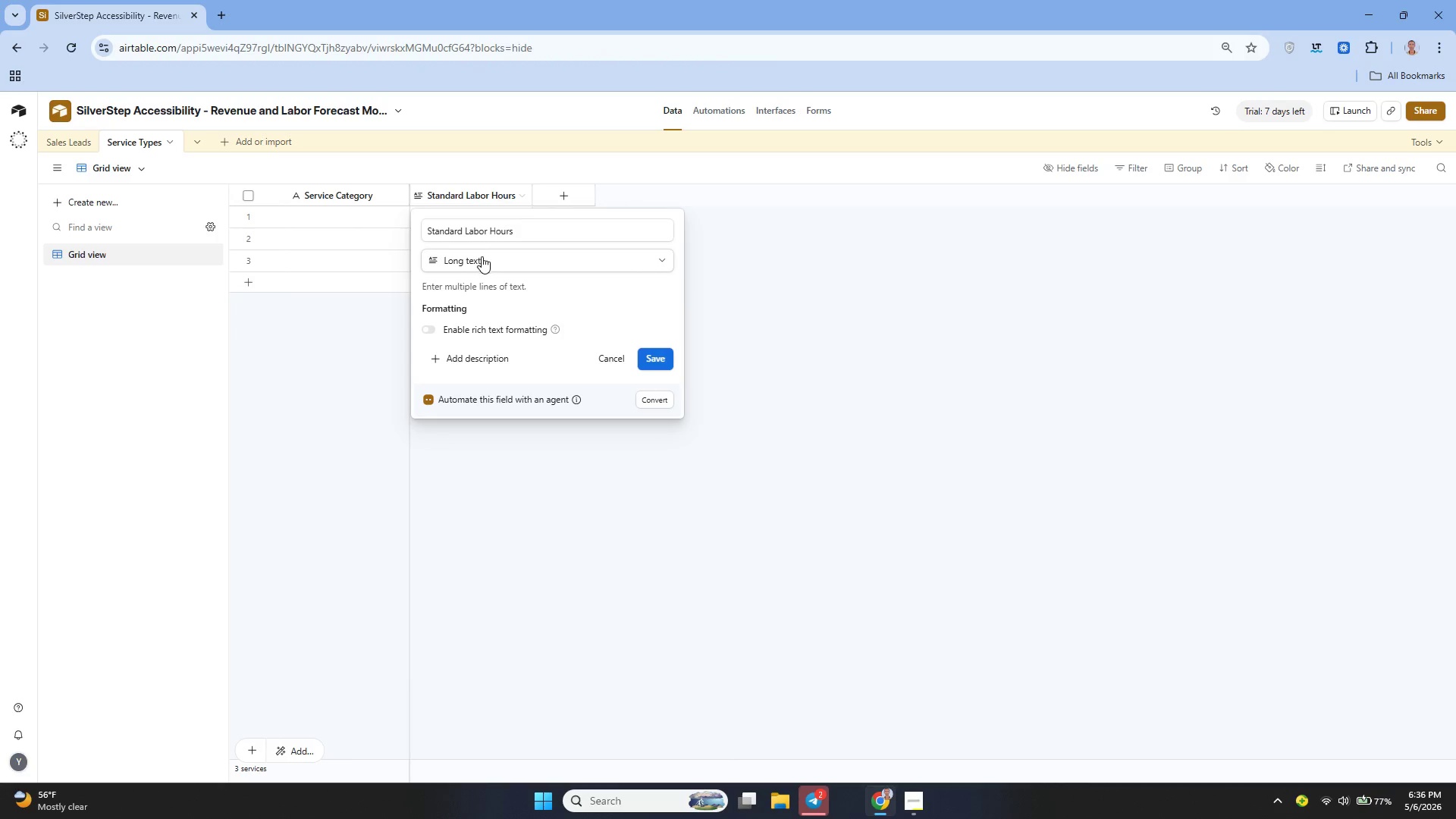 
left_click([485, 262])
 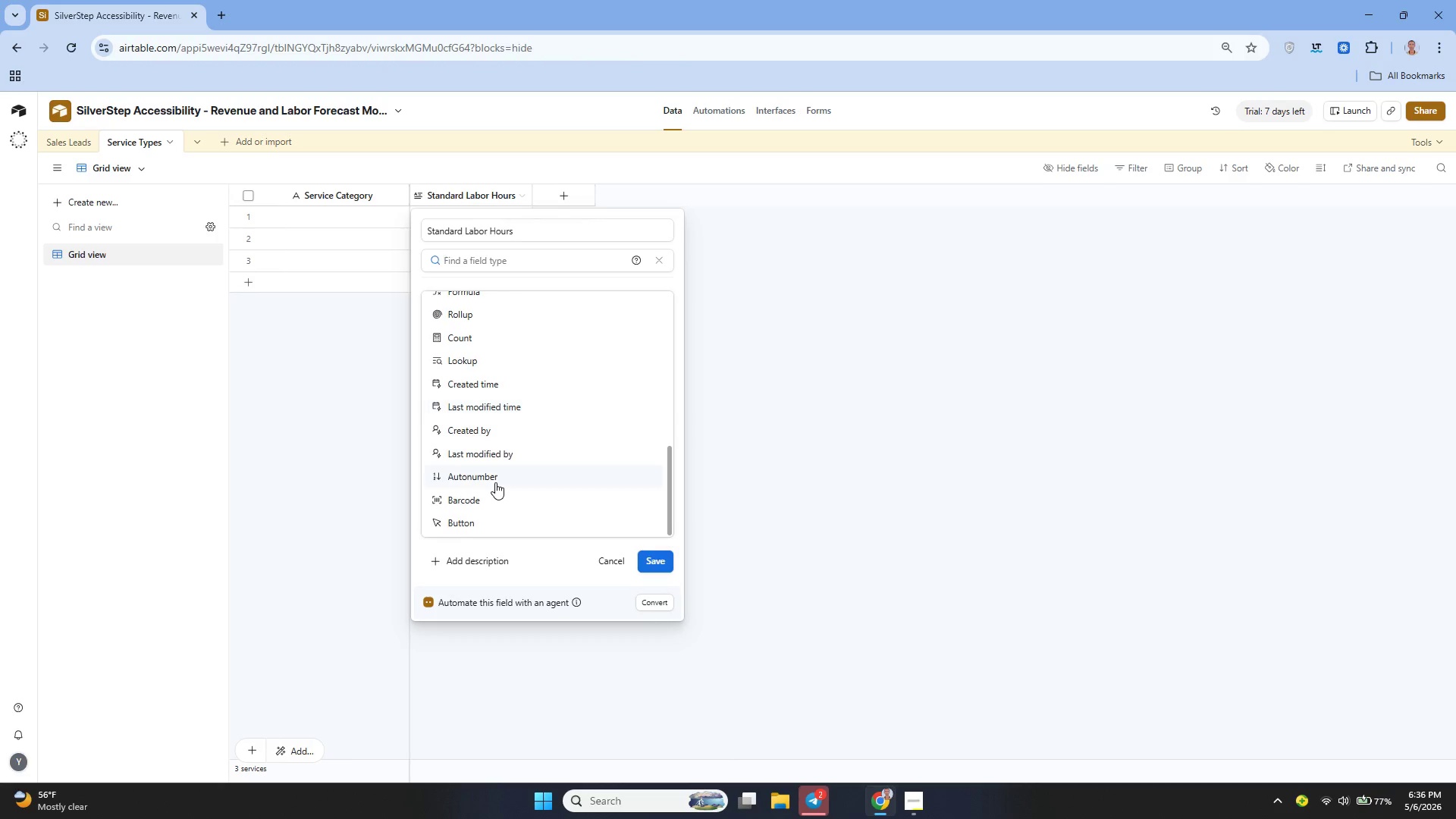 
wait(6.91)
 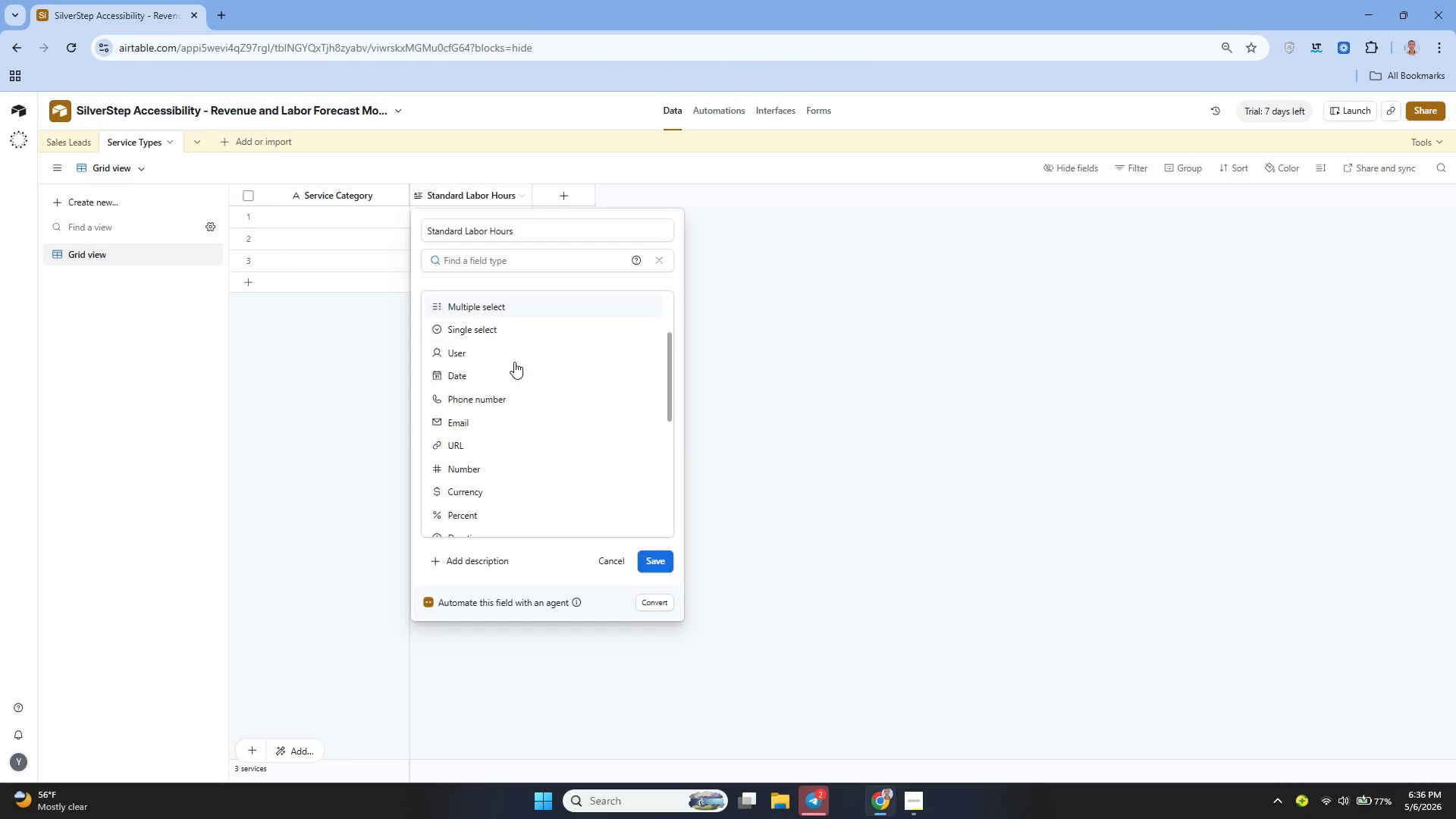 
left_click([479, 403])
 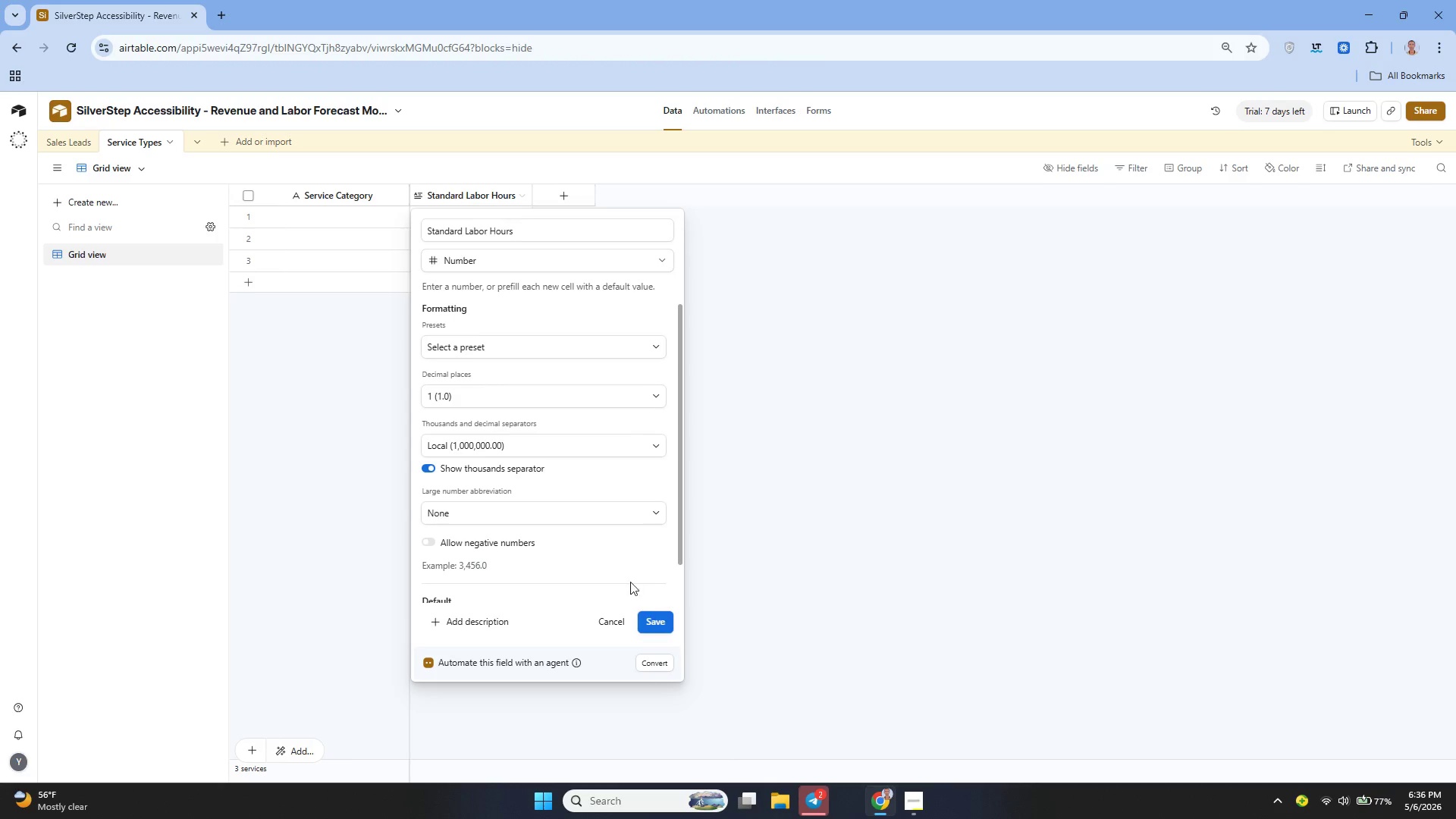 
left_click([666, 617])
 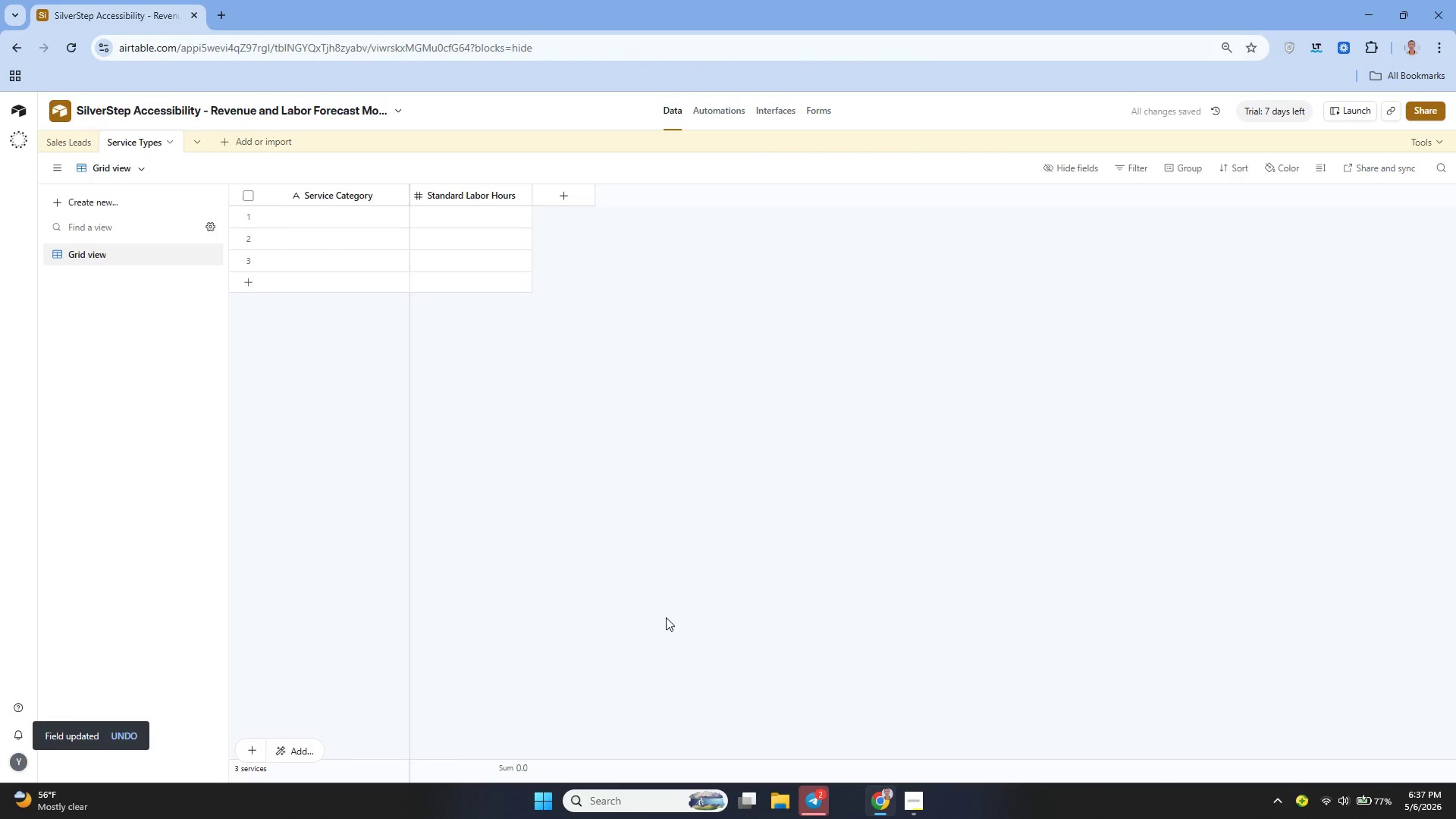 
wait(6.28)
 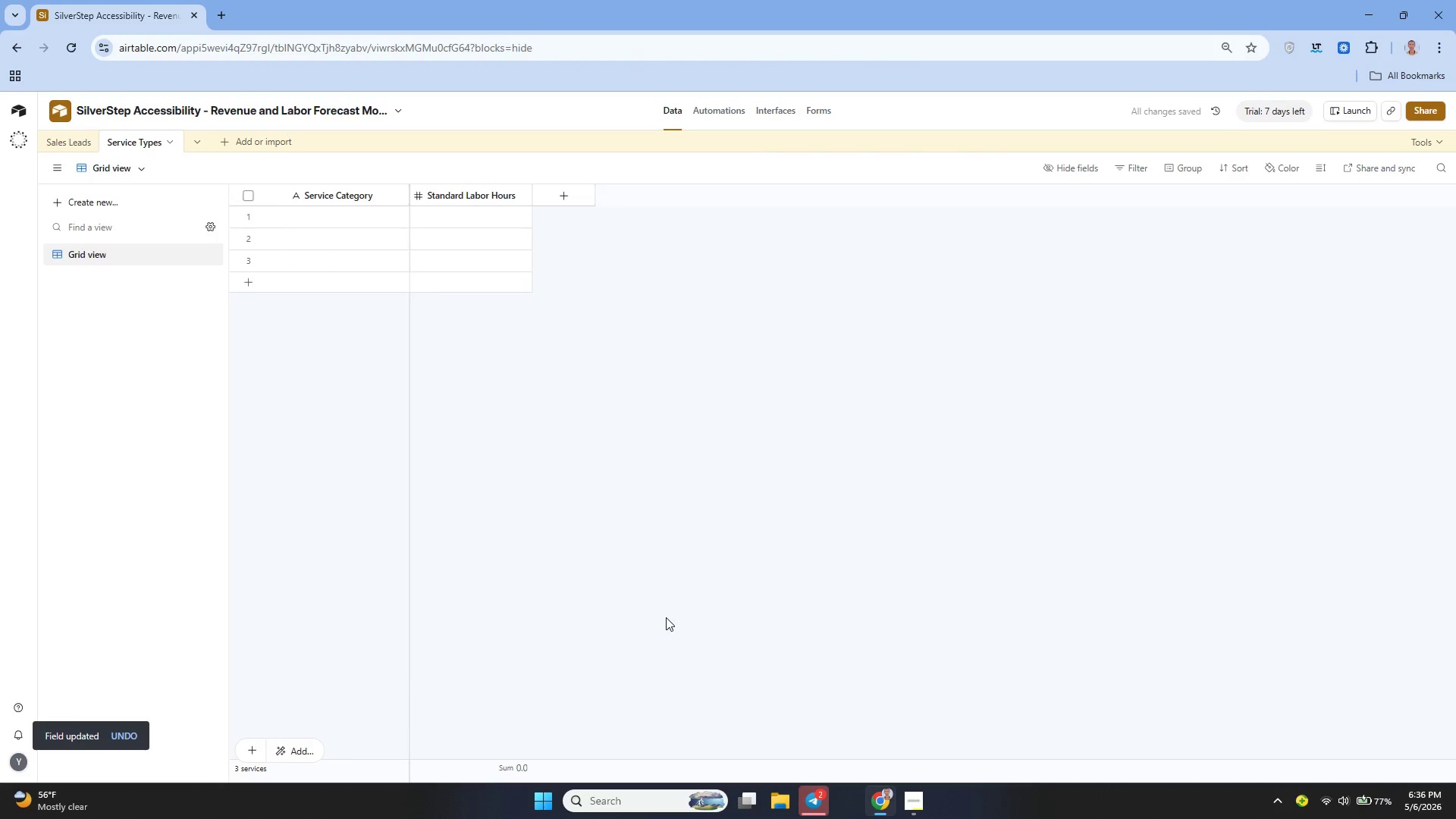 
left_click([306, 211])
 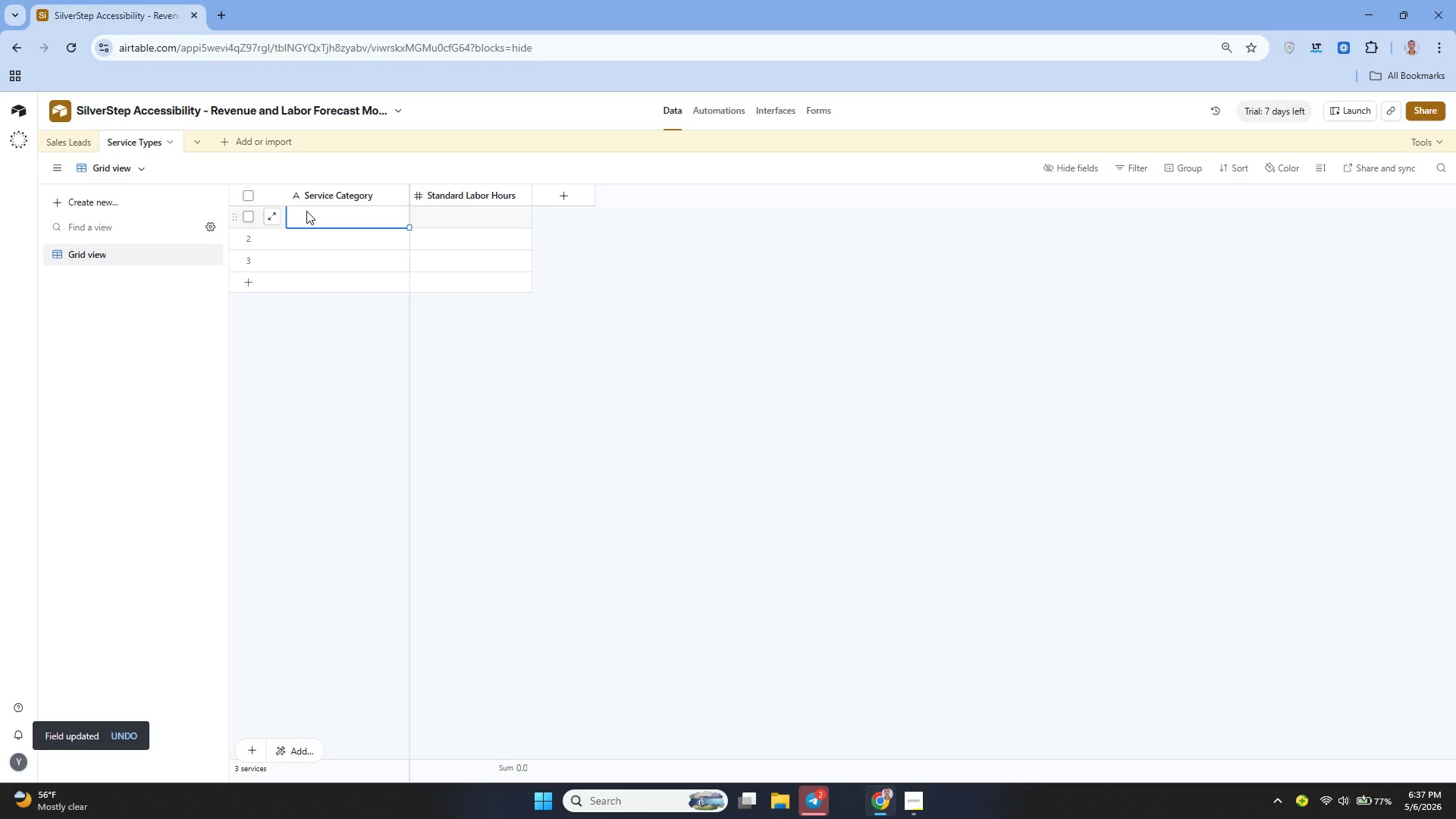 
type(Grba )
 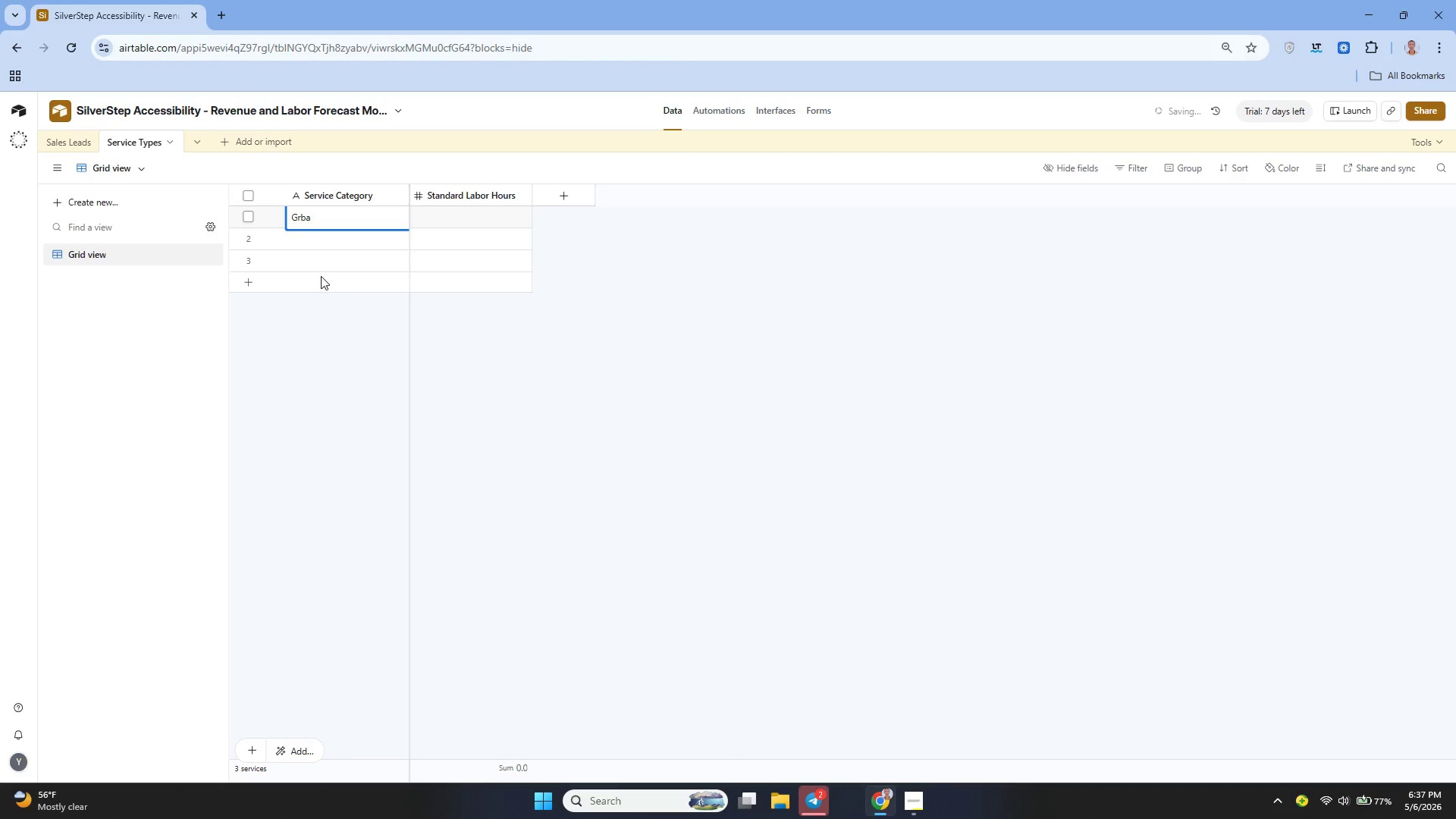 
key(Backspace)
key(Backspace)
key(Backspace)
type(ab Bar Package)
key(Tab)
type(1)
 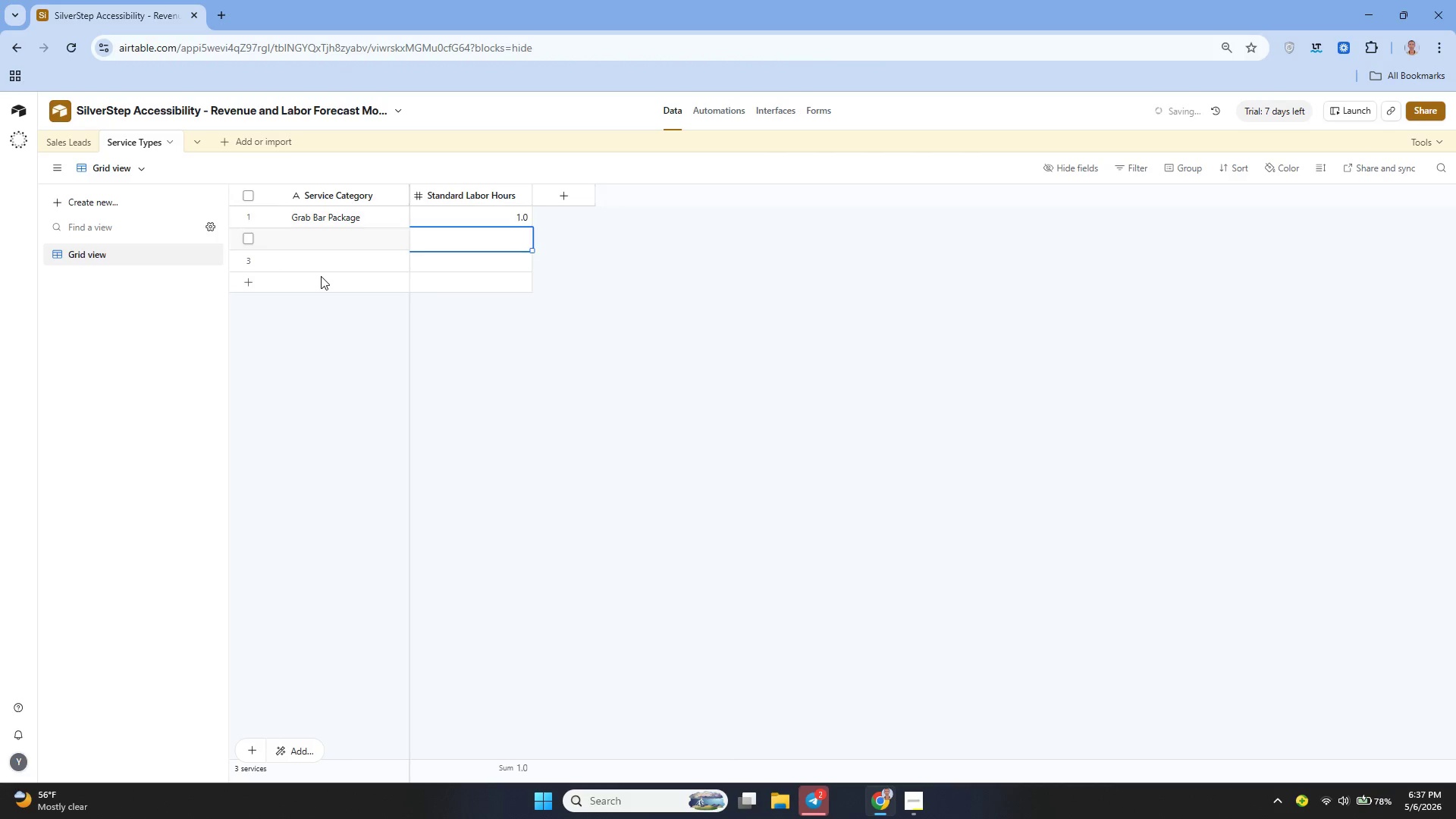 
 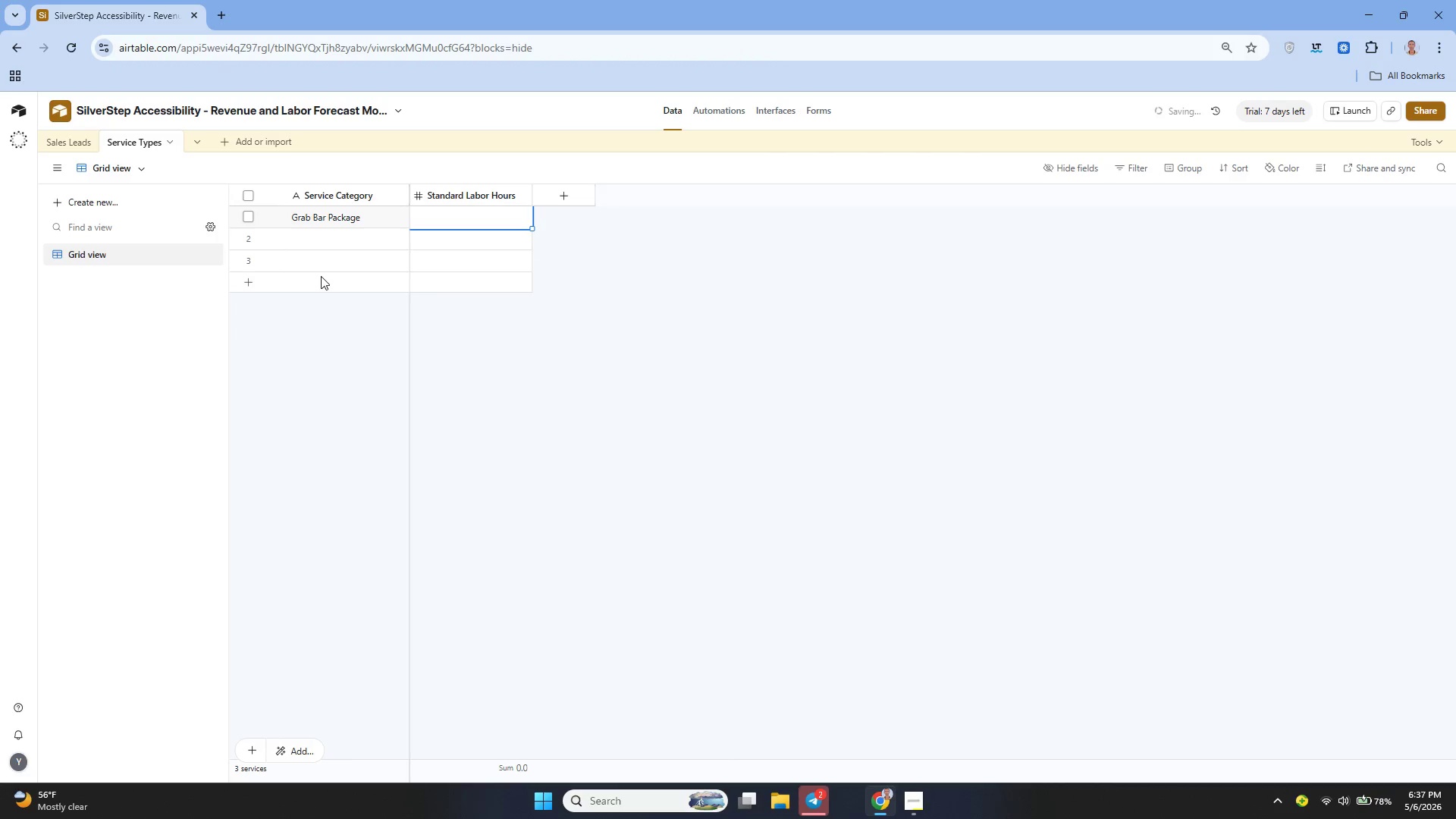 
key(Enter)
 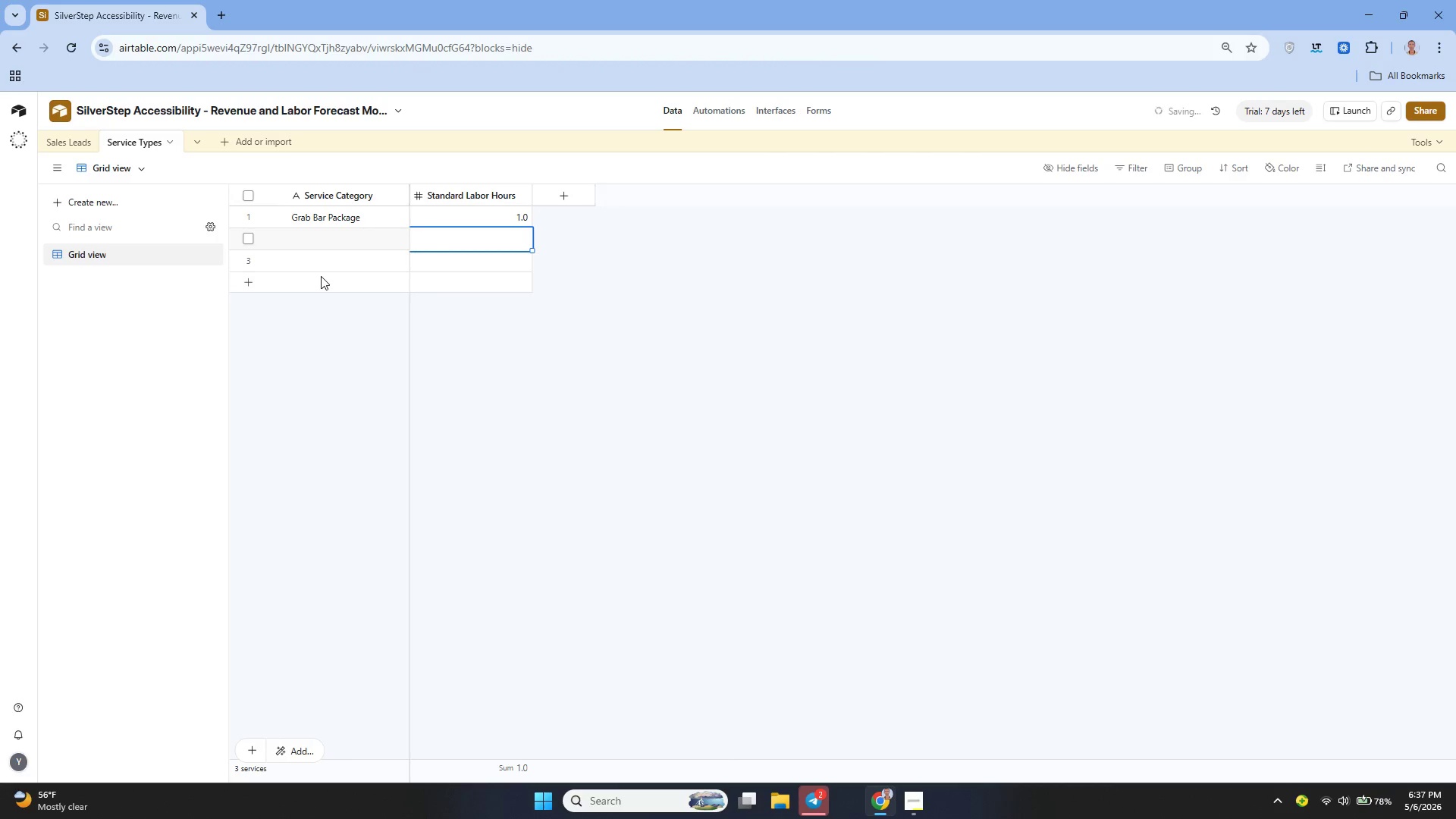 
key(ArrowUp)
 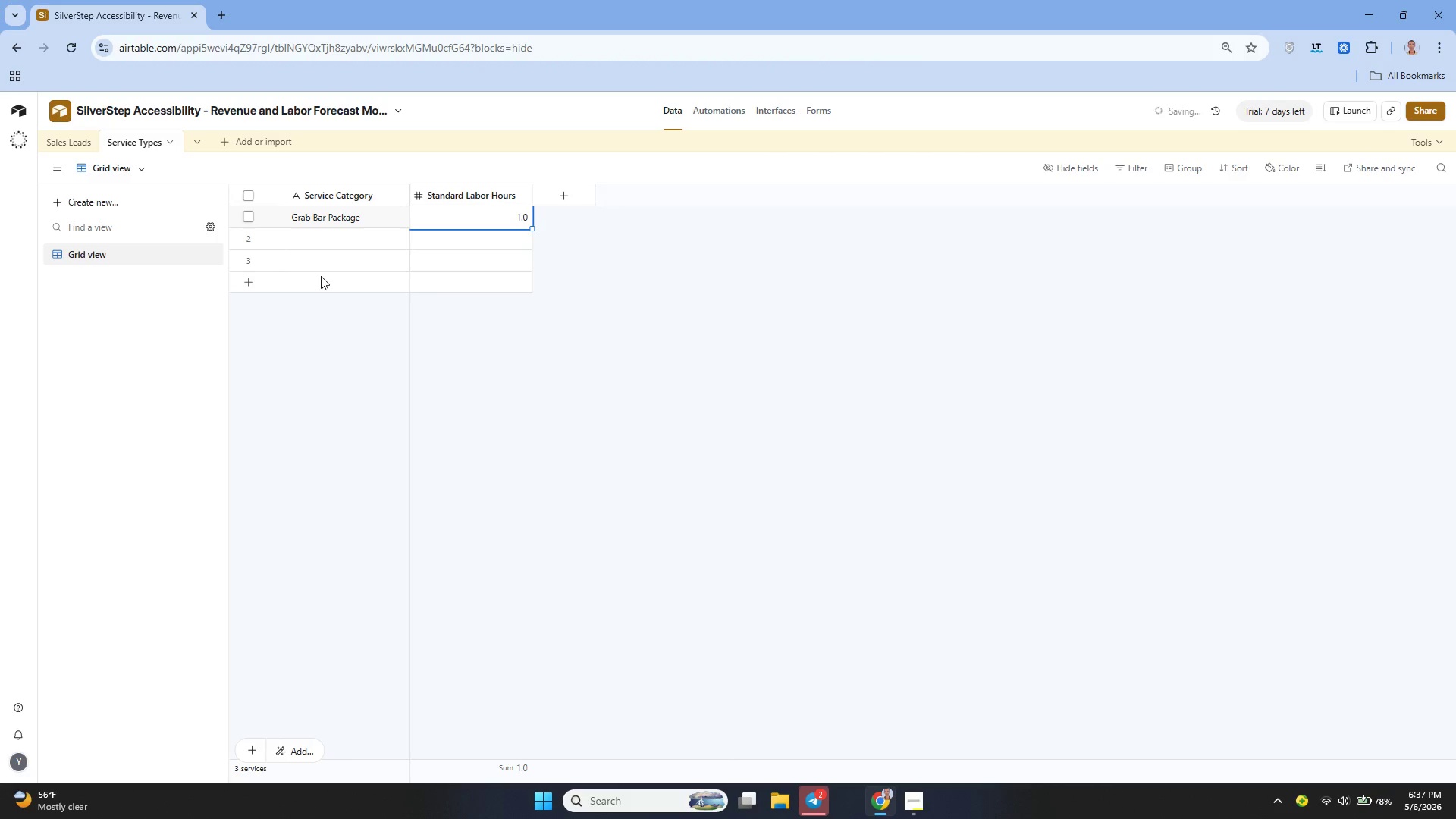 
key(Backspace)
 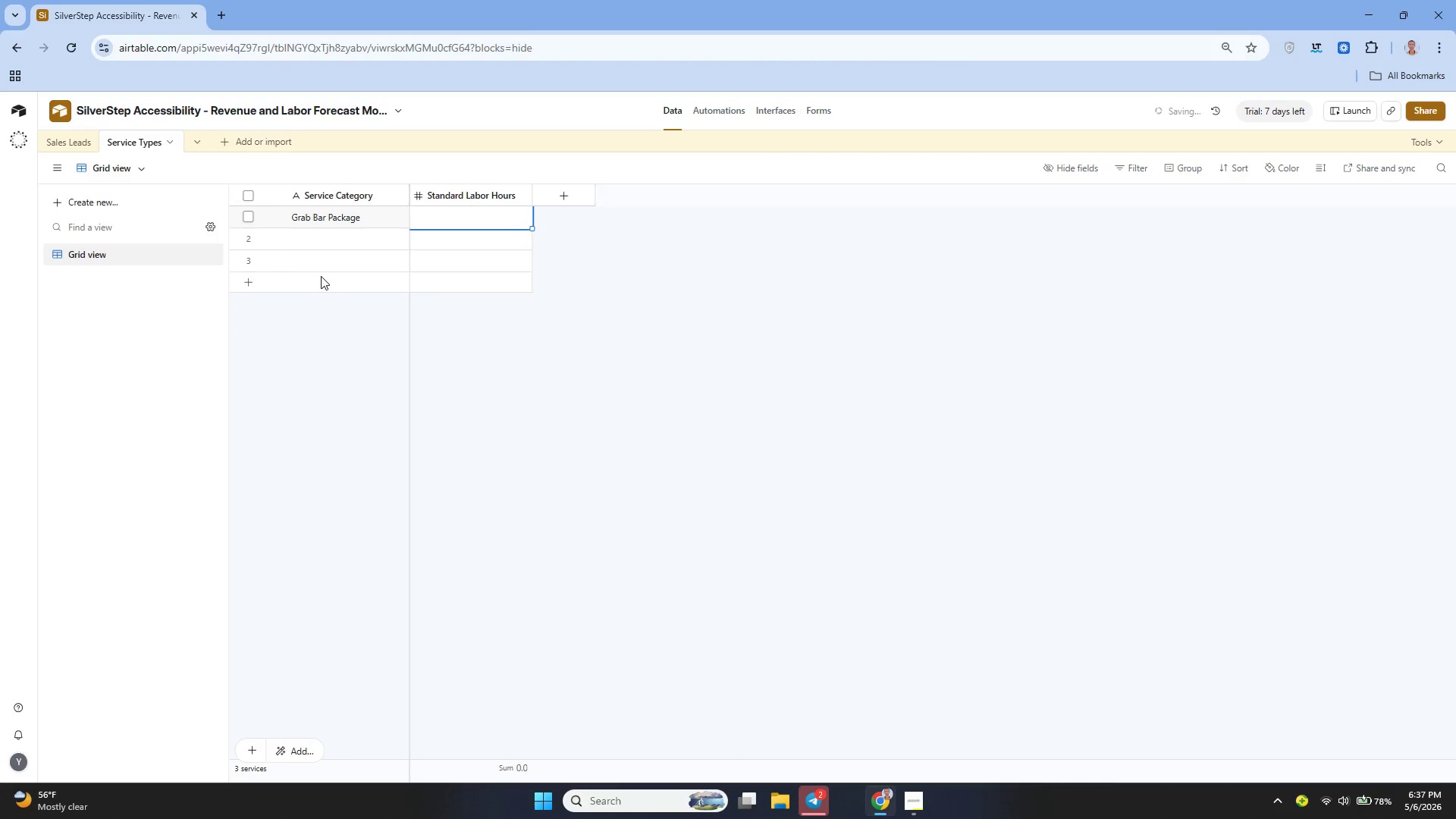 
key(2)
 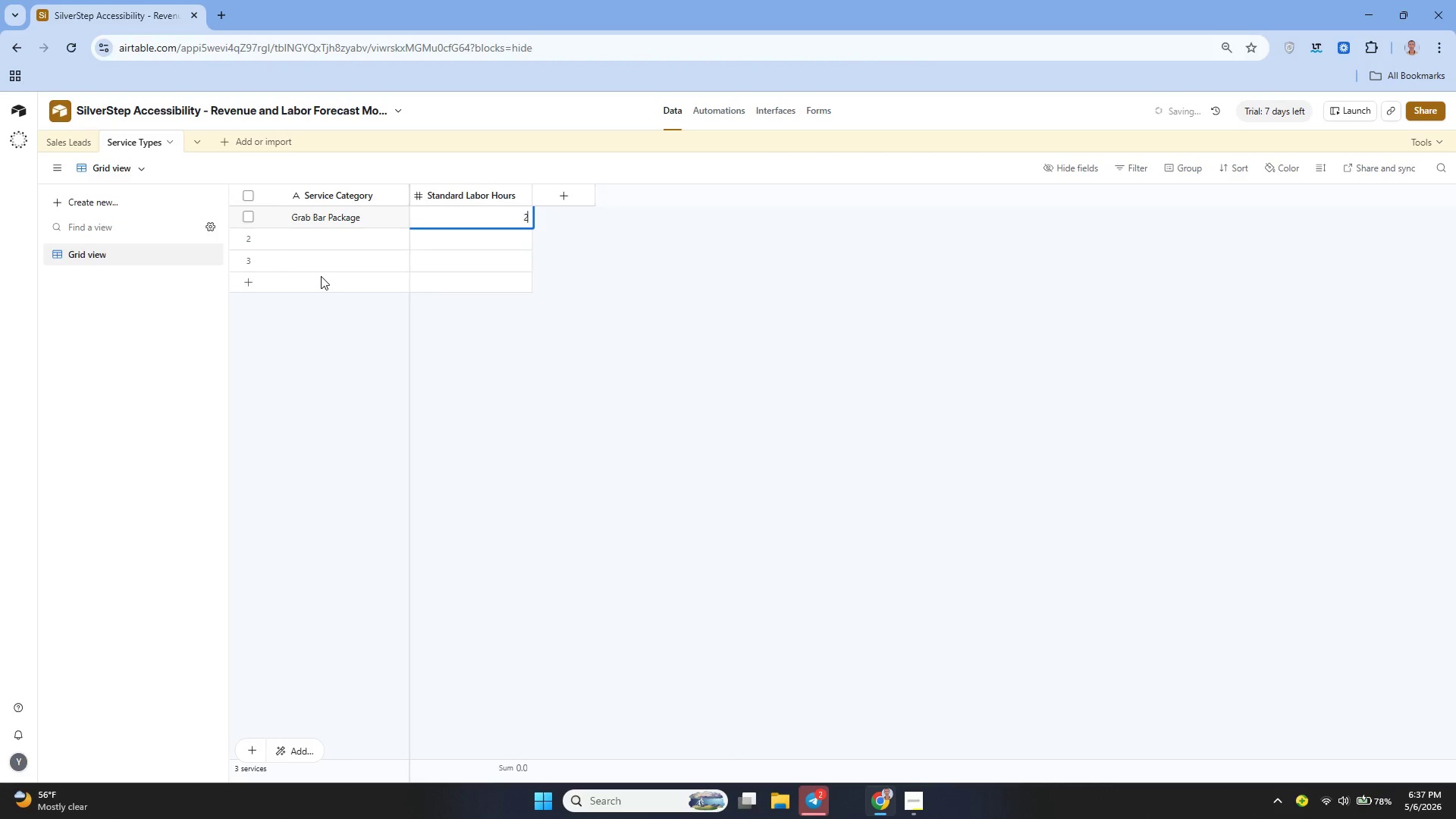 
key(Enter)
 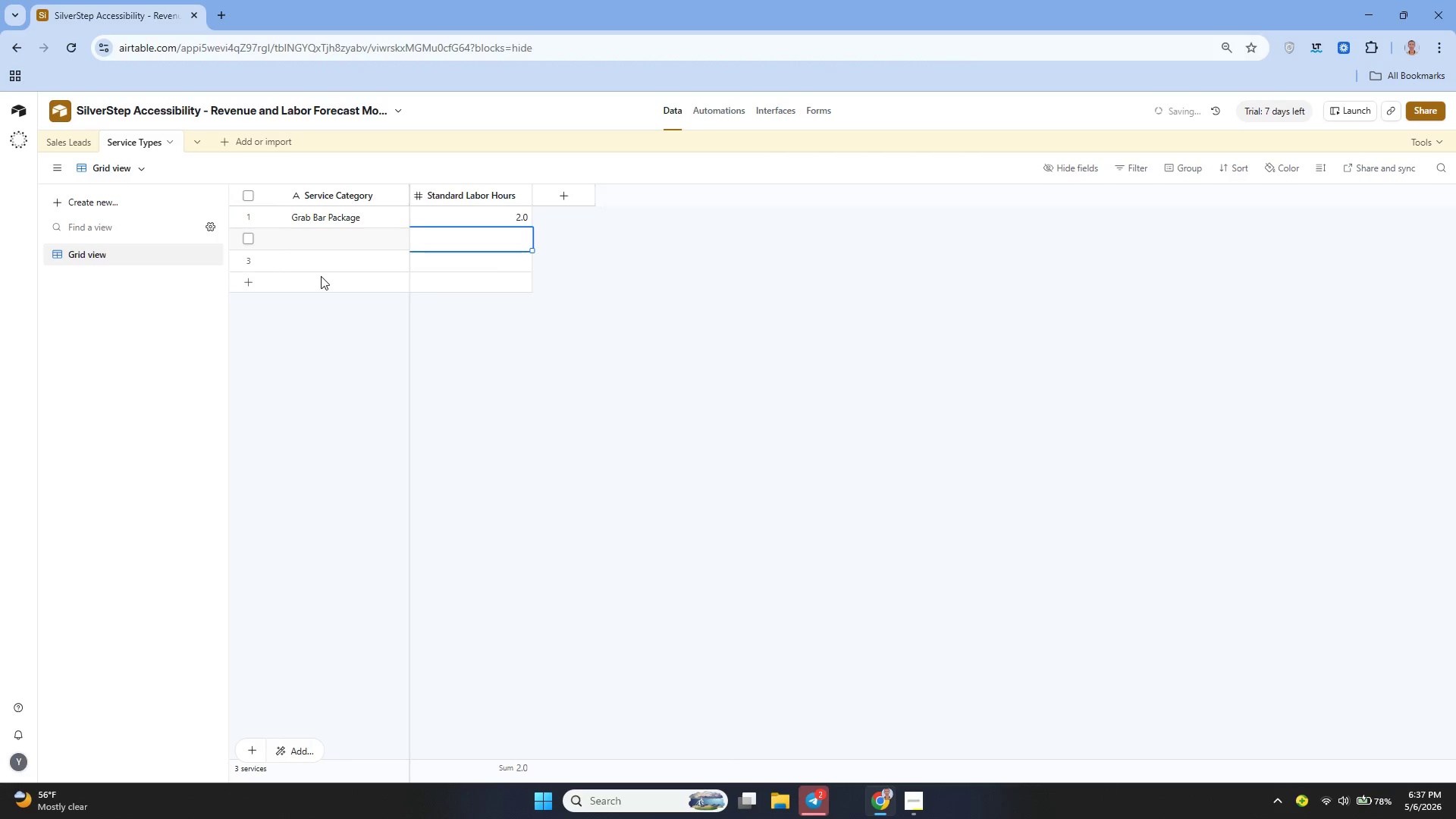 
key(ArrowLeft)
 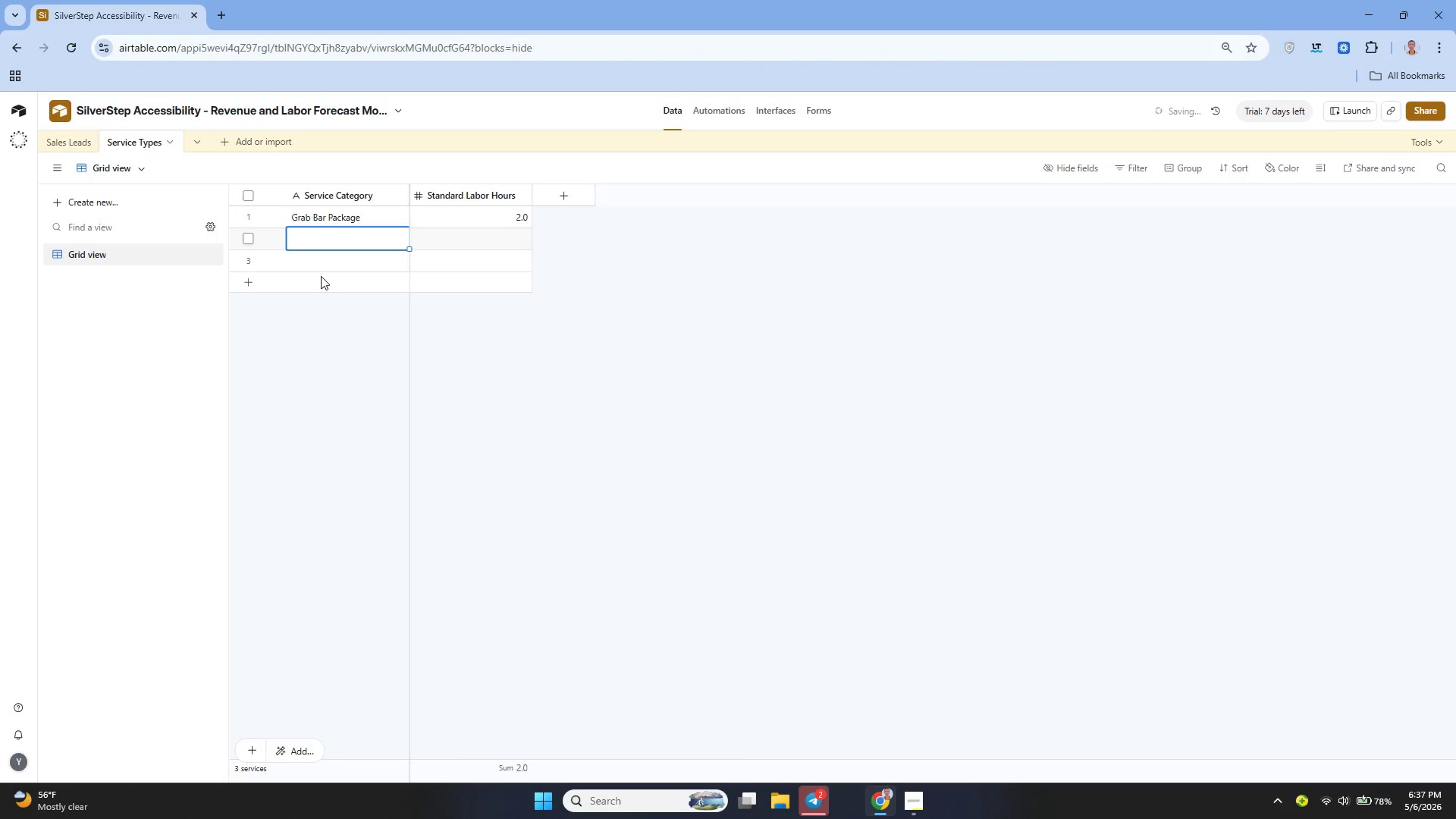 
type(Single Flight Stair Lift)
key(Tab)
type(6)
 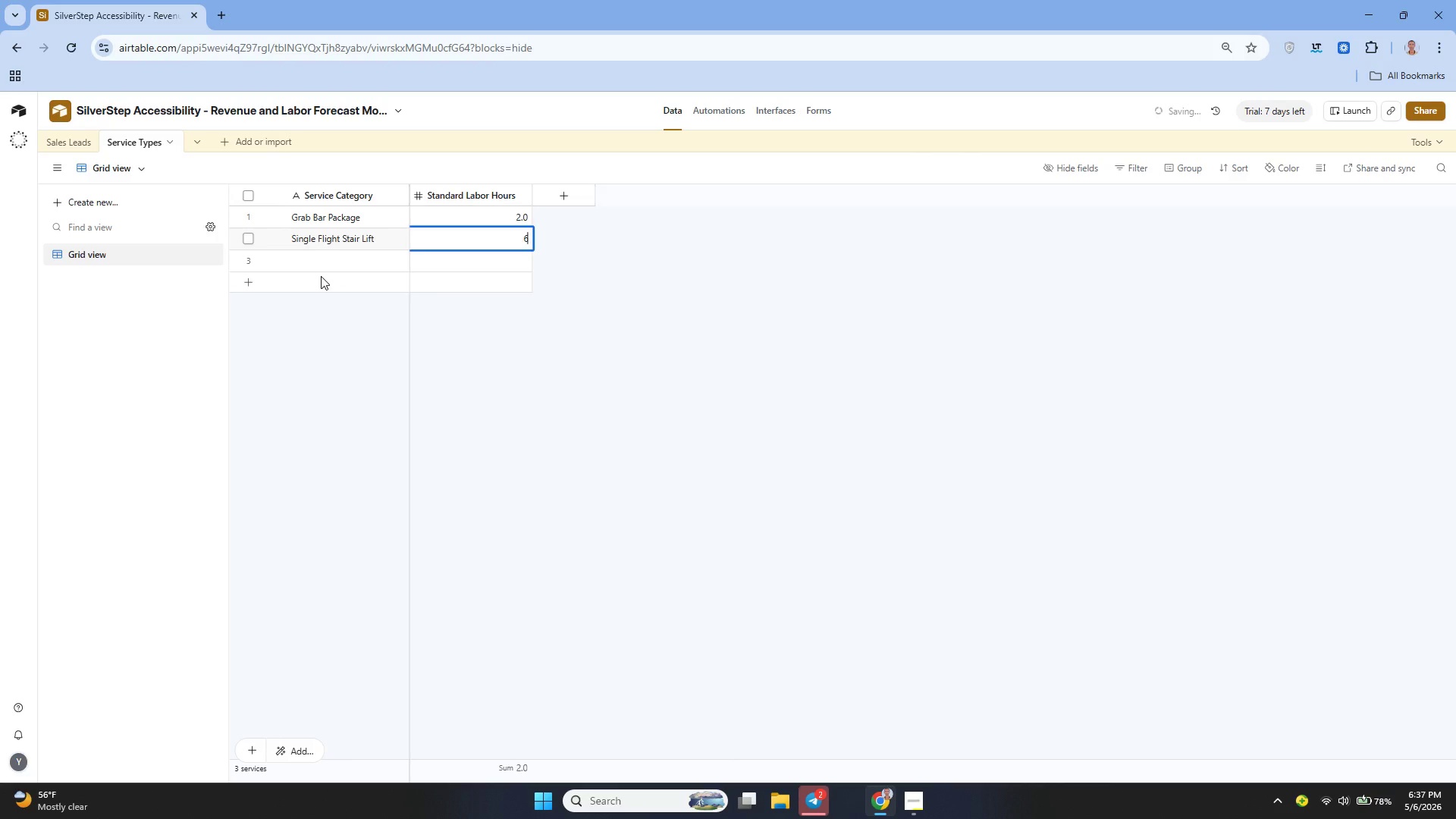 
 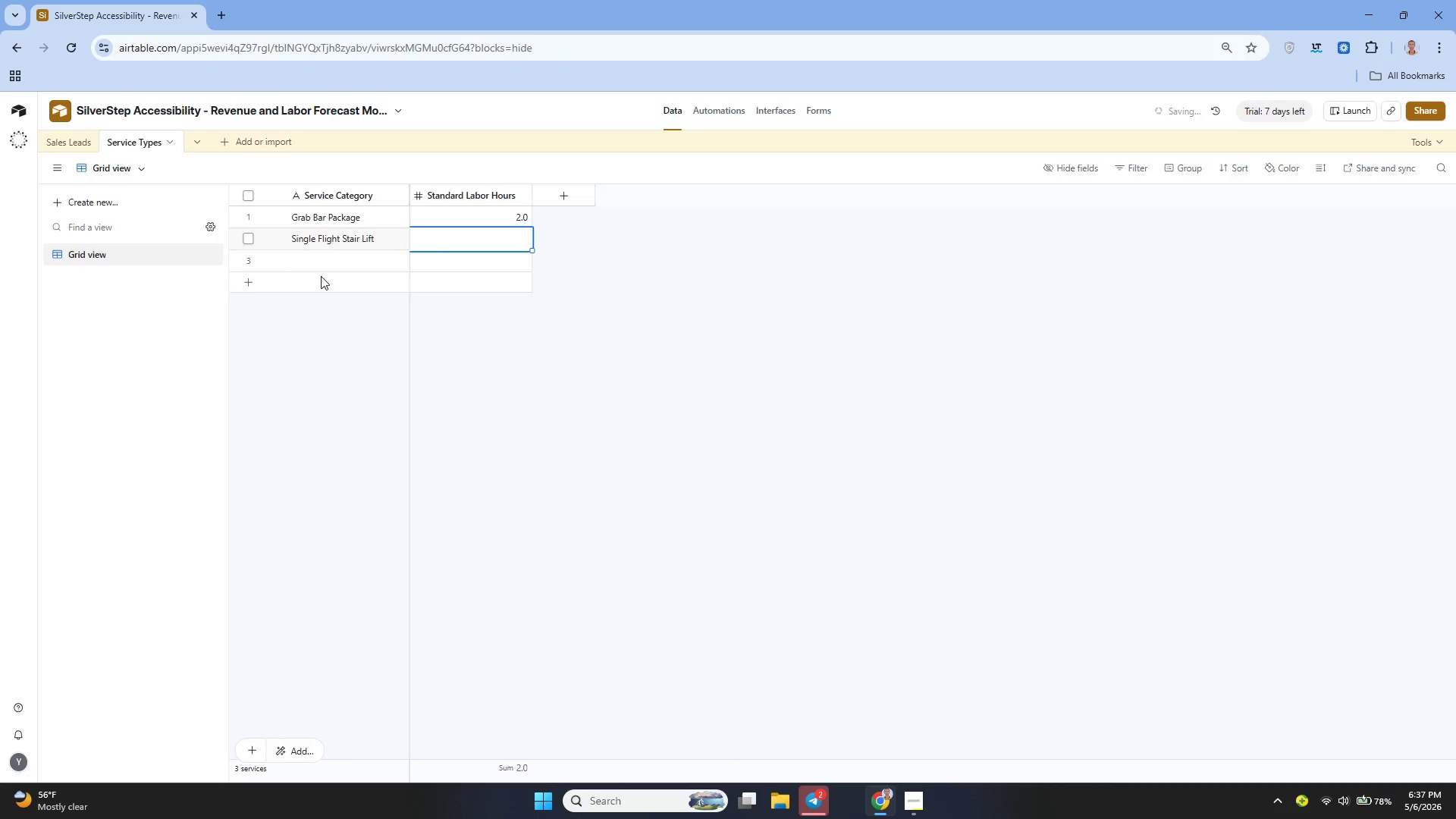 
key(Enter)
 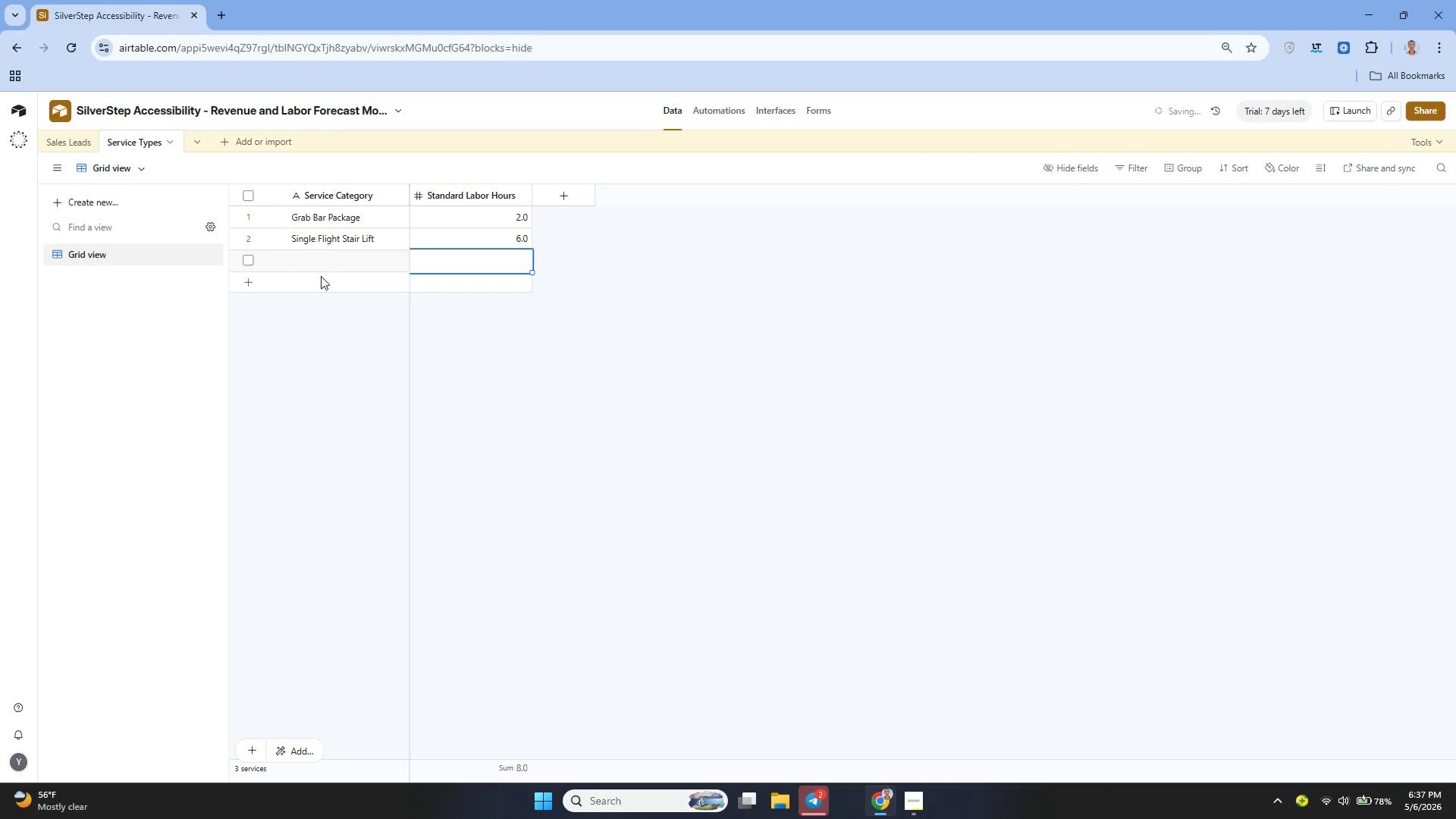 
key(ArrowLeft)
 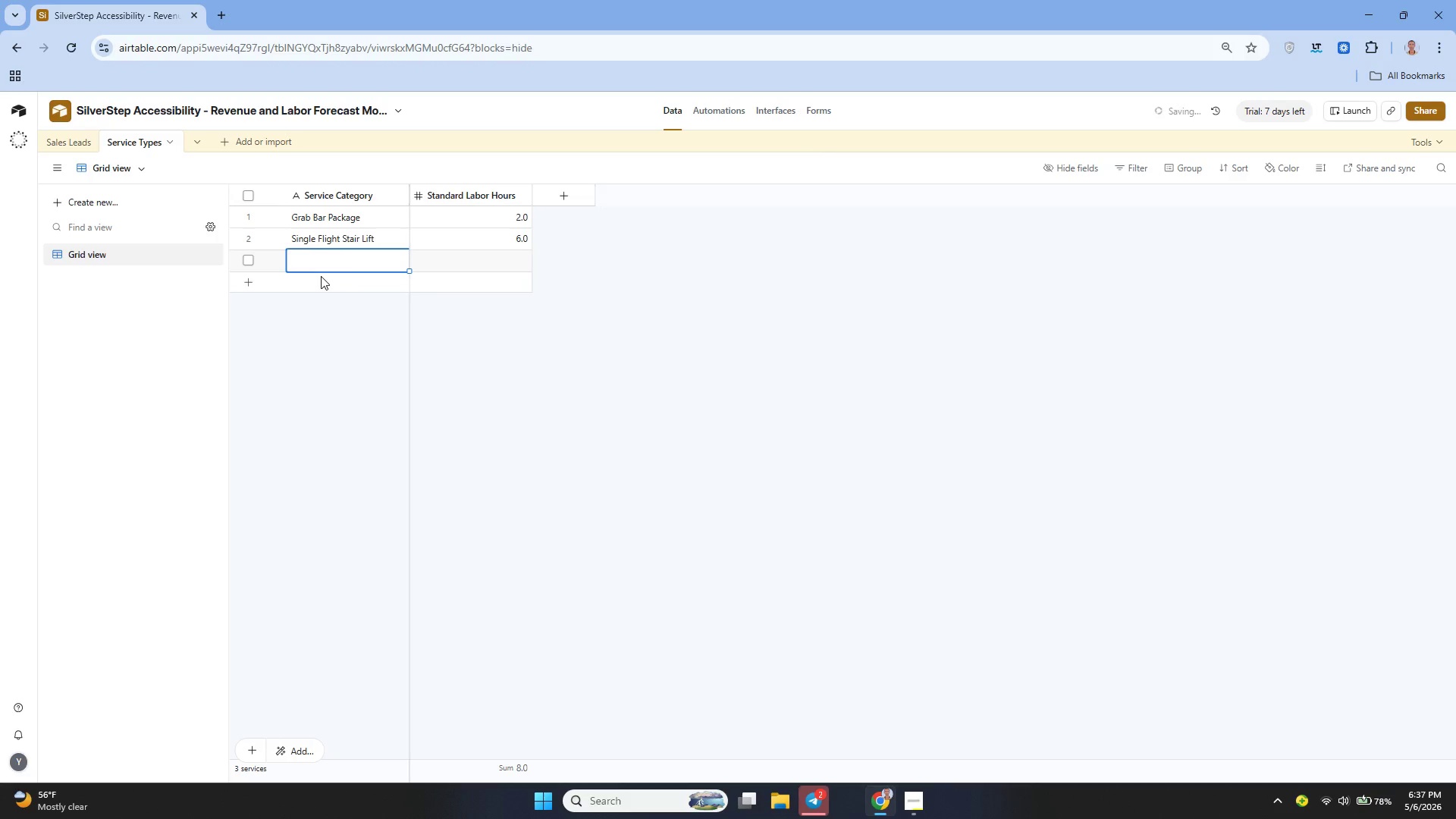 
type(Multi-Flight Stair Lift)
key(Tab)
type(12)
 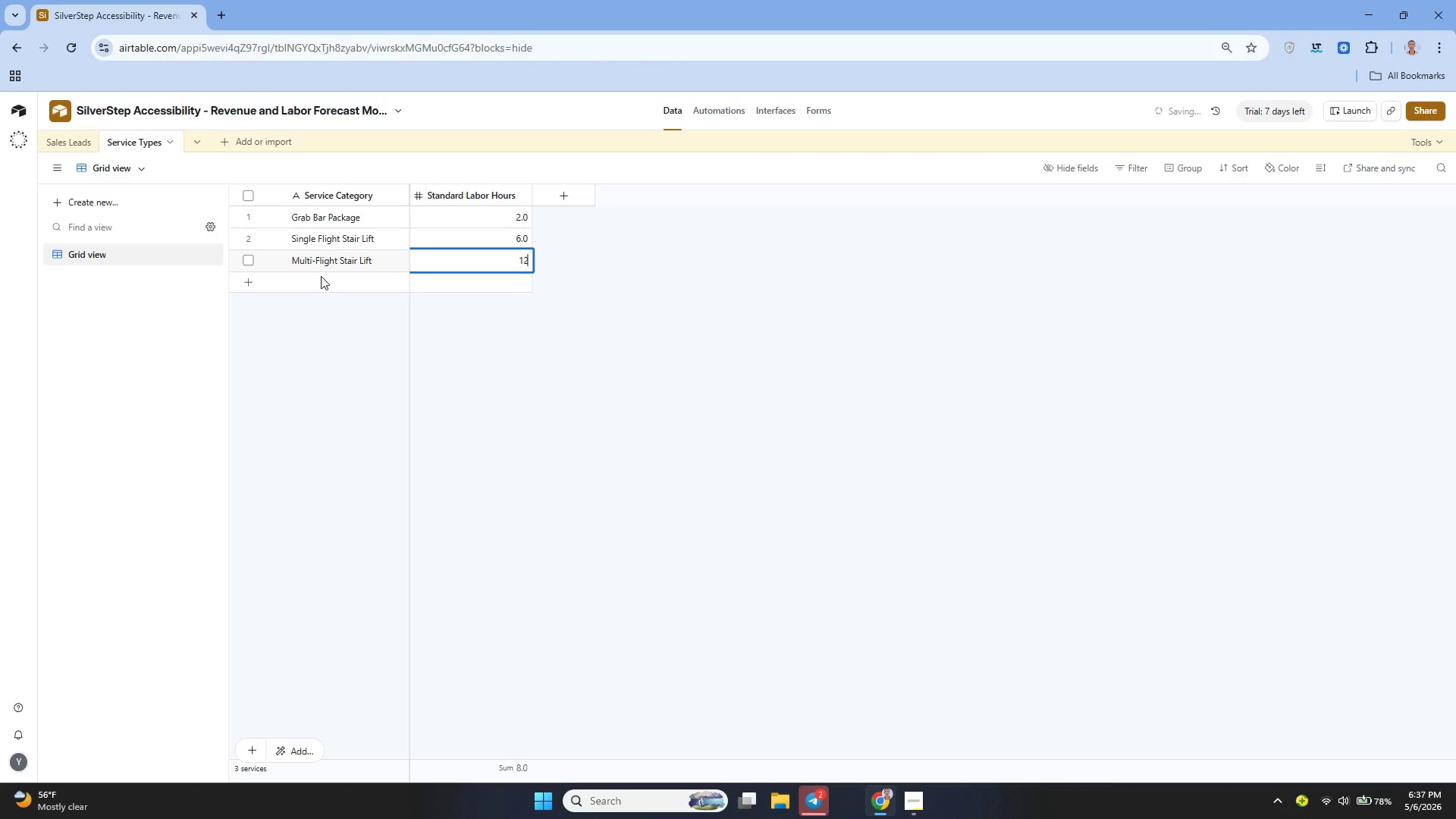 
key(Enter)
 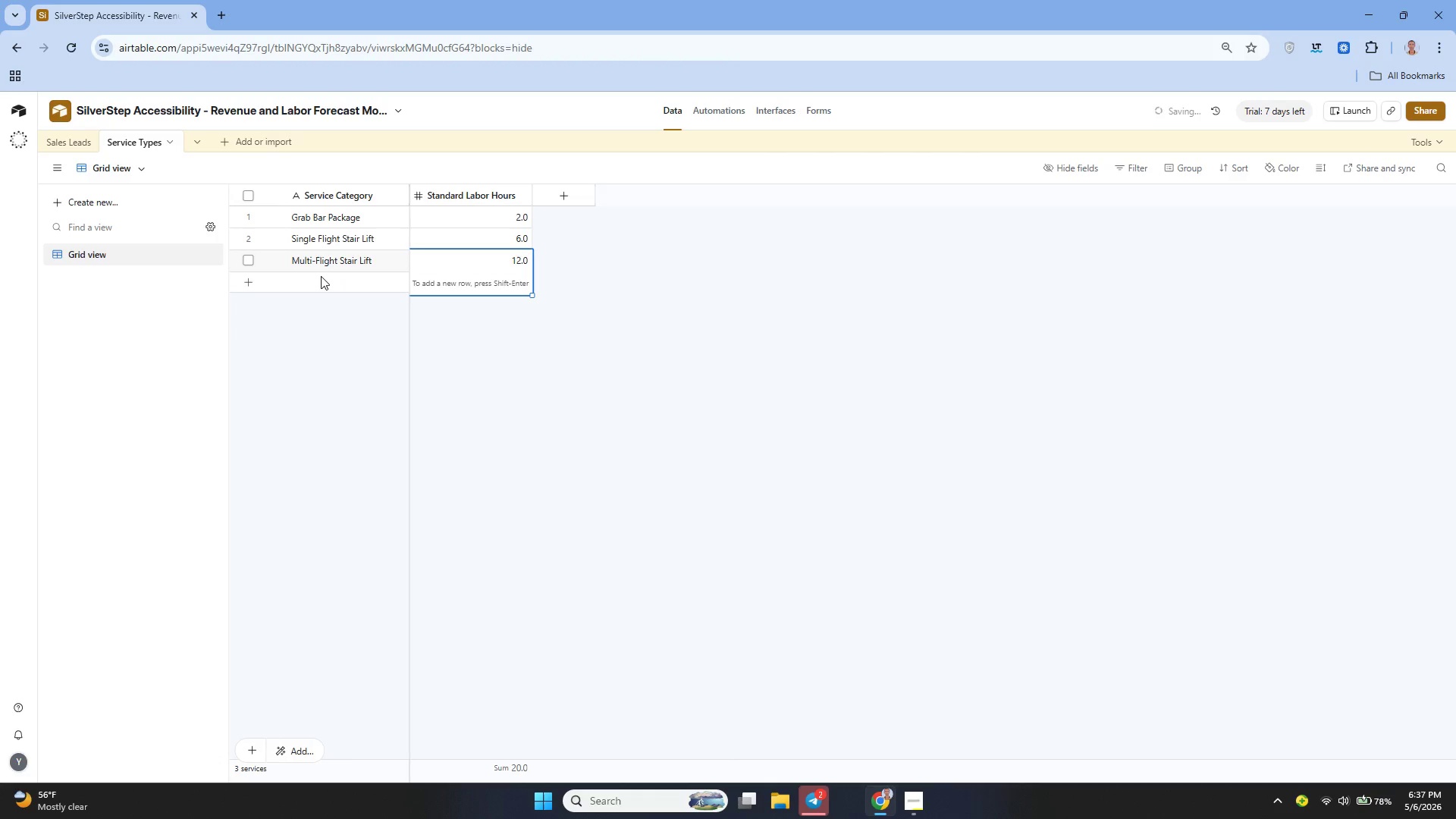 
key(ArrowLeft)
 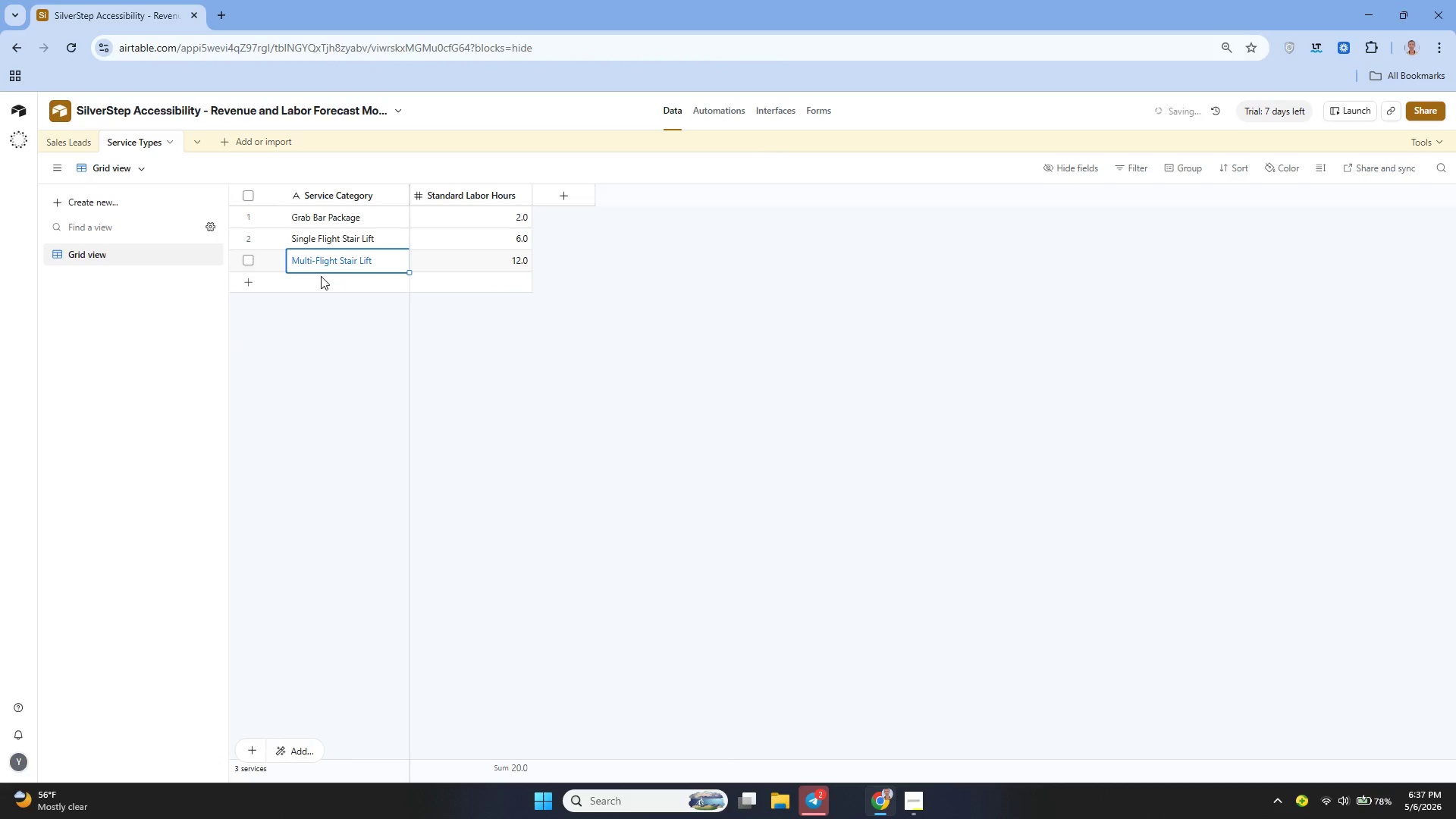 
key(ArrowDown)
 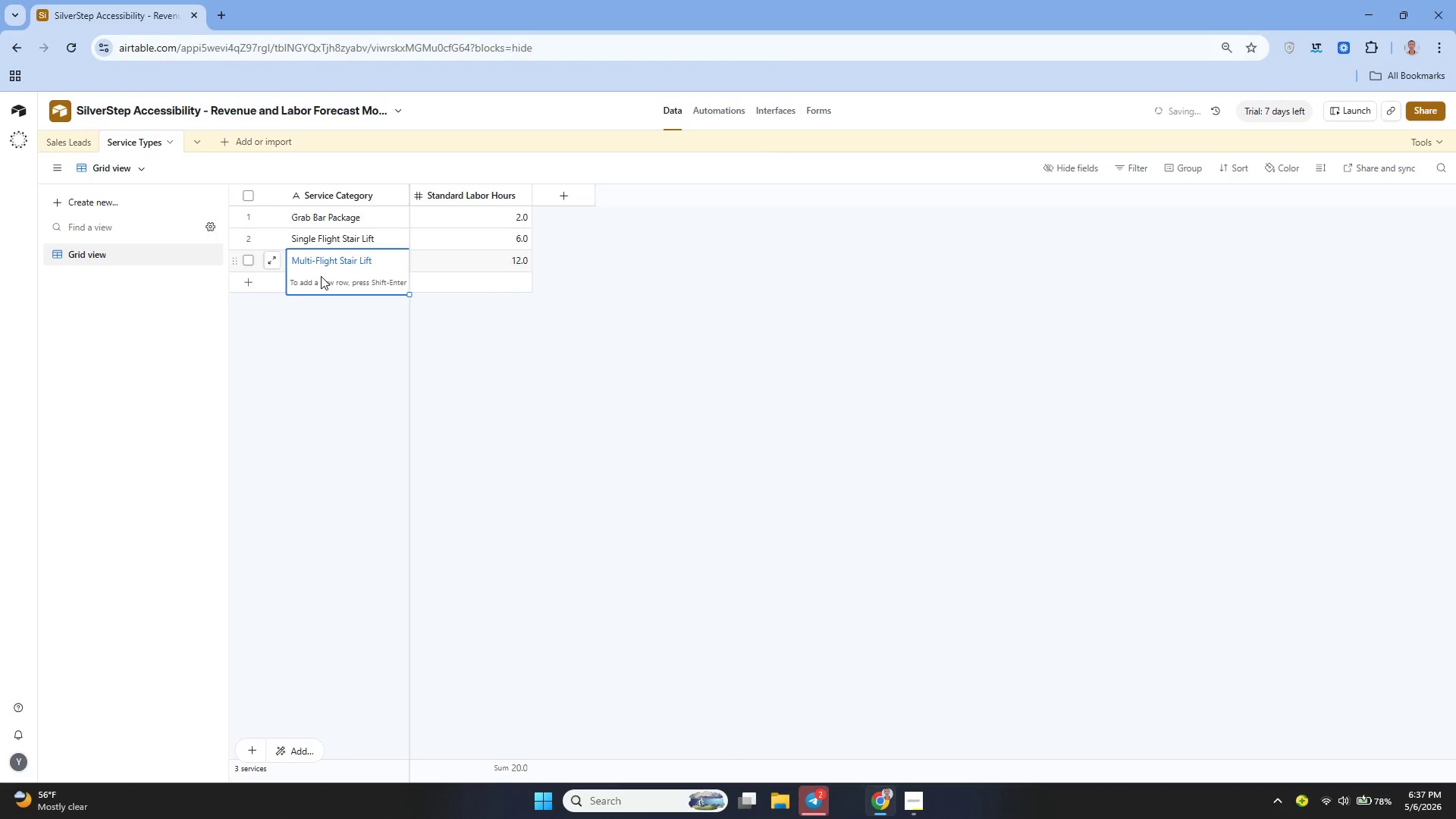 
key(Enter)
 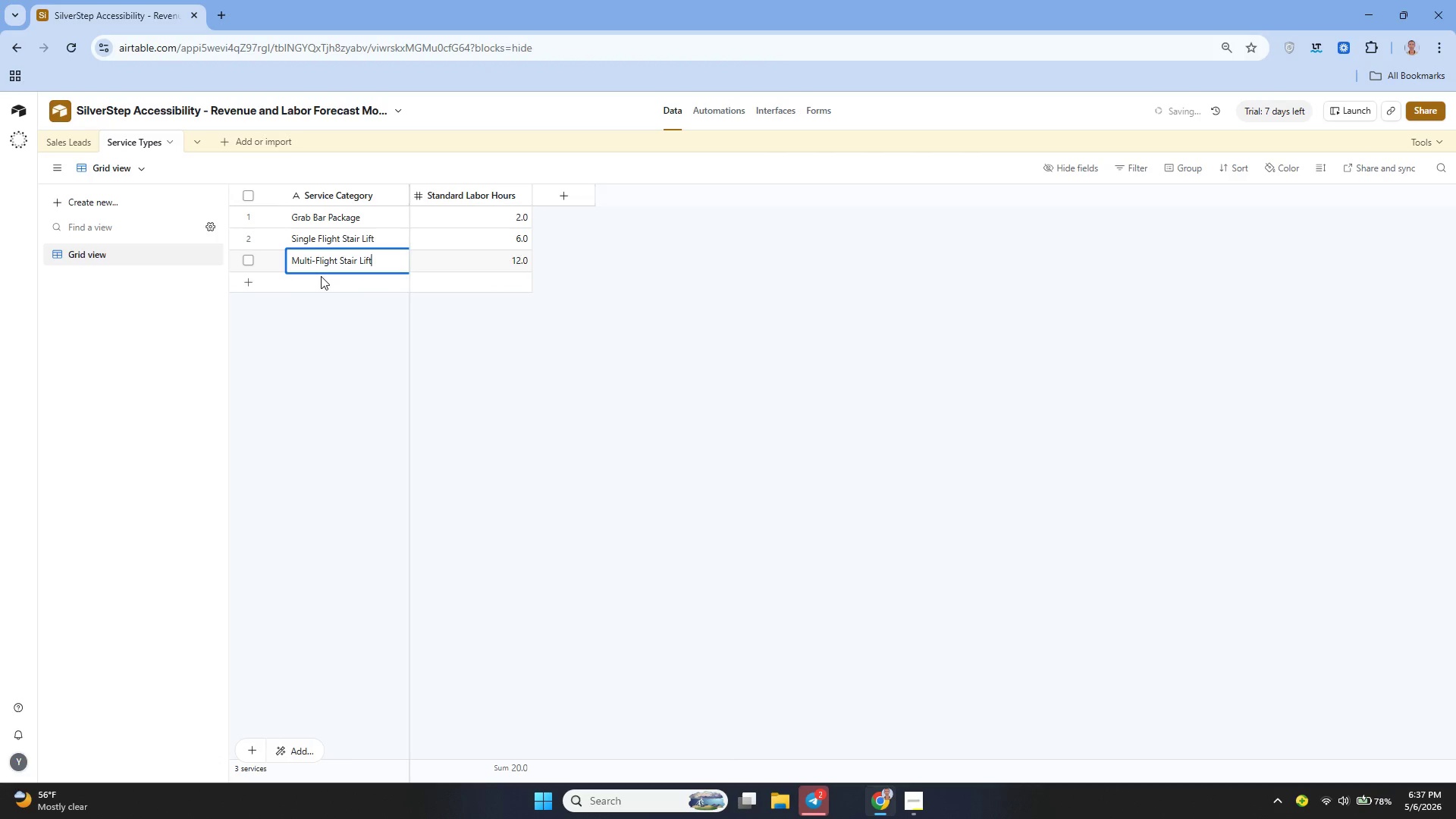 
key(Enter)
 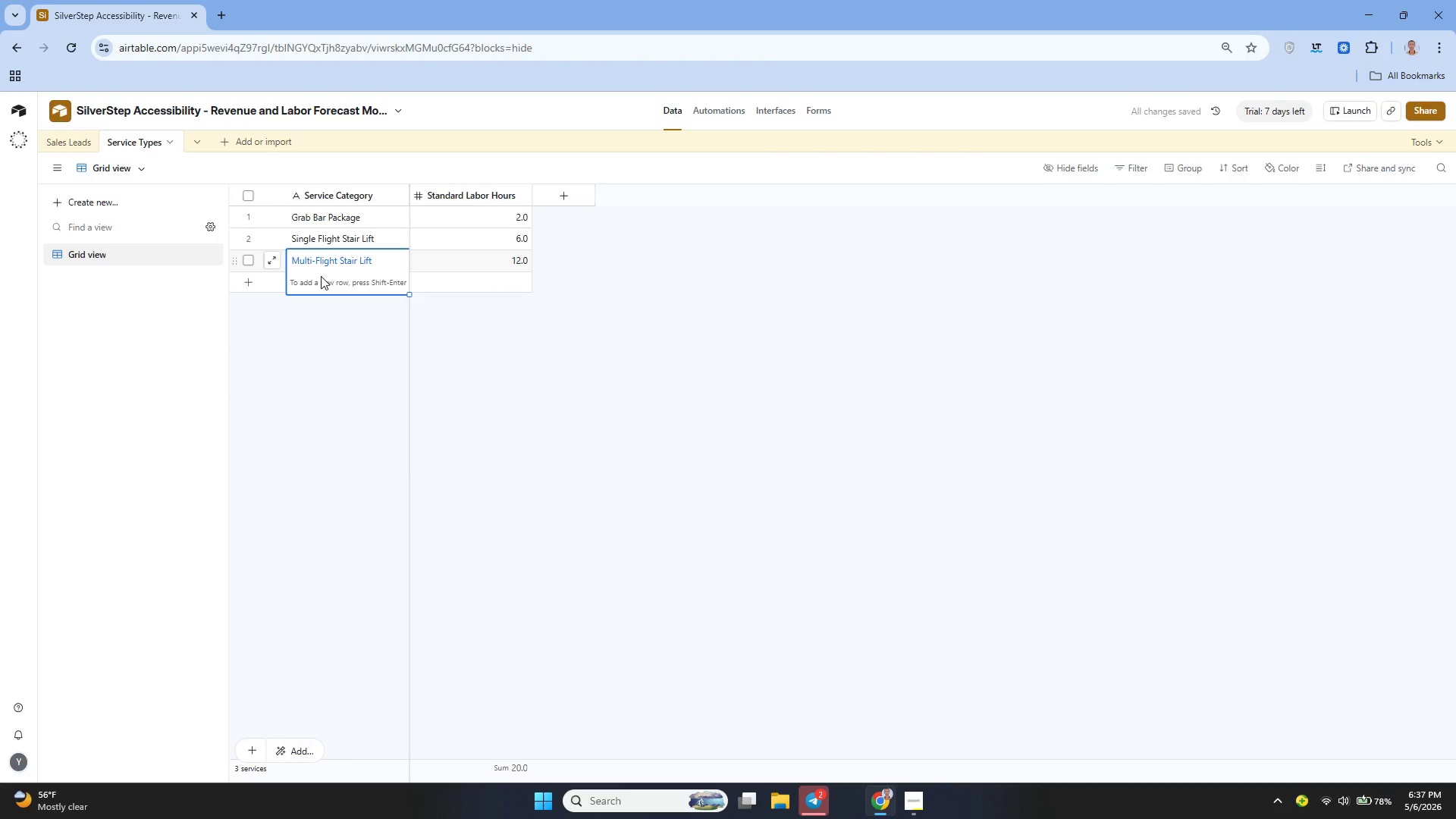 
key(Enter)
 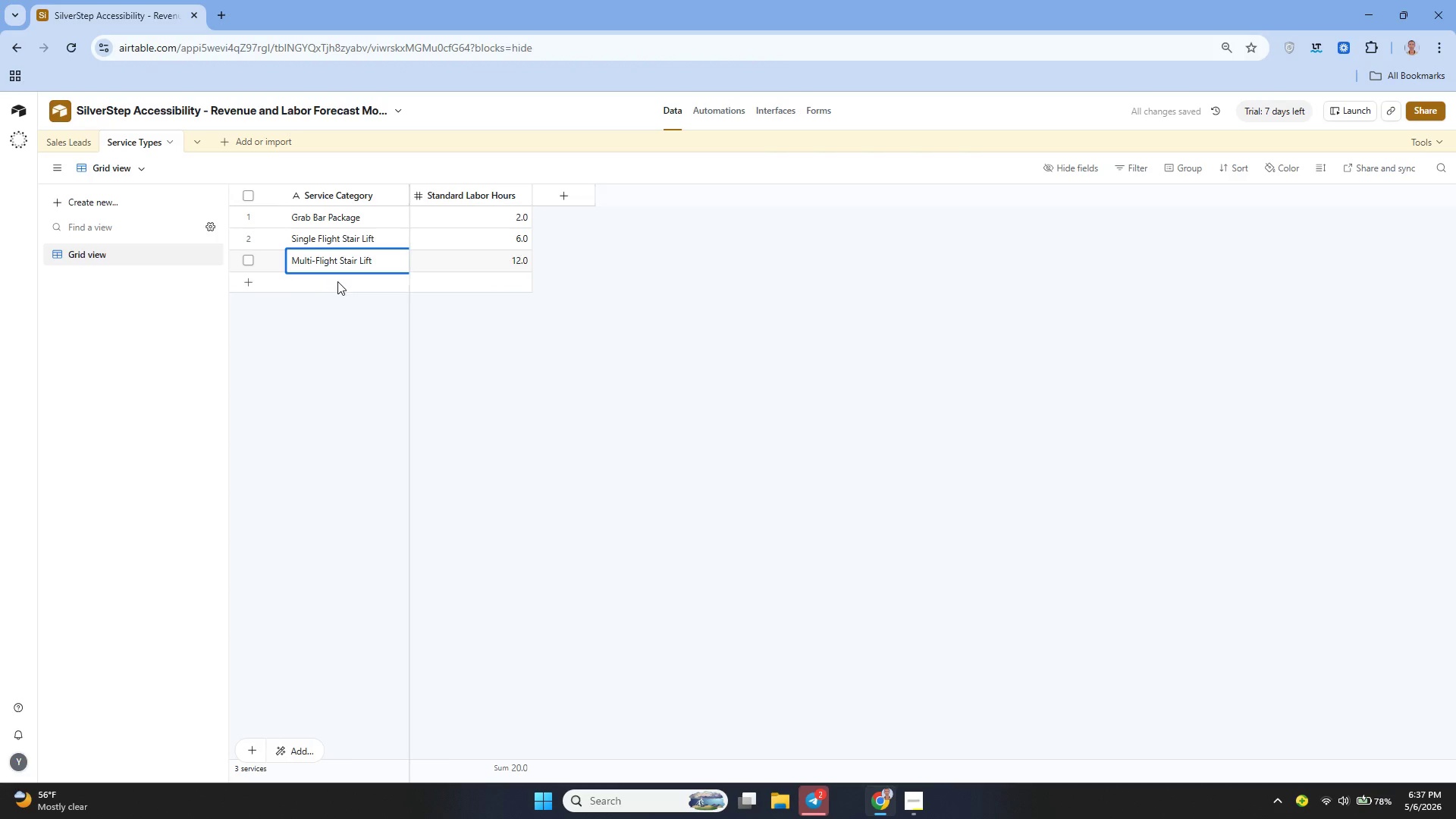 
left_click([337, 281])
 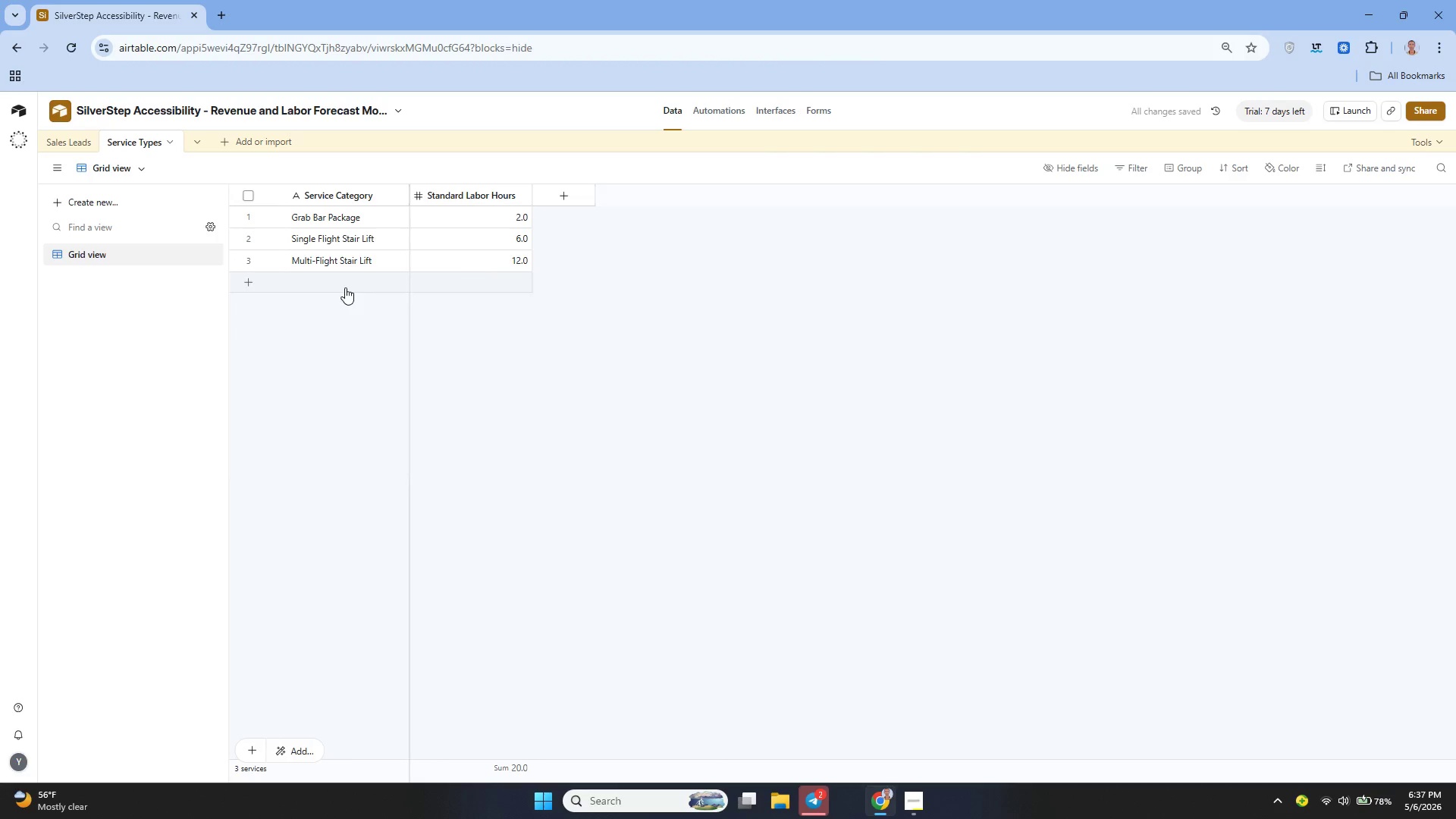 
double_click([345, 287])
 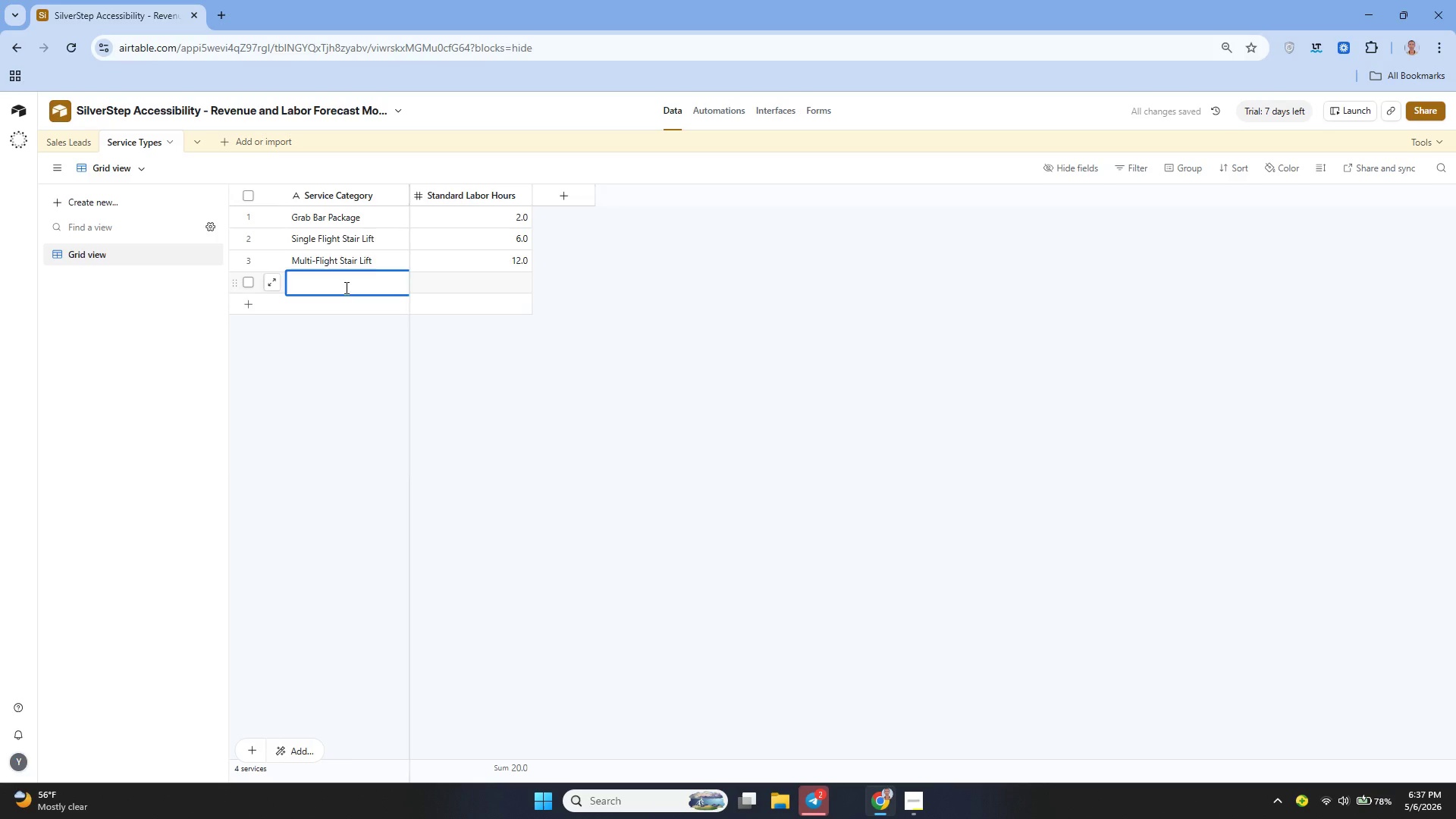 
type(Walk )
key(Backspace)
type(-)
 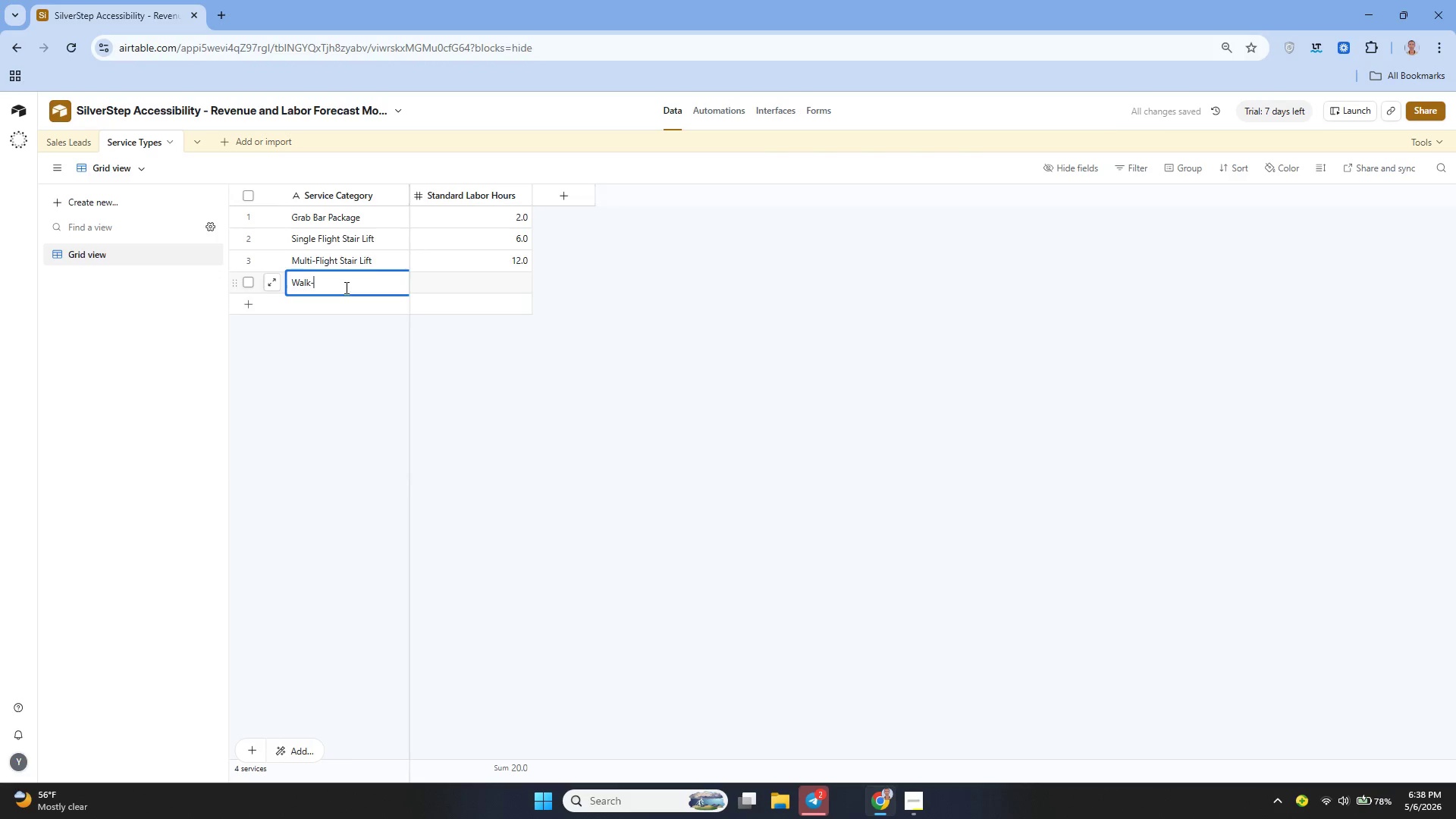 
key(Control+F)
 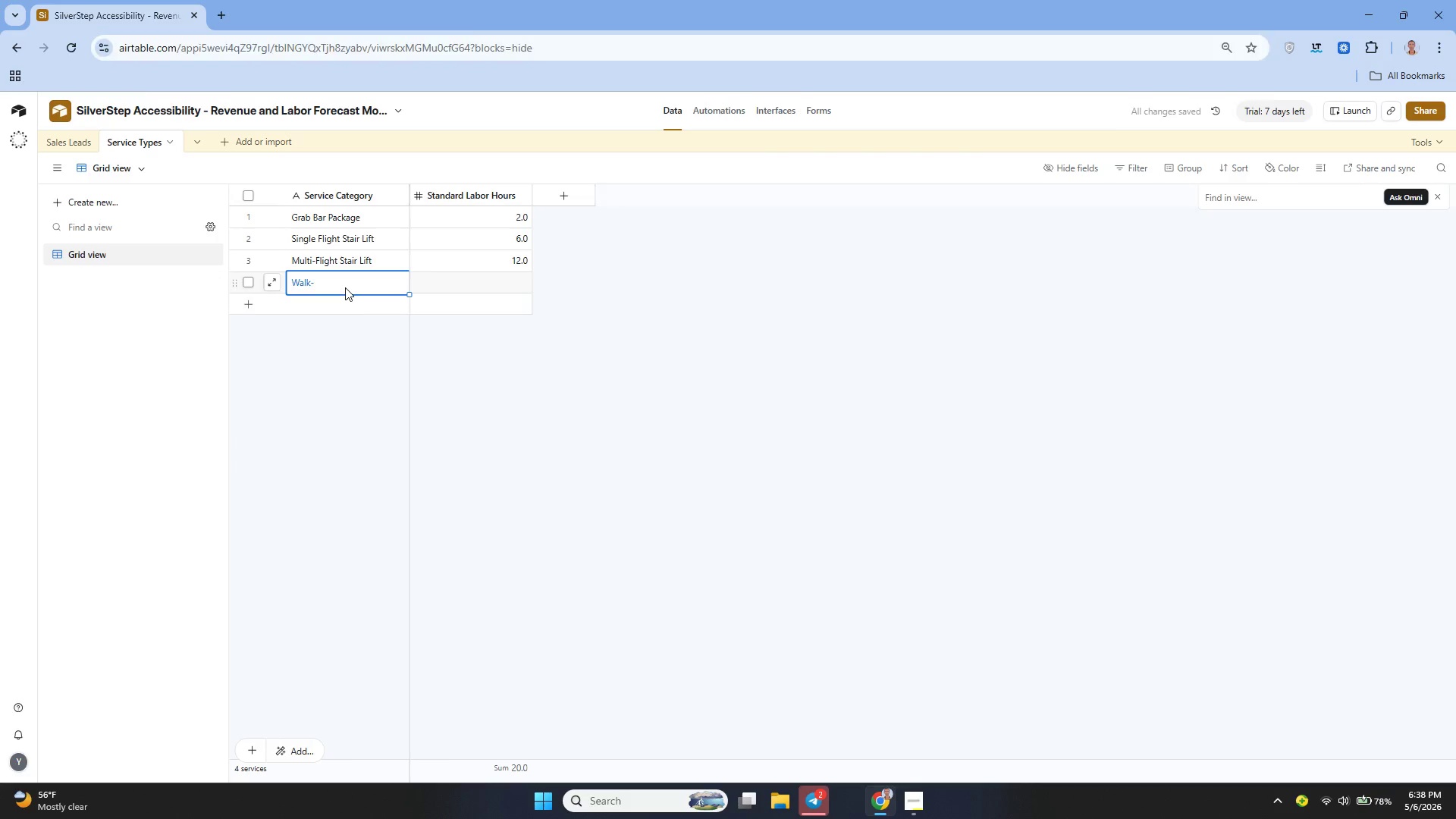 
key(Control+L)
 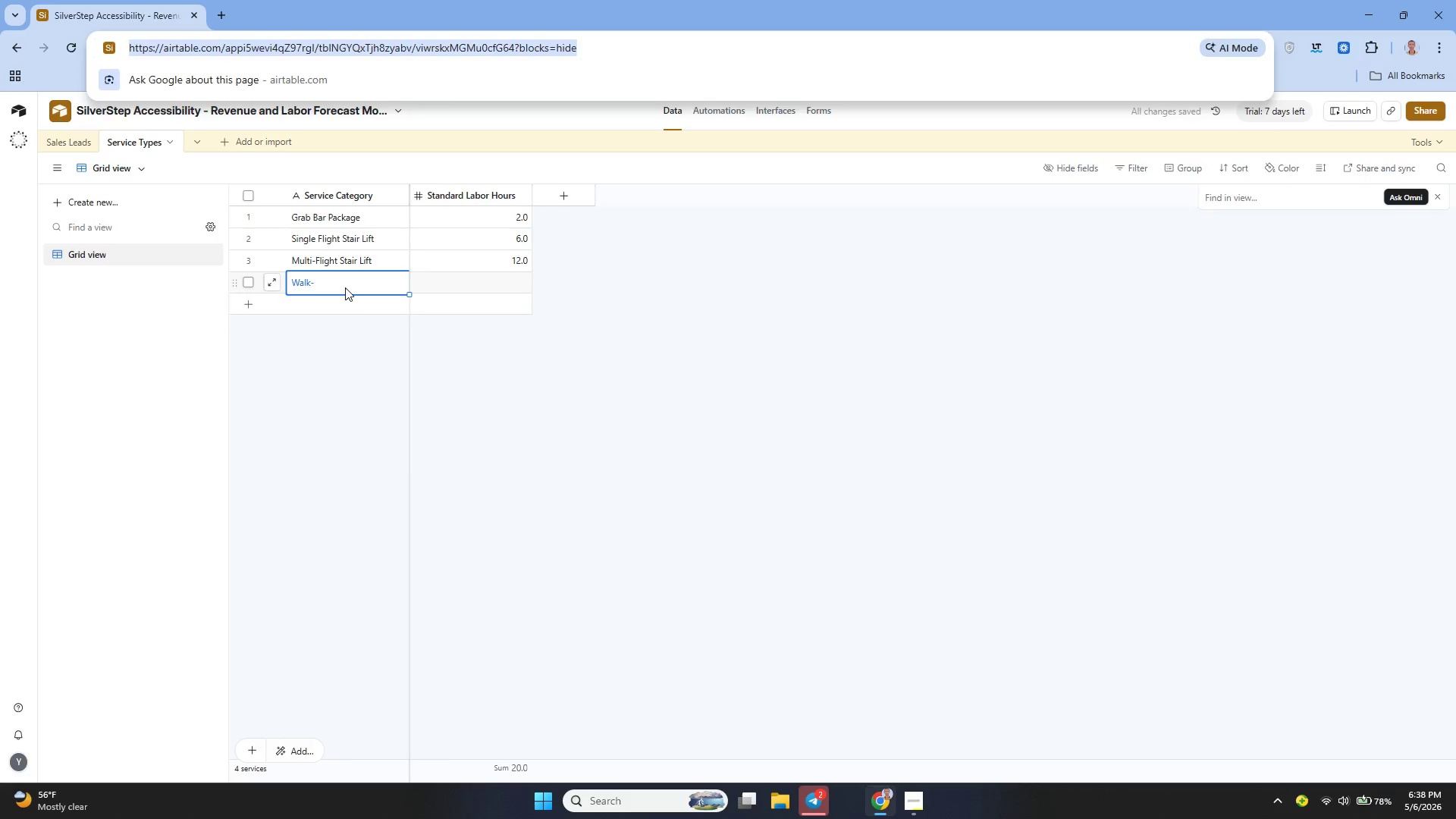 
type(ight )
 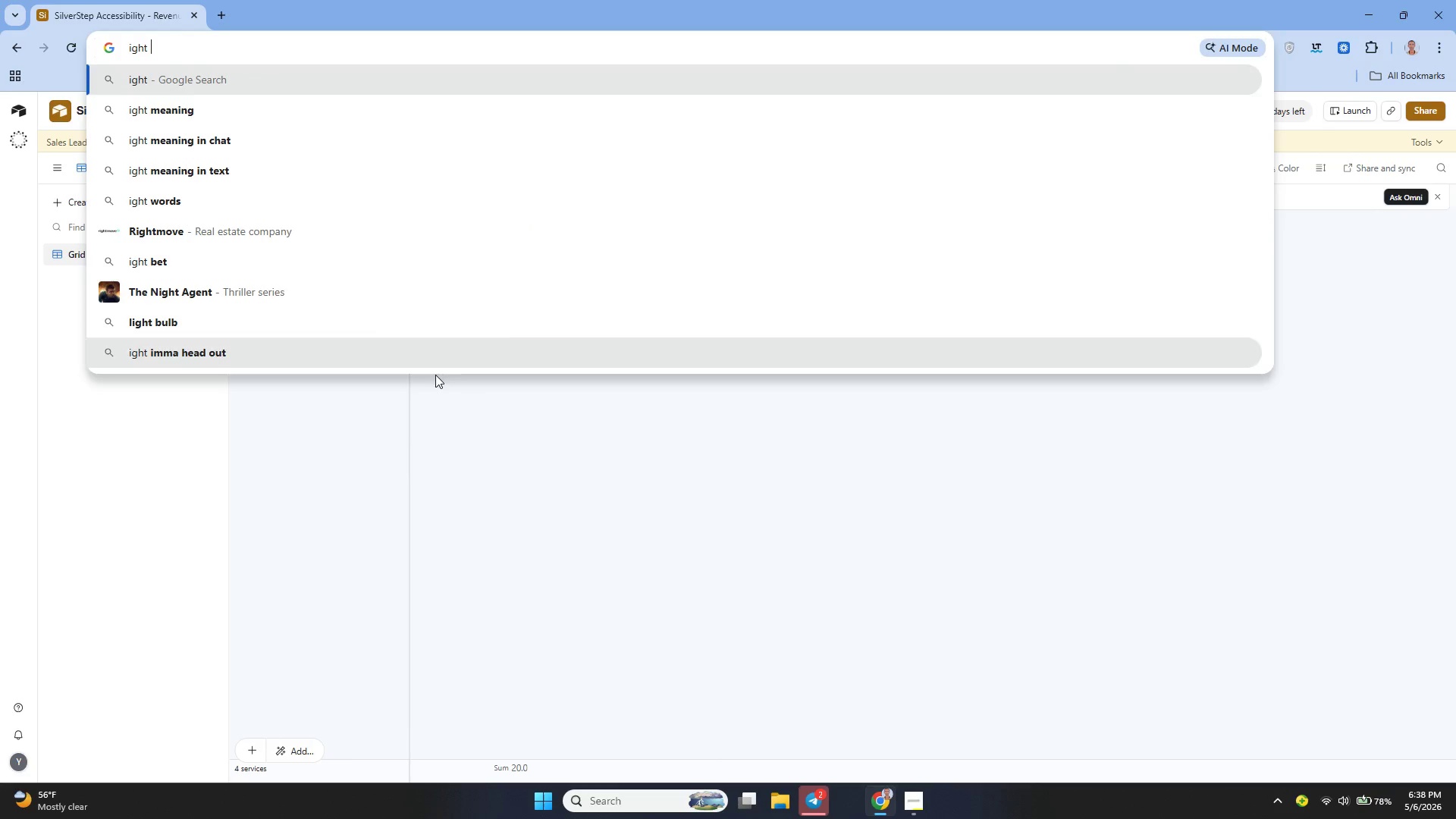 
left_click([486, 407])
 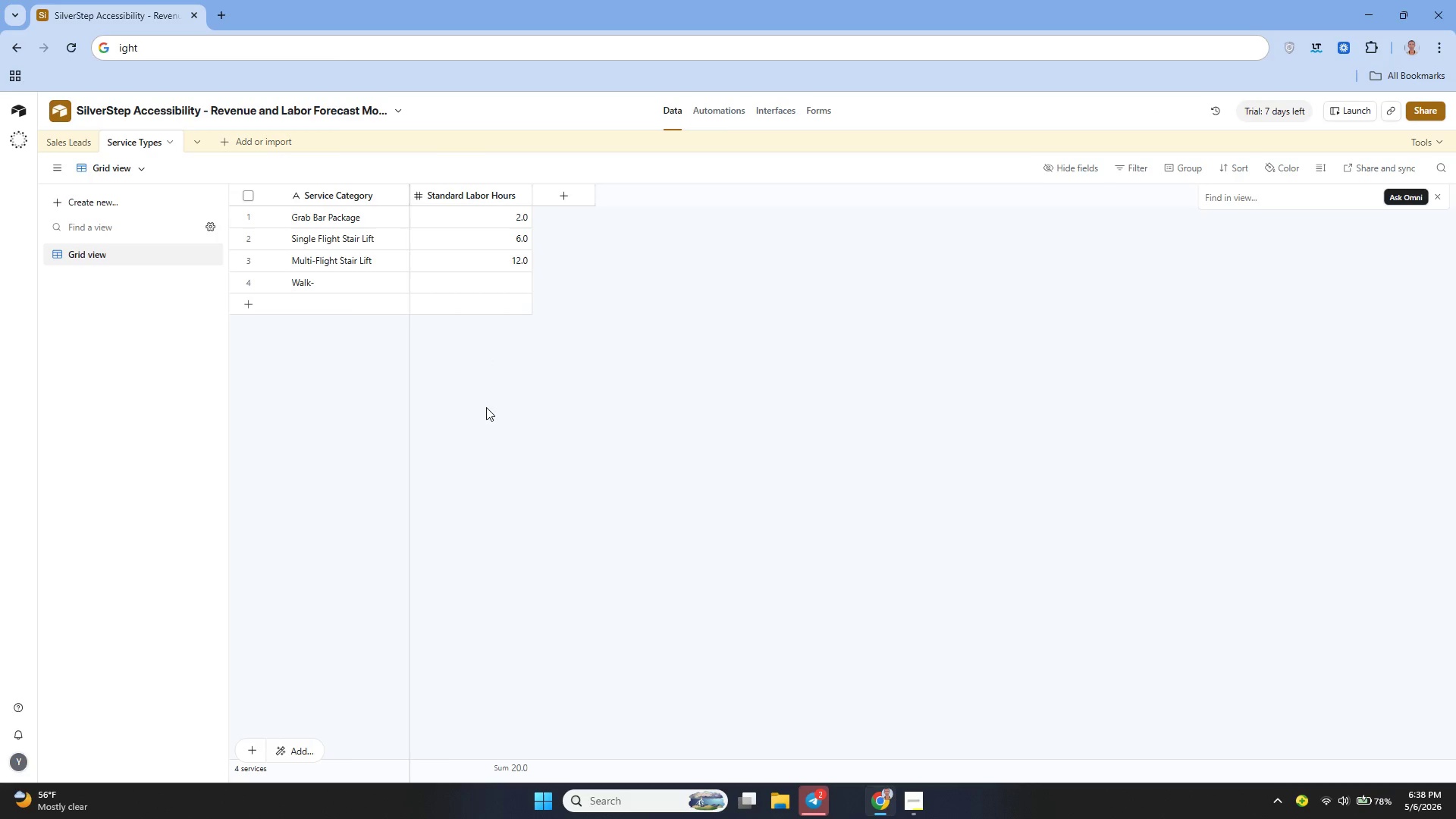 
key(Control+Z)
 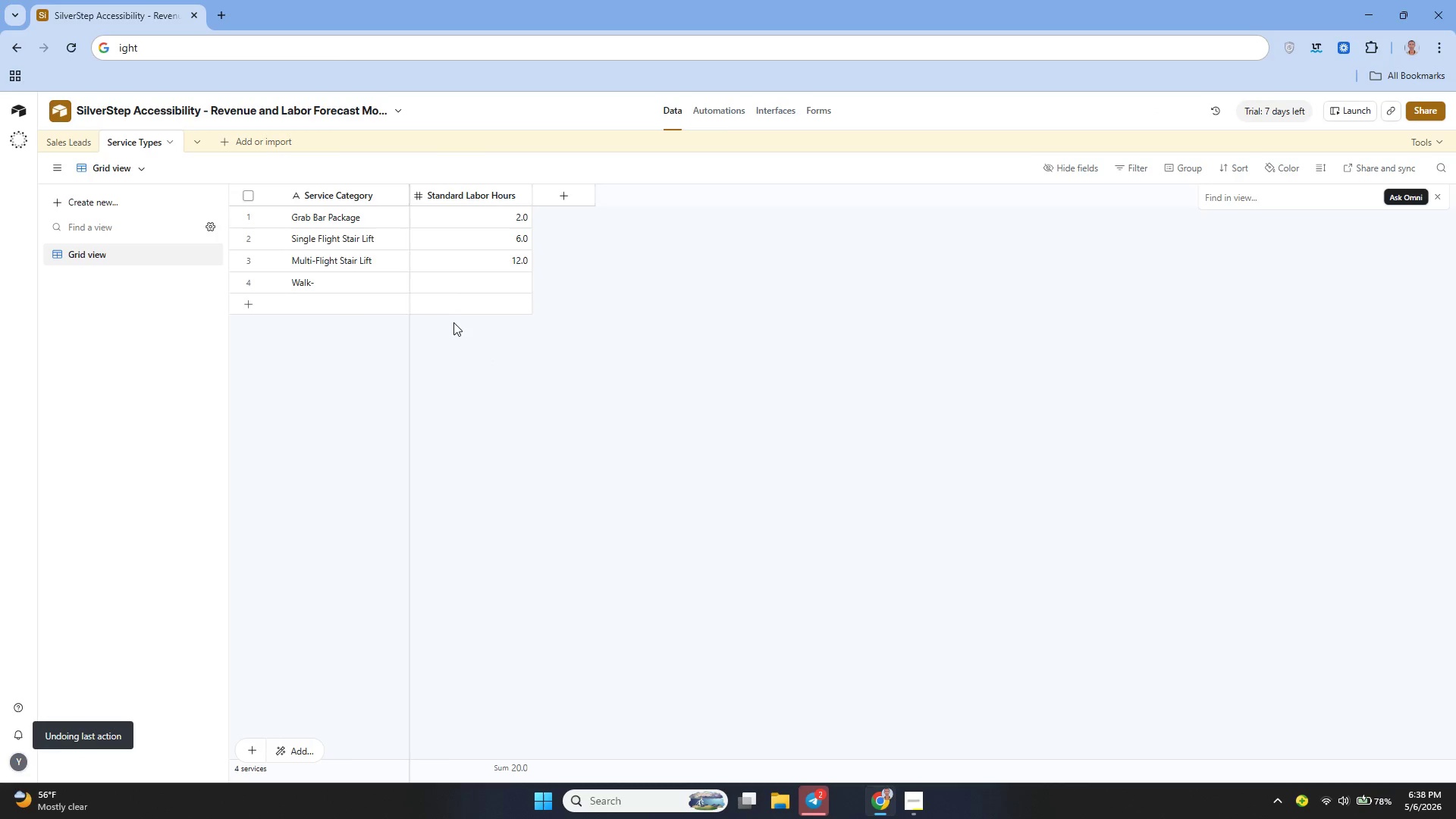 
key(Control+Z)
 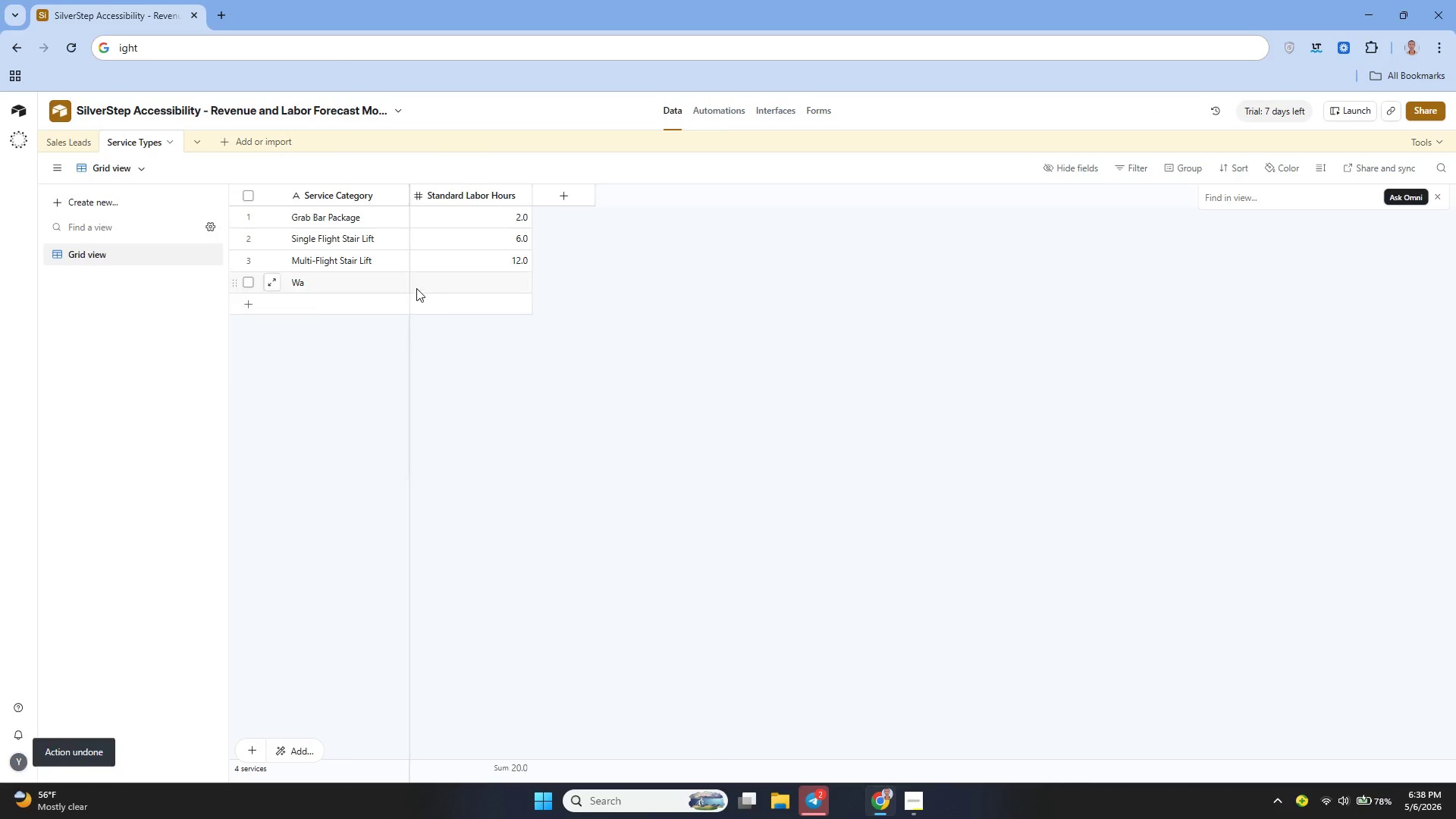 
key(Control+Z)
 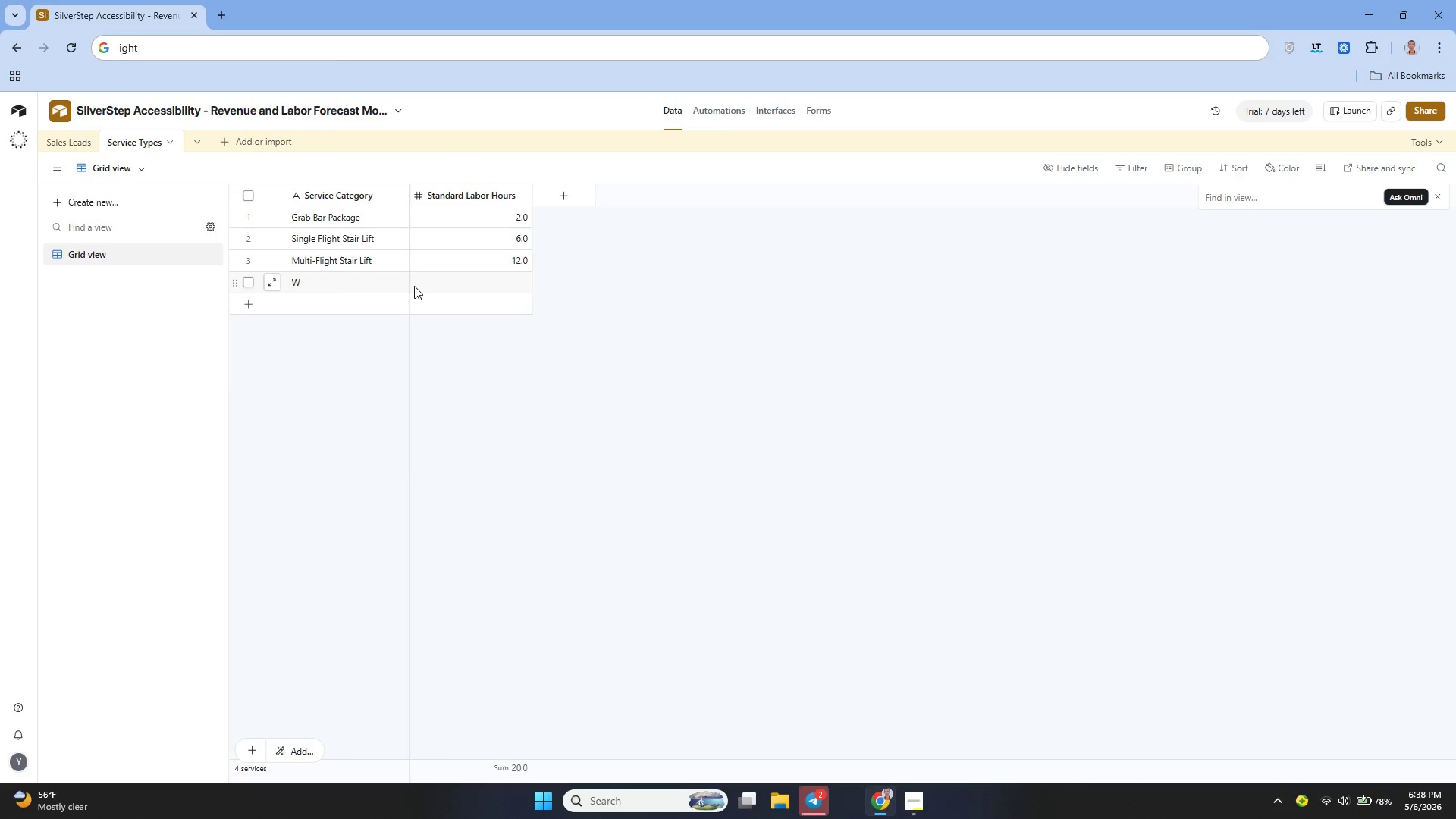 
key(Control+Z)
 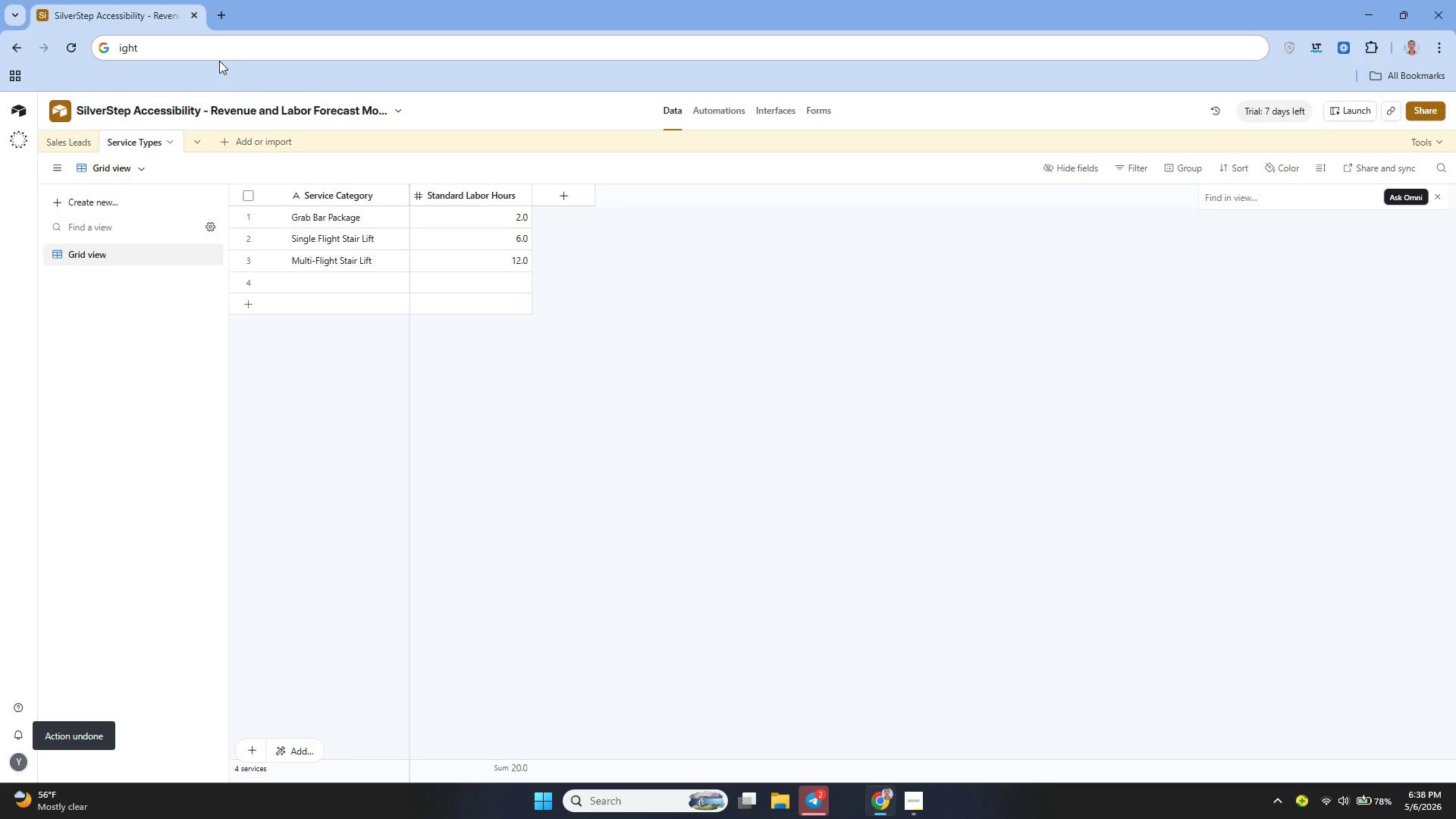 
left_click([211, 50])
 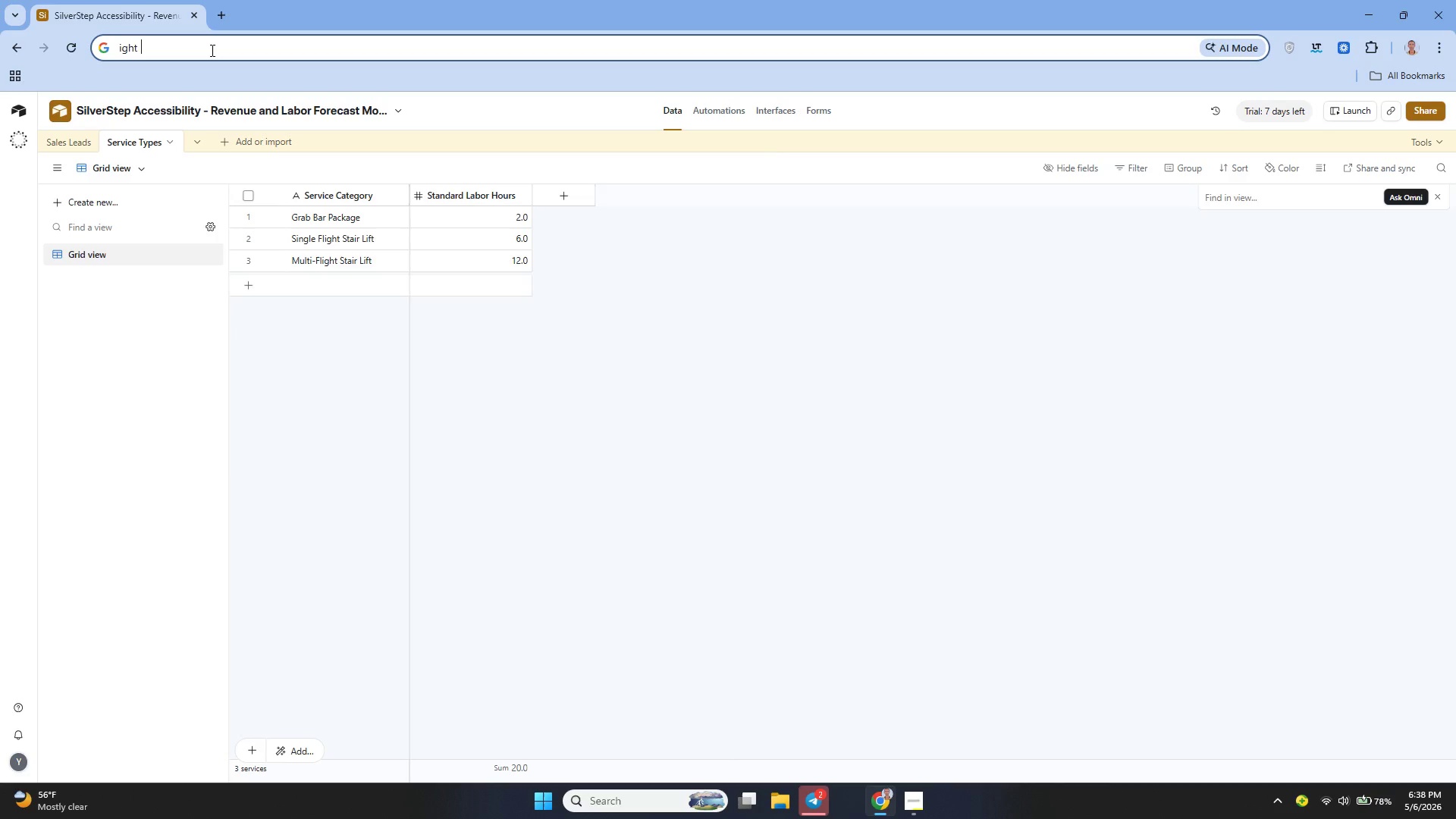 
key(Control+Z)
 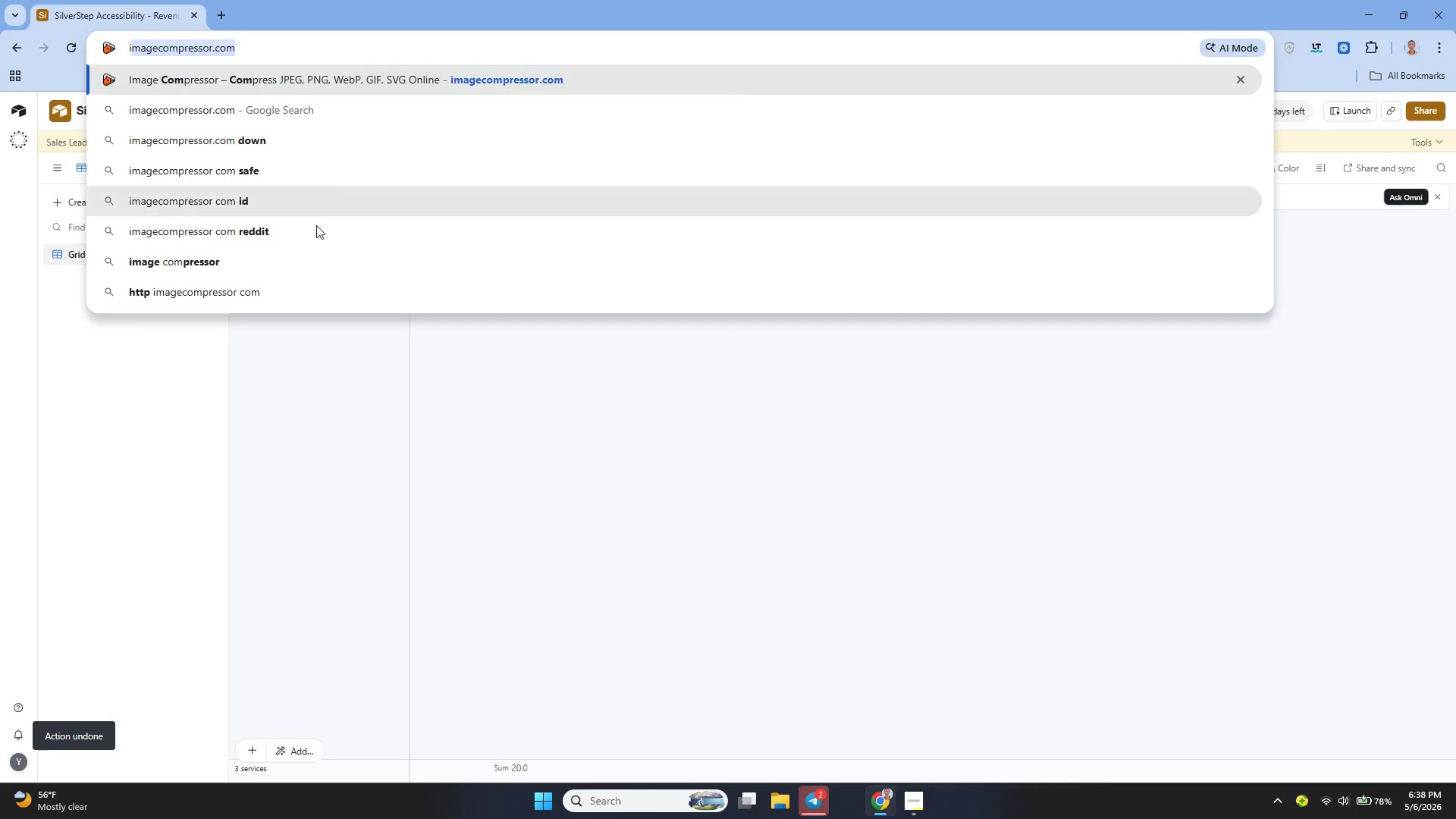 
key(Control+Z)
 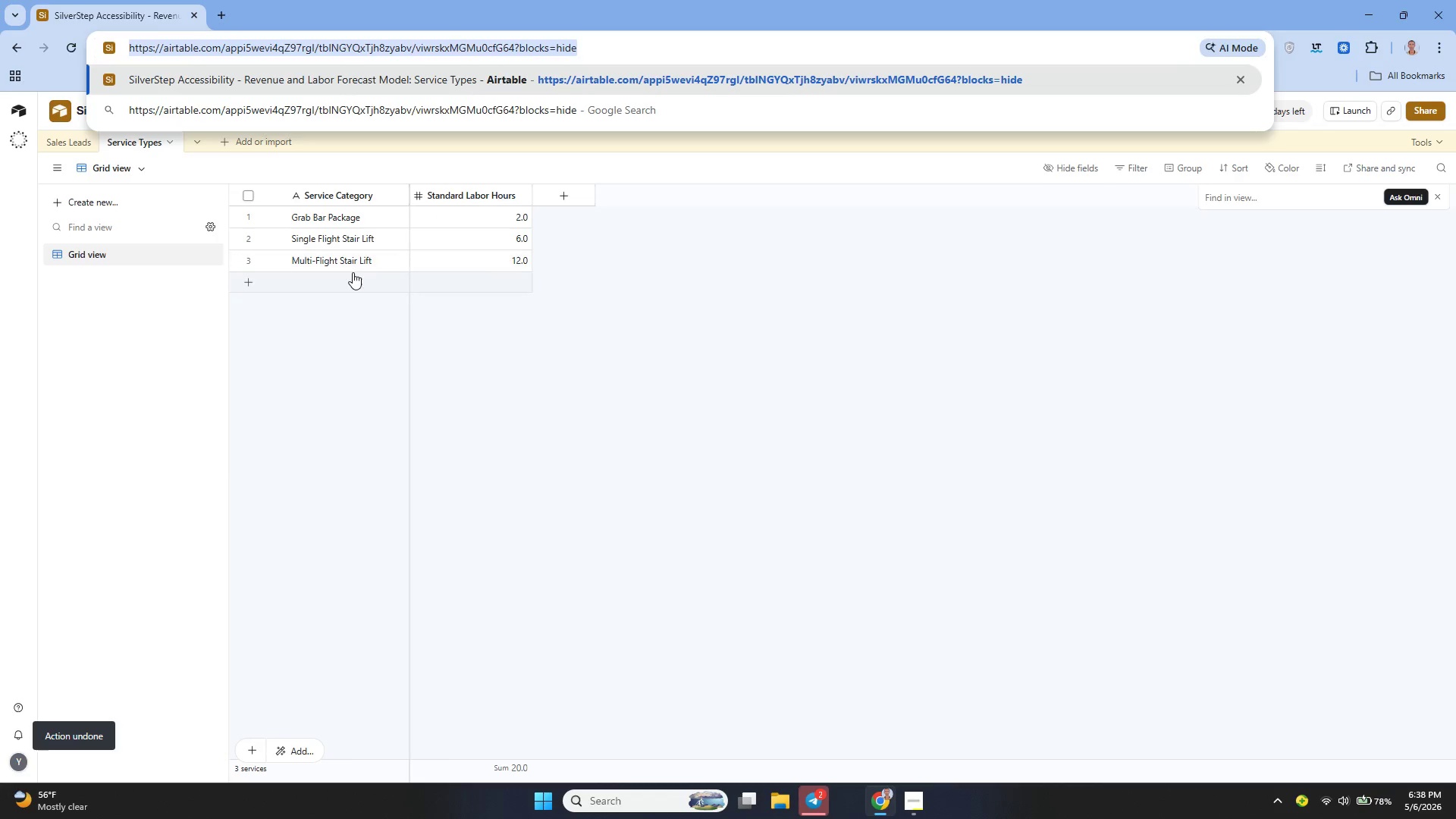 
left_click([353, 272])
 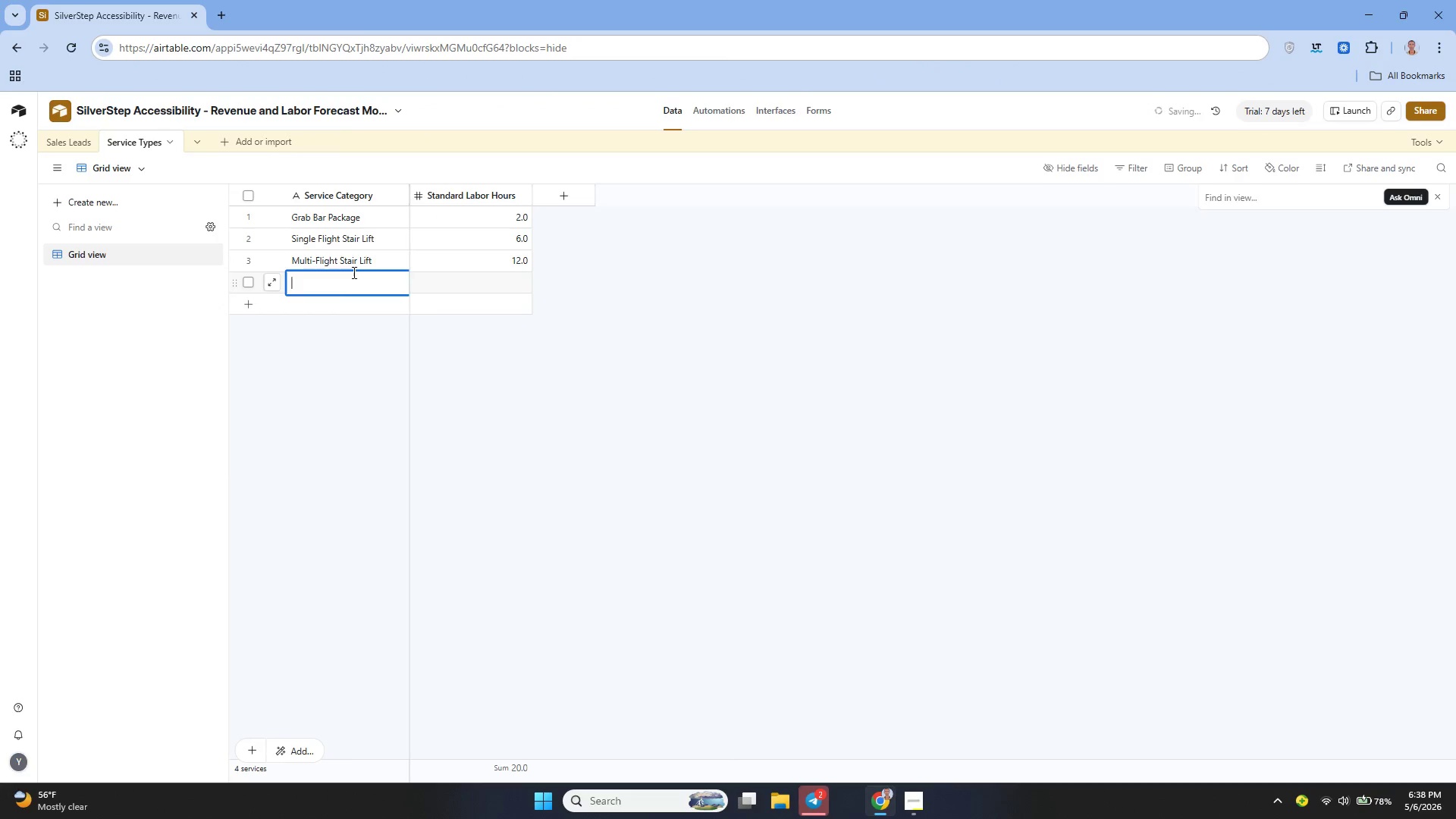 
type(Walk )
key(Backspace)
type(-Flight Stair Lift)
key(Tab)
 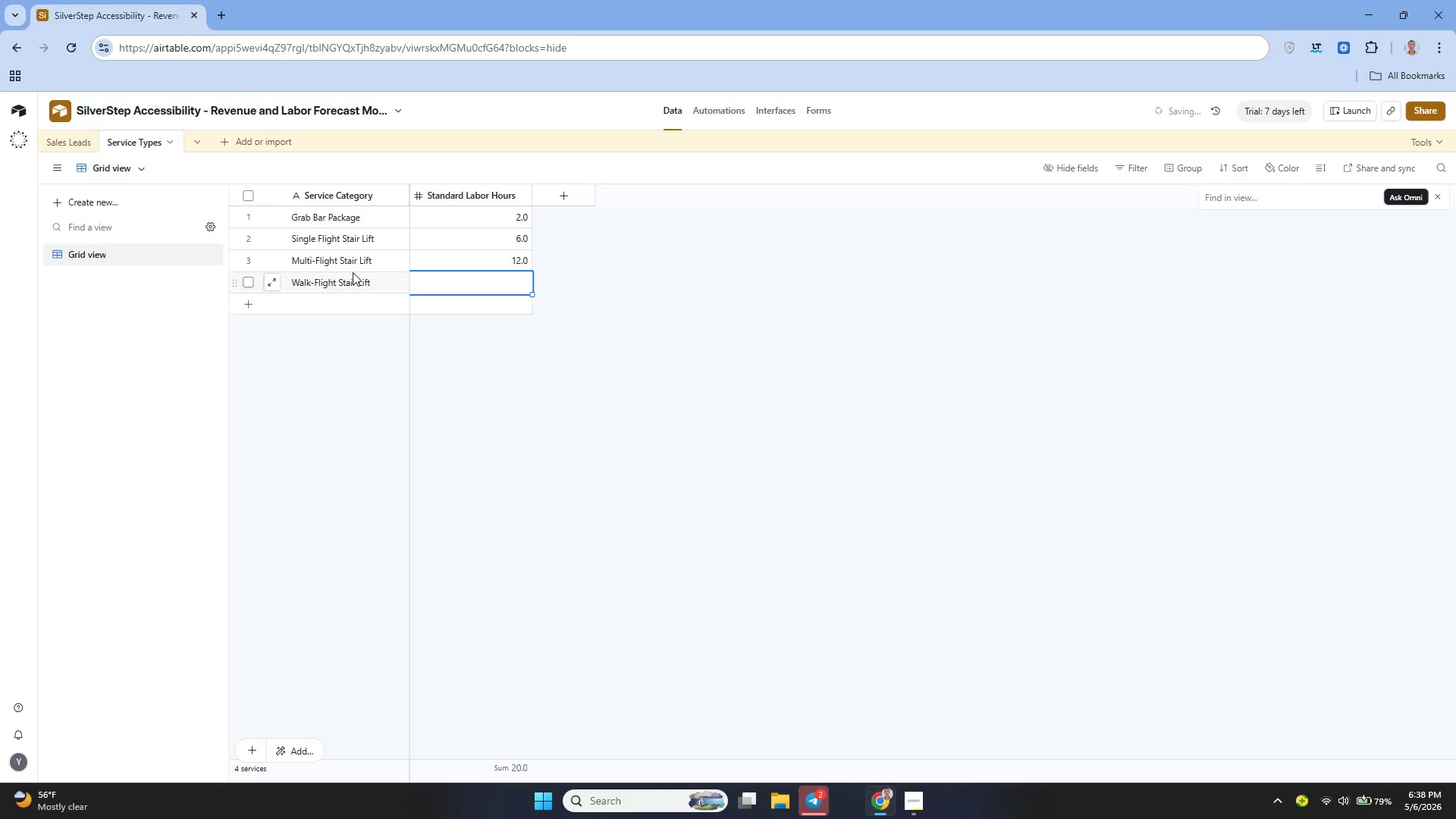 
wait(6.09)
 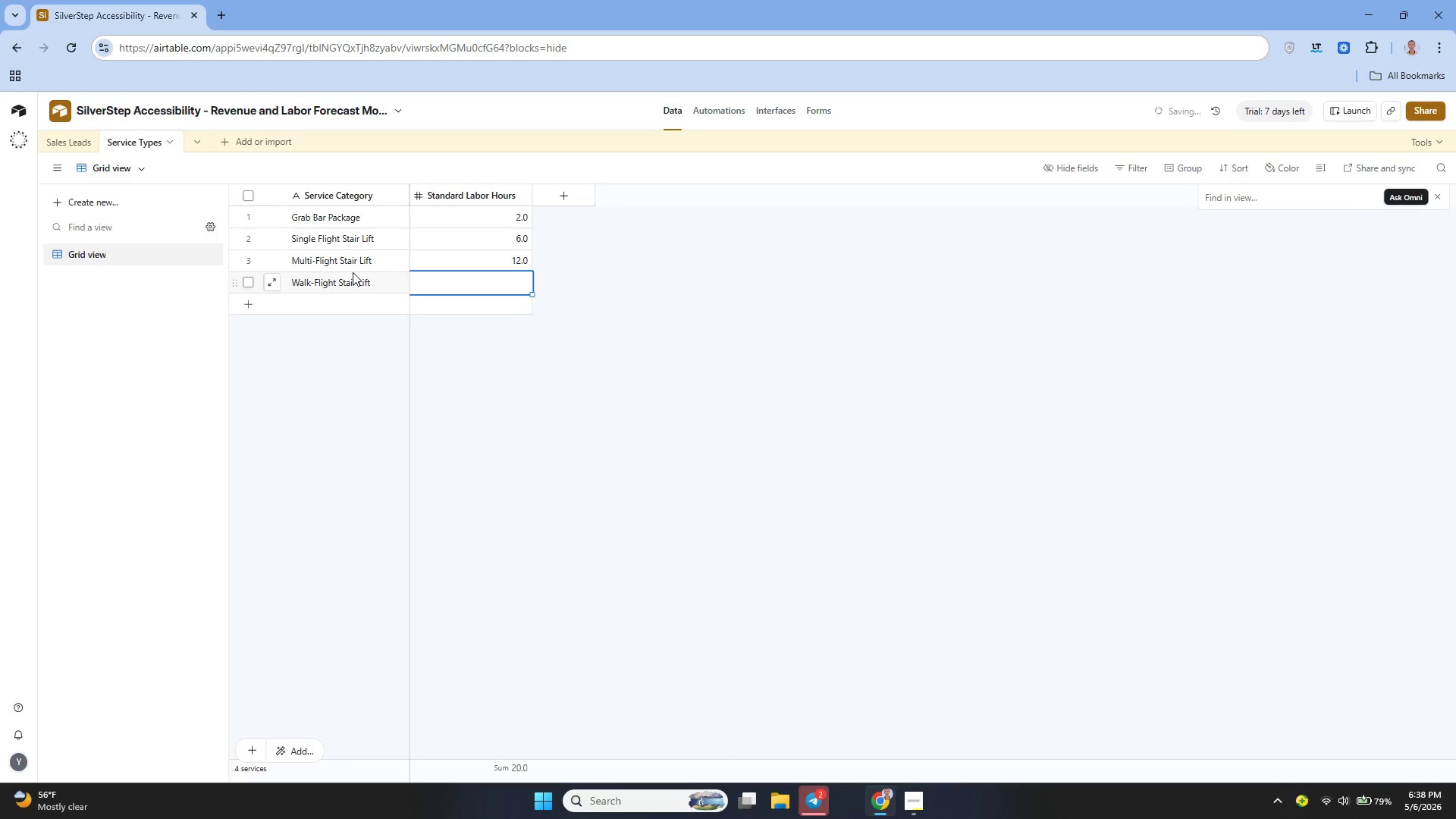 
key(ArrowLeft)
 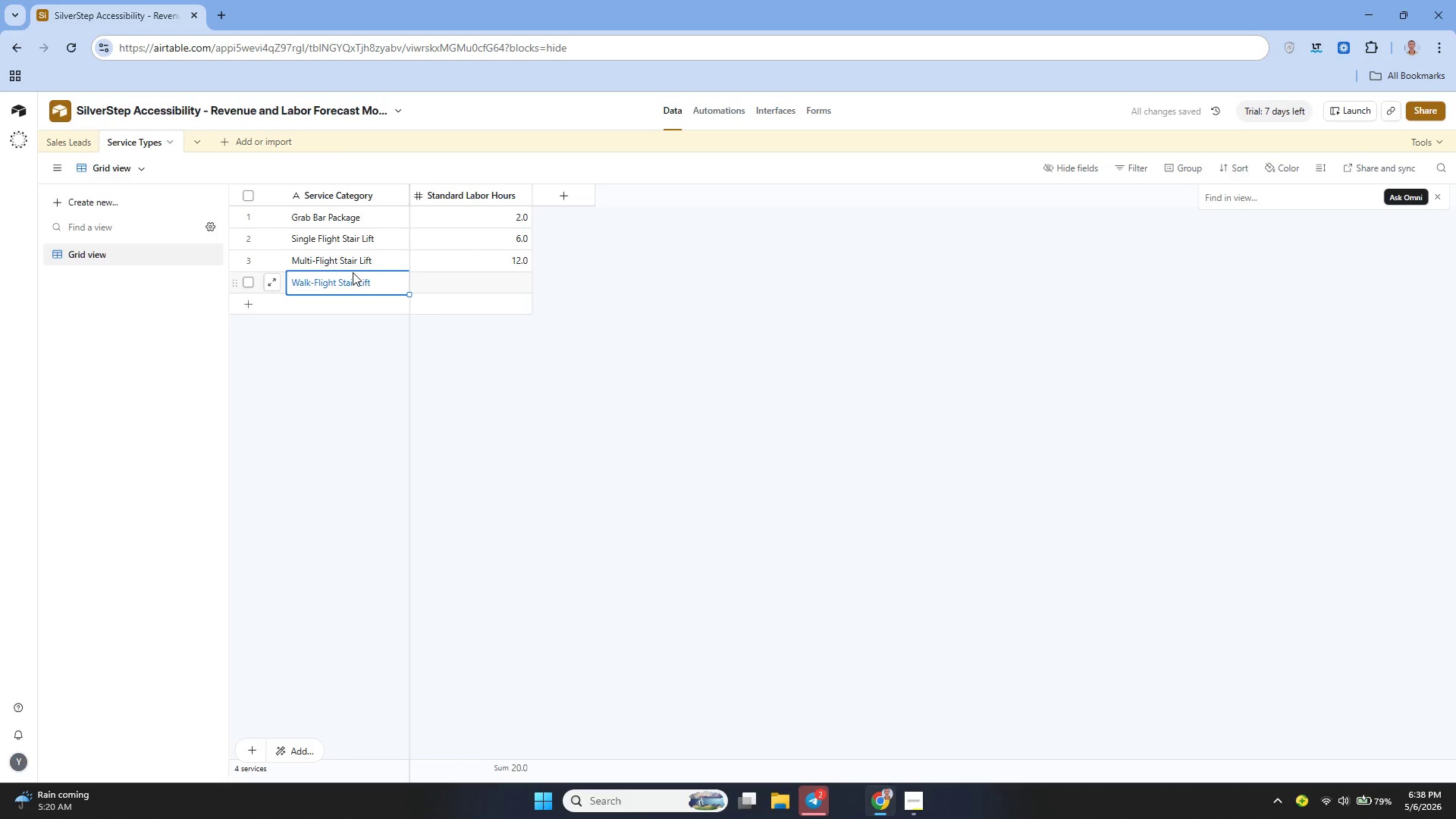 
key(Backspace)
type(Walk-in )
 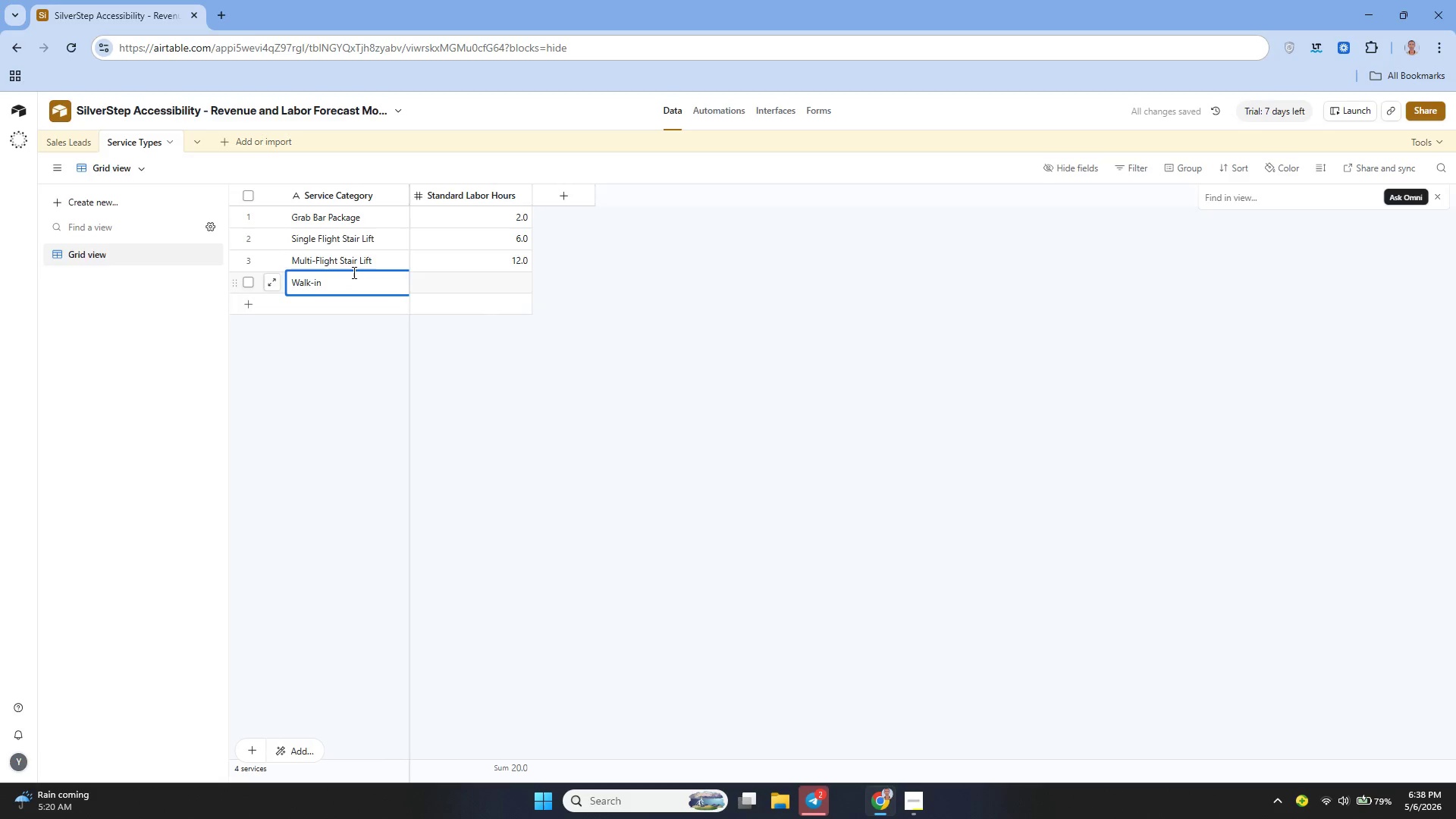 
key(Control+T)
 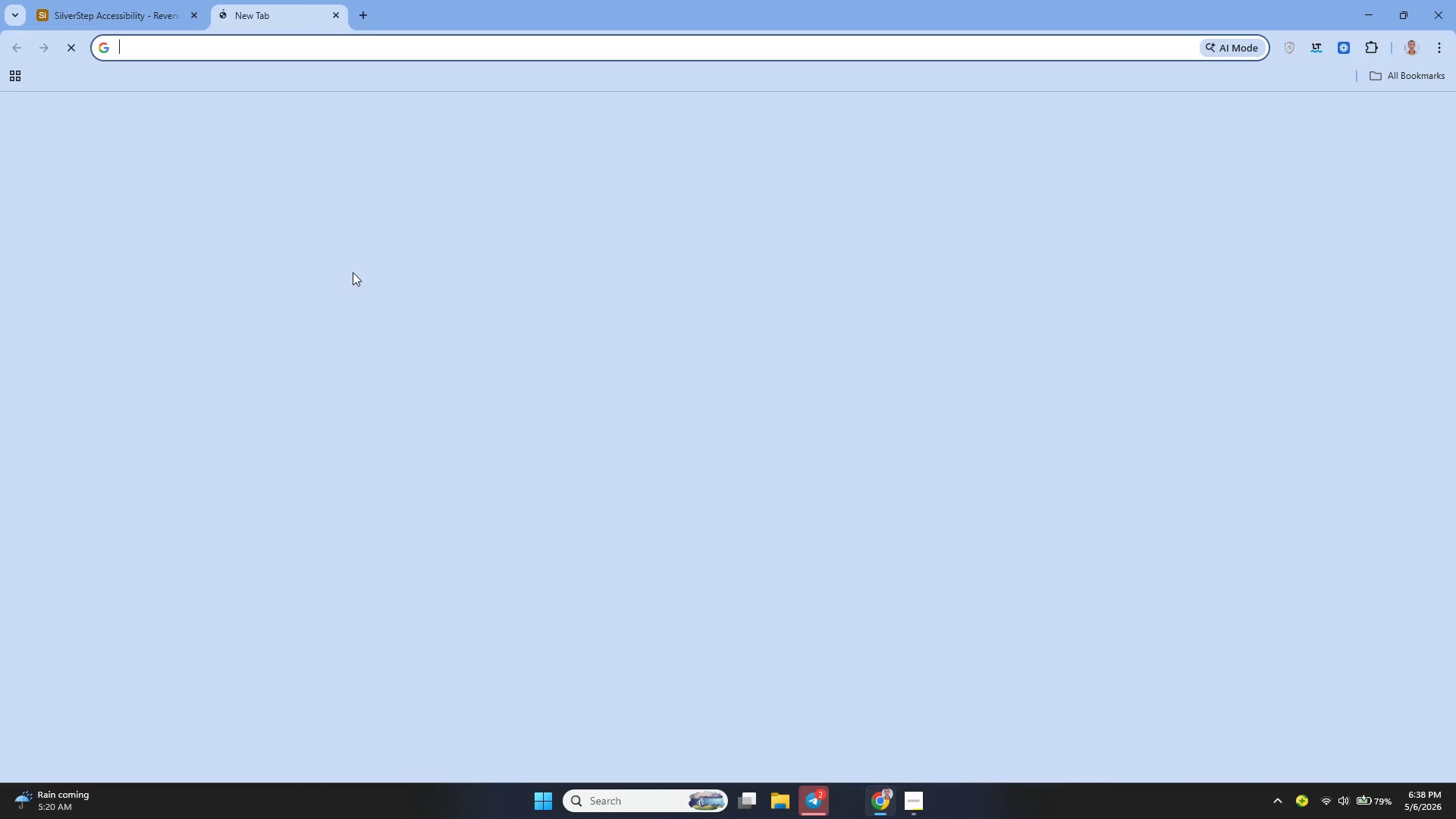 
type(ub)
 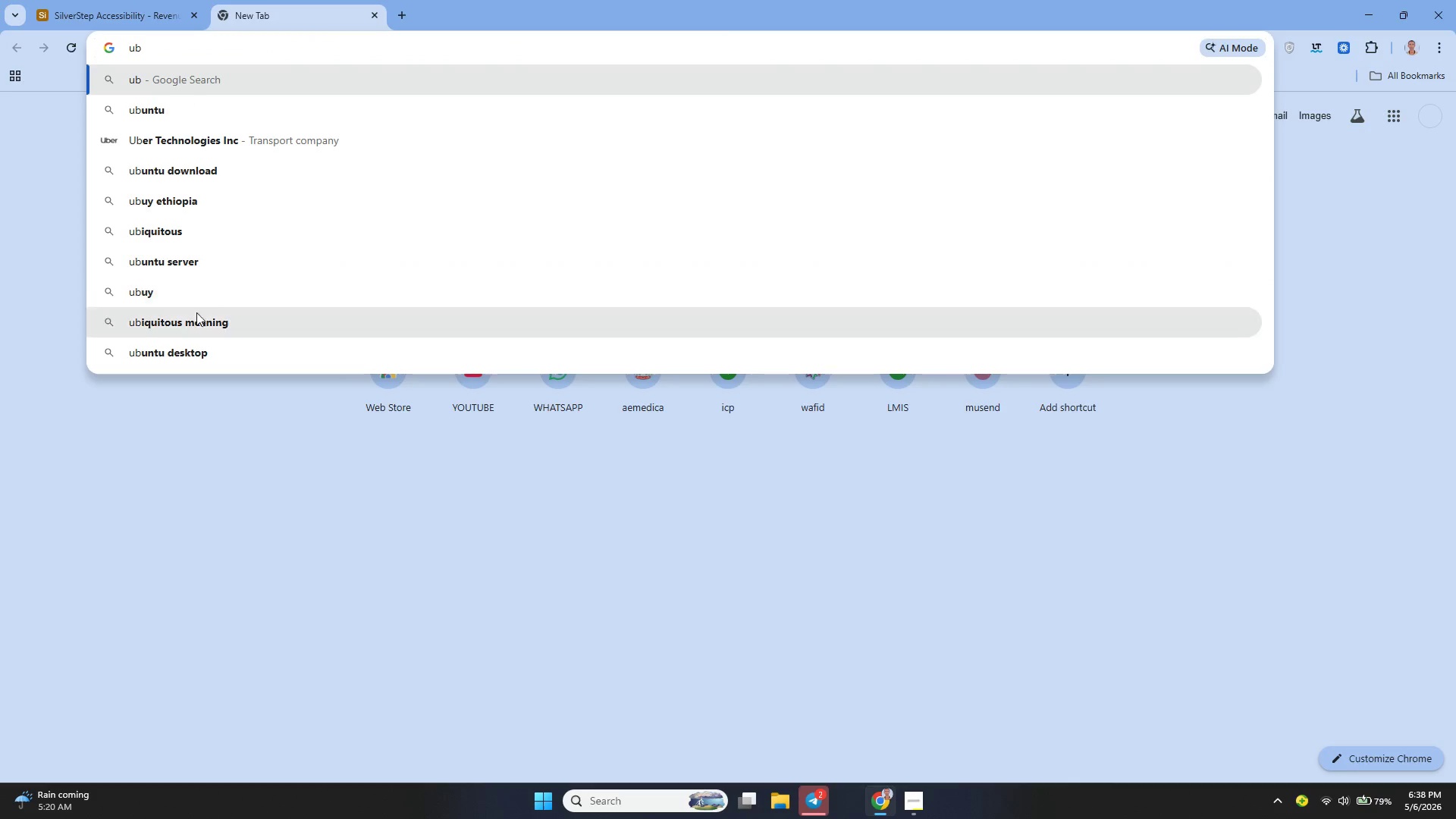 
key(Control+Z)
 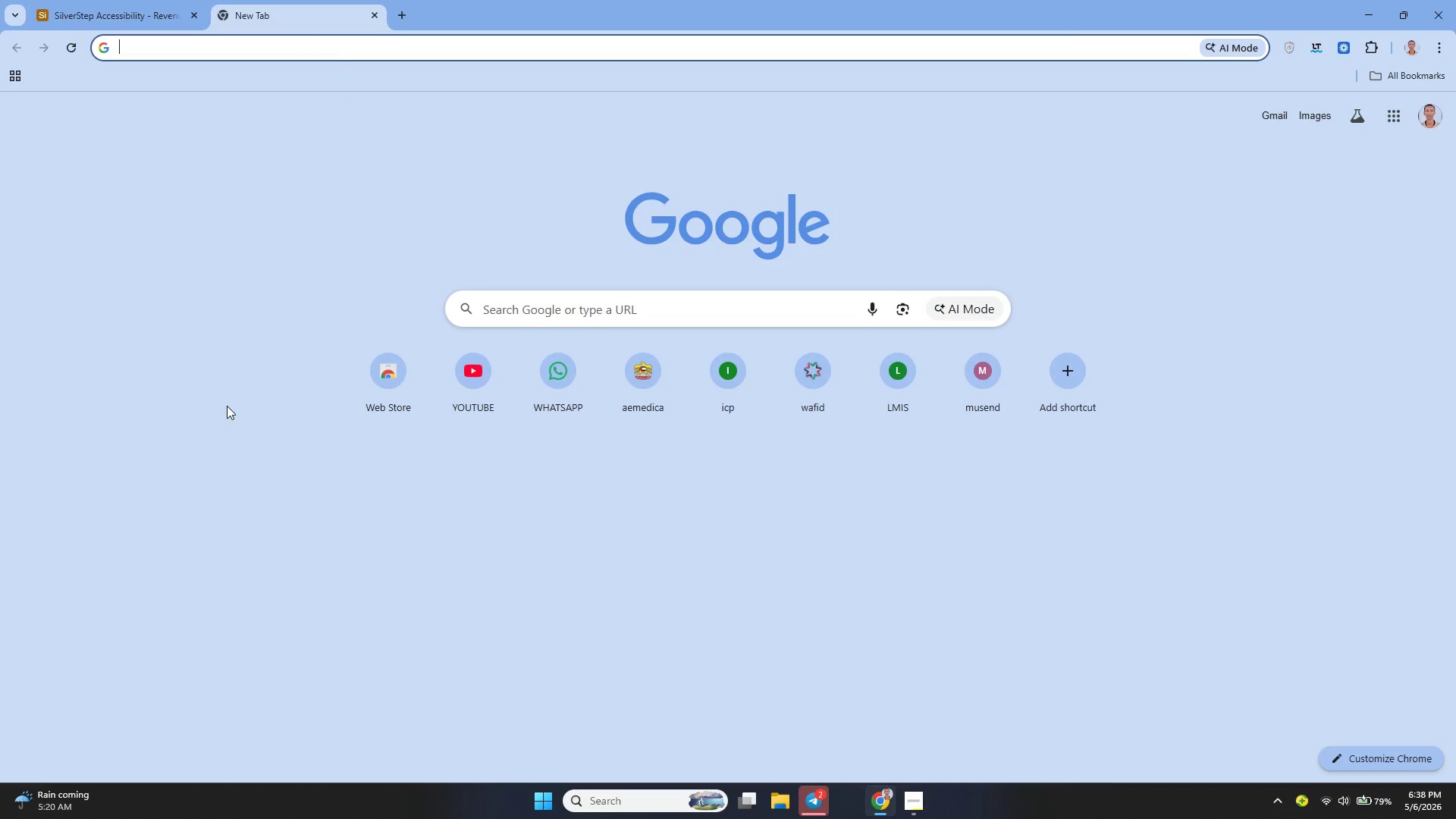 
key(Control+ControlLeft)
 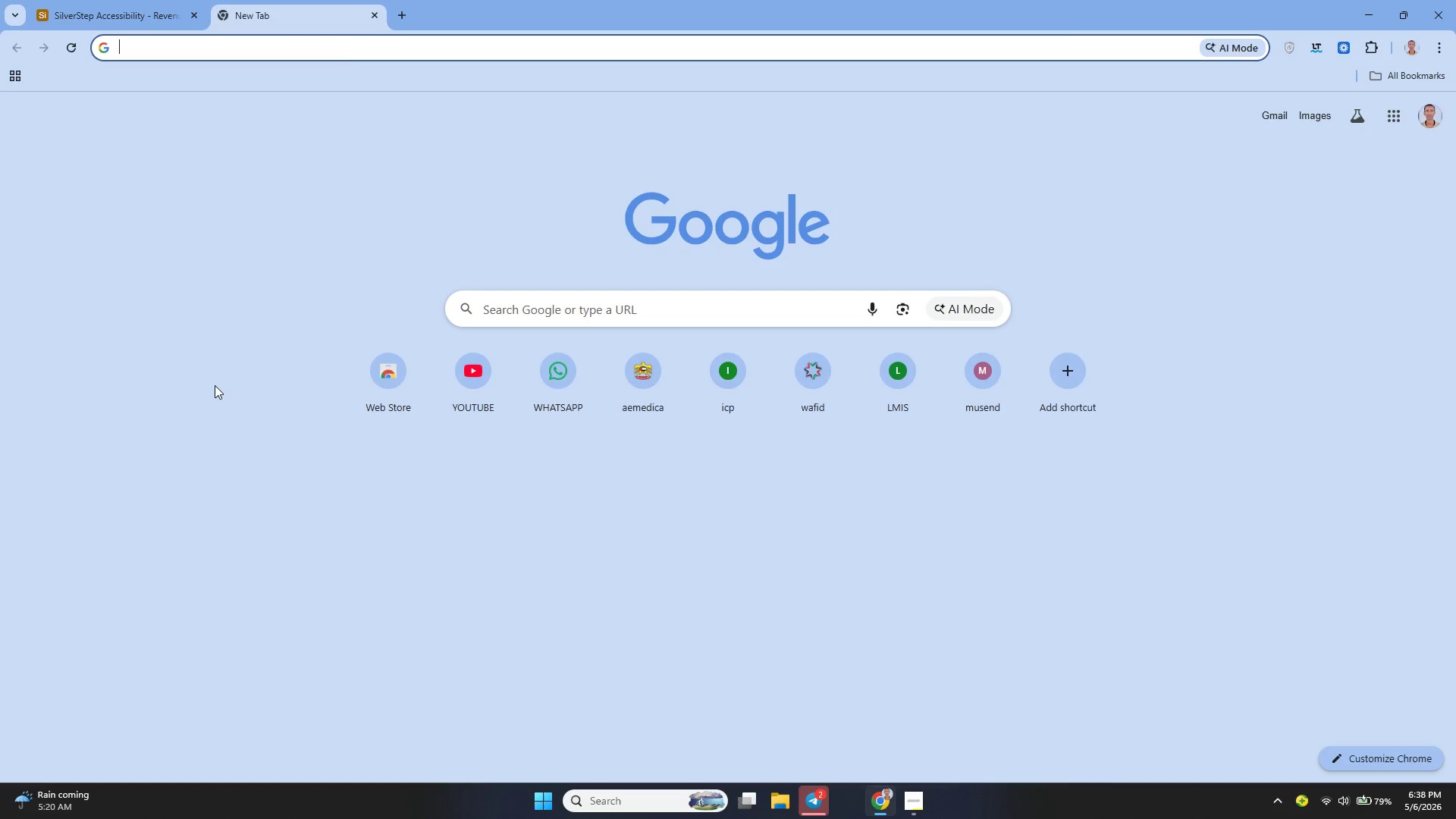 
key(Control+Z)
 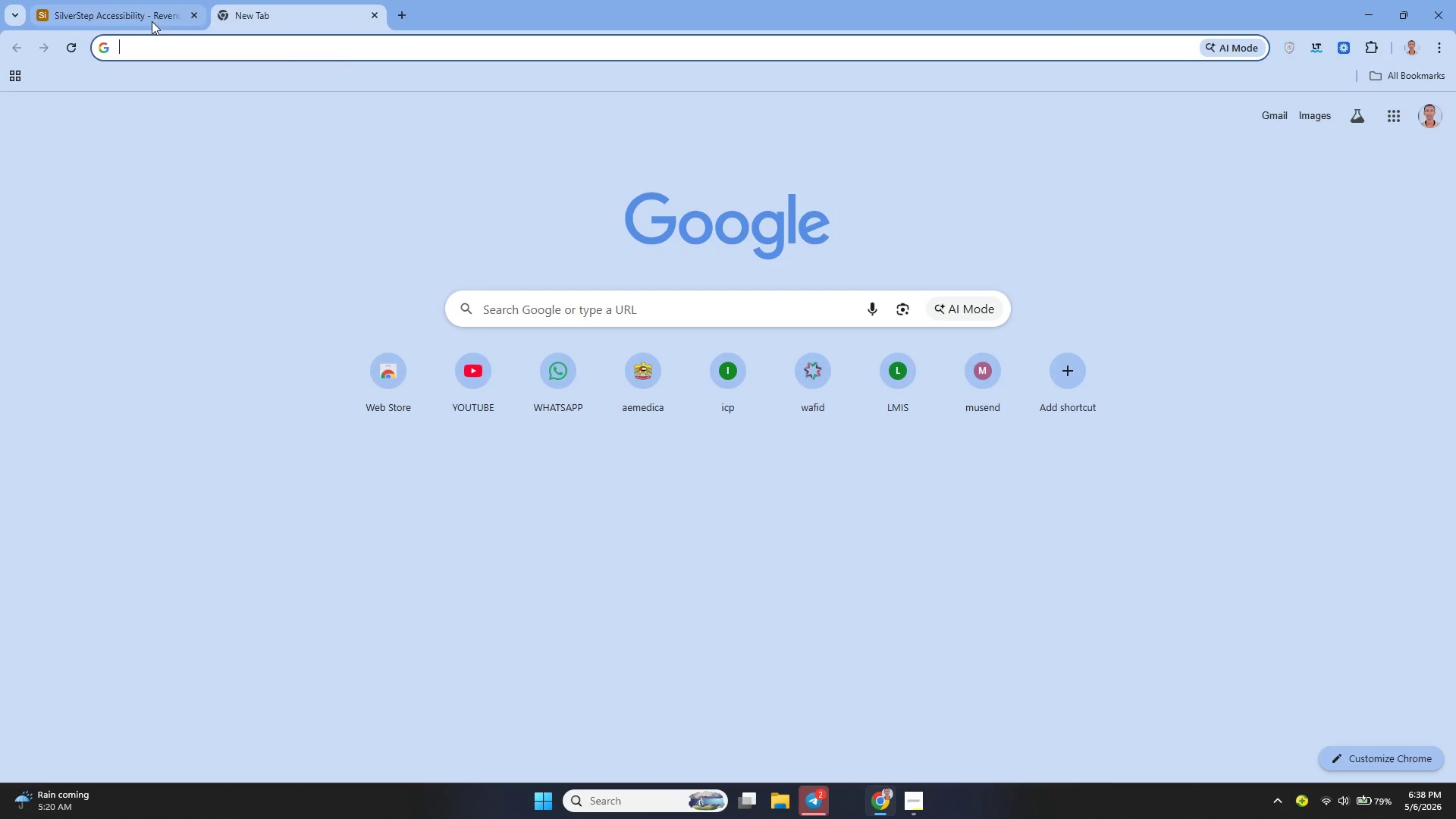 
left_click([143, 16])
 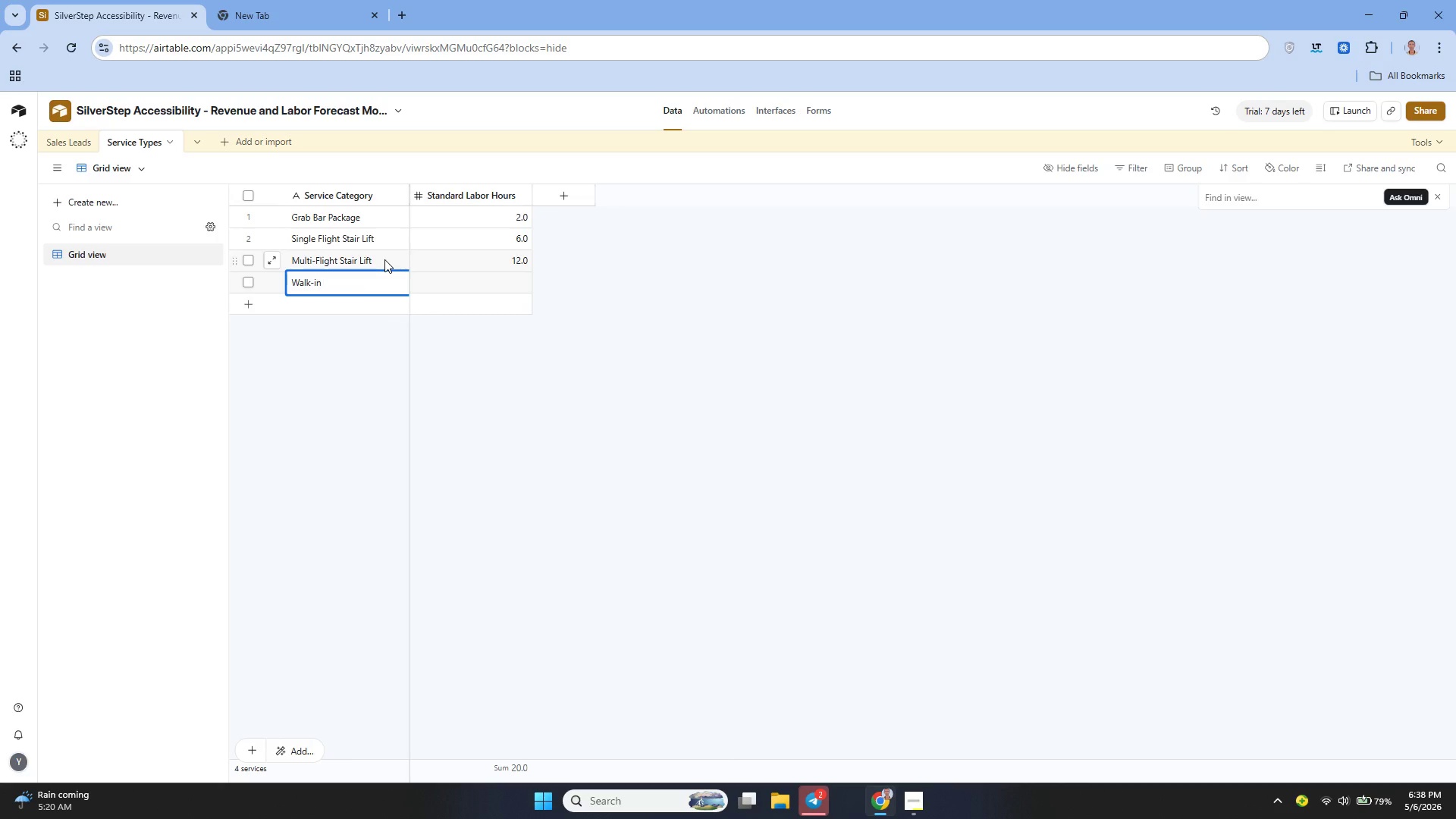 
type(Tub Converson)
 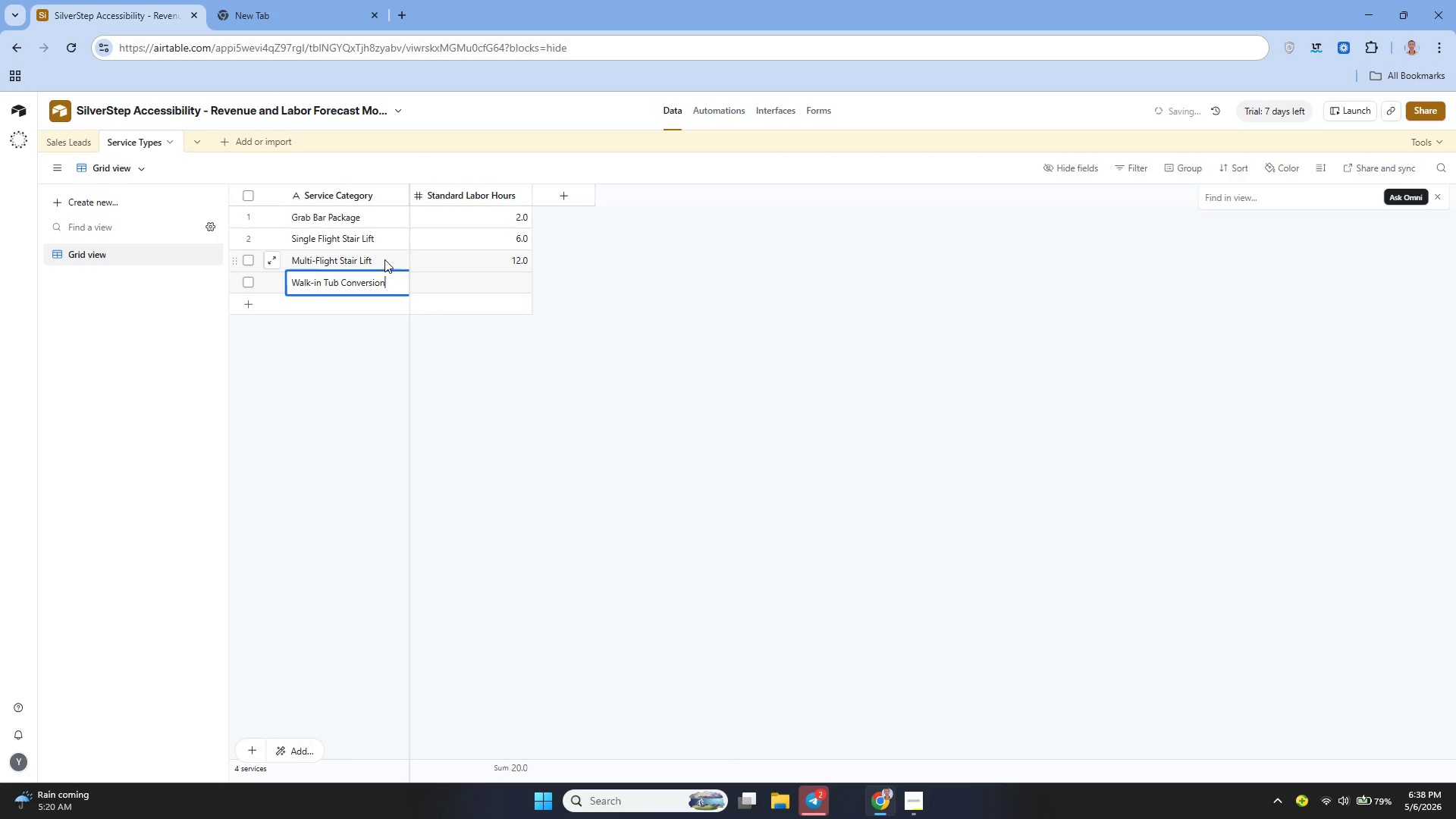 
 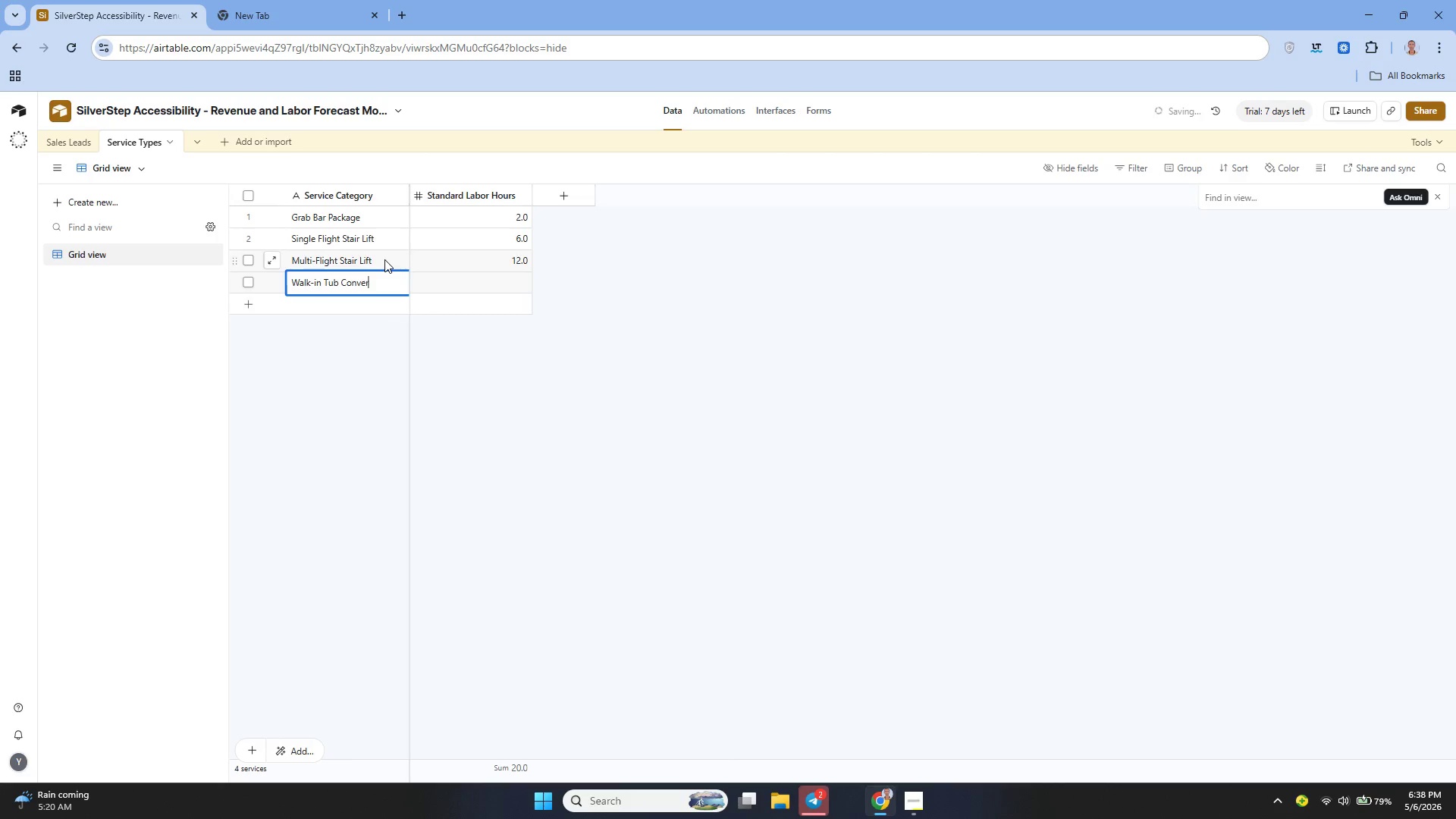 
hold_key(key=I, duration=0.36)
 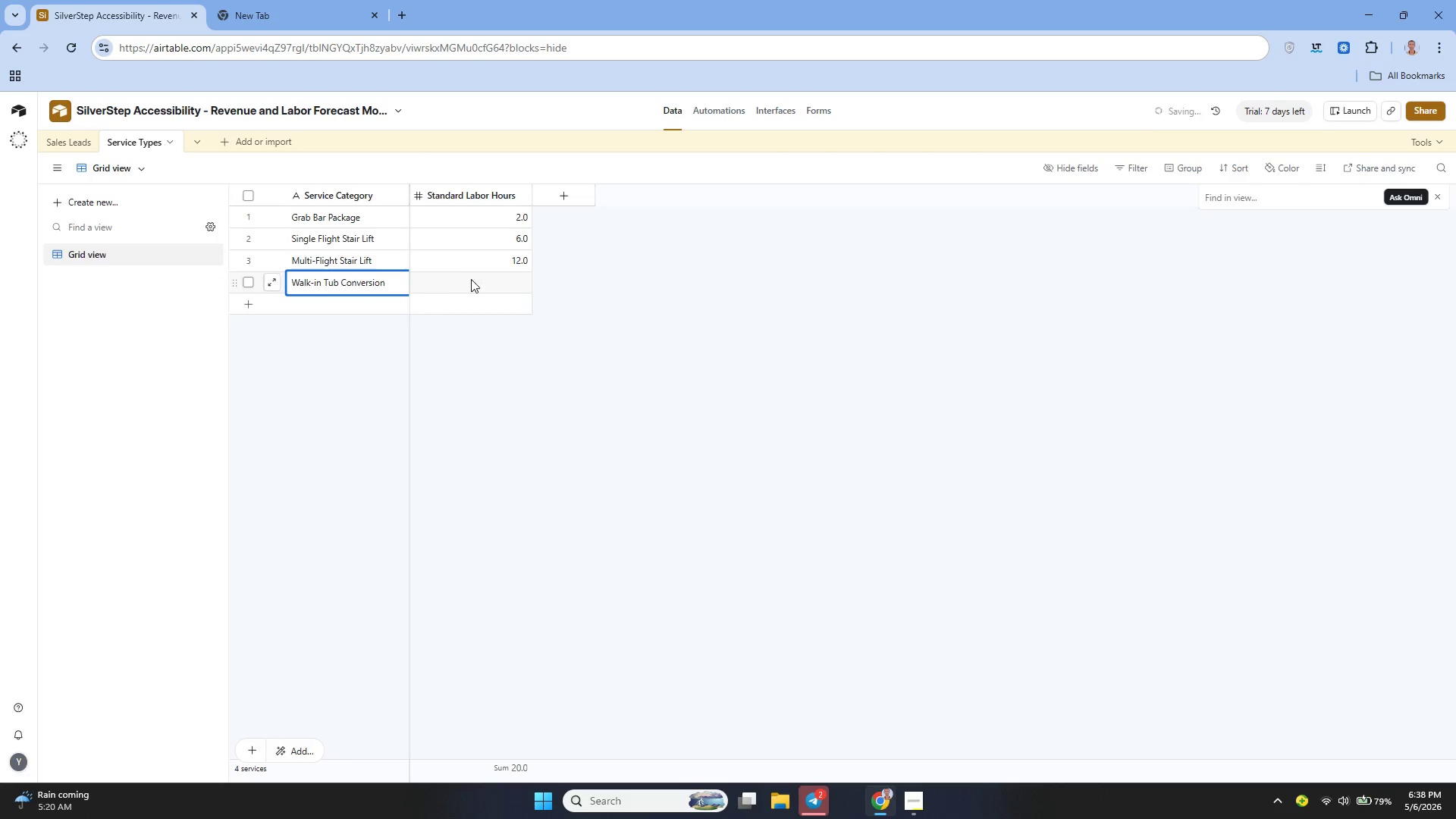 
left_click([476, 279])
 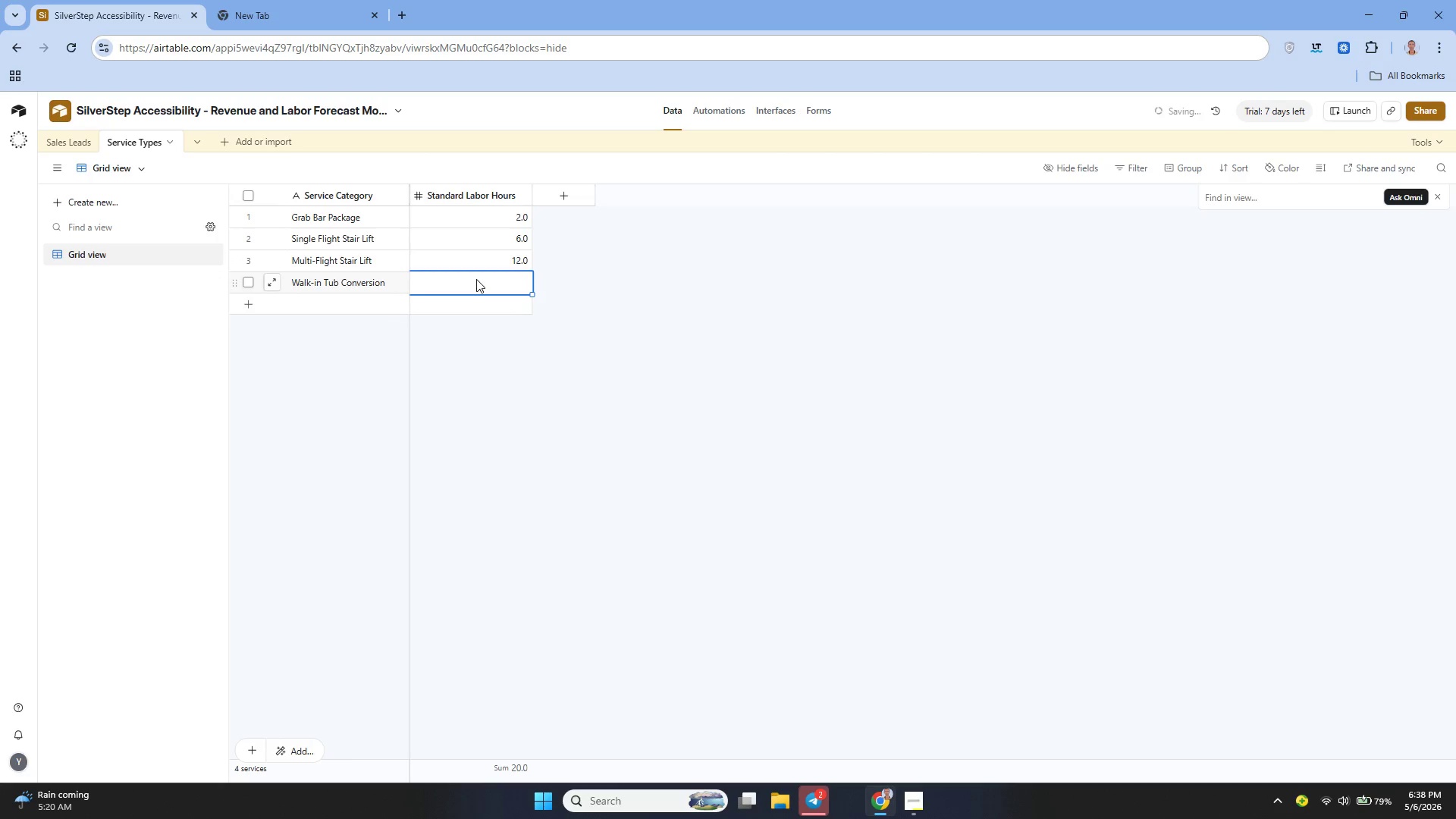 
type(12)
 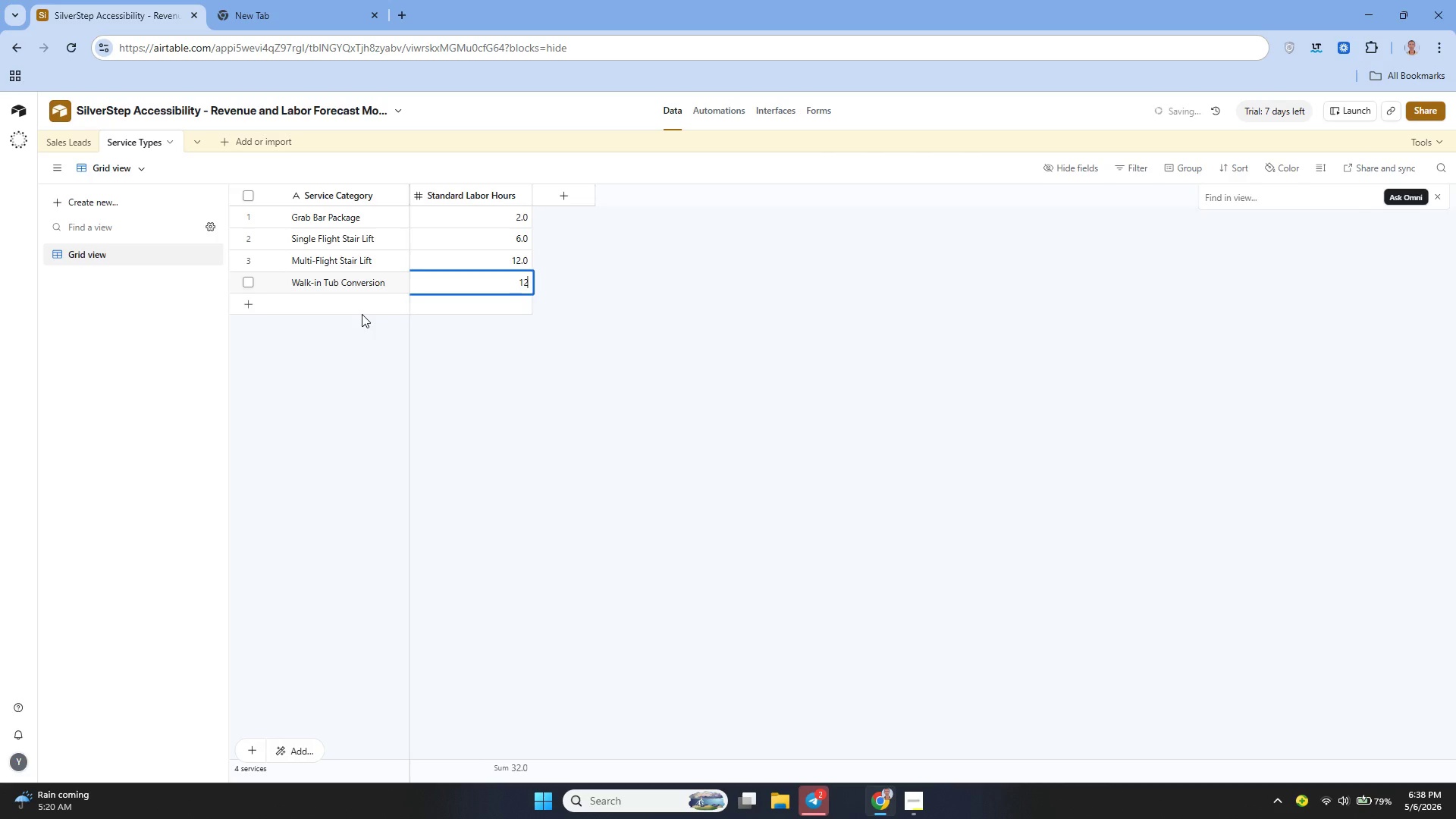 
double_click([362, 314])
 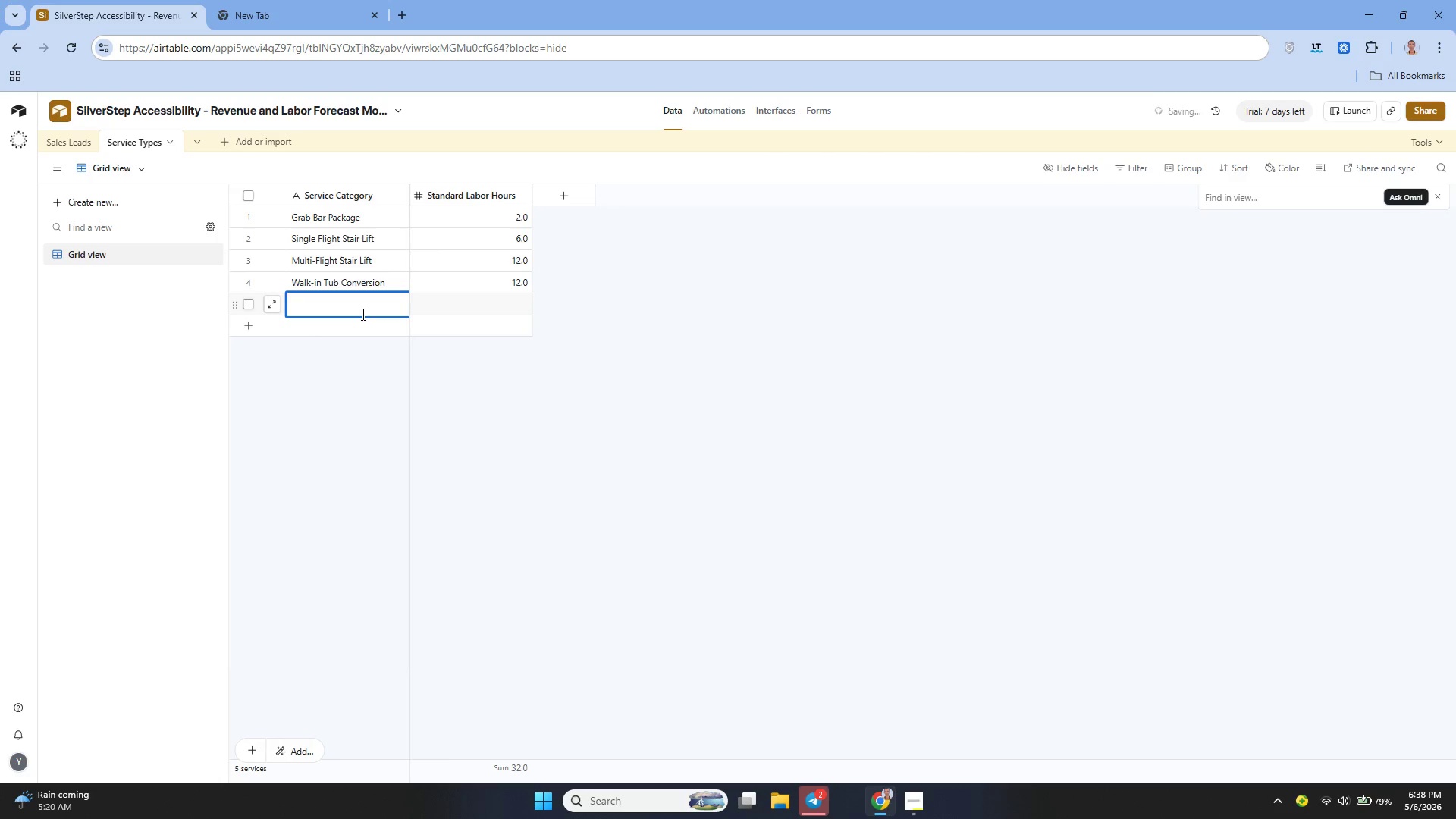 
type(Bathroom Safety Suite)
 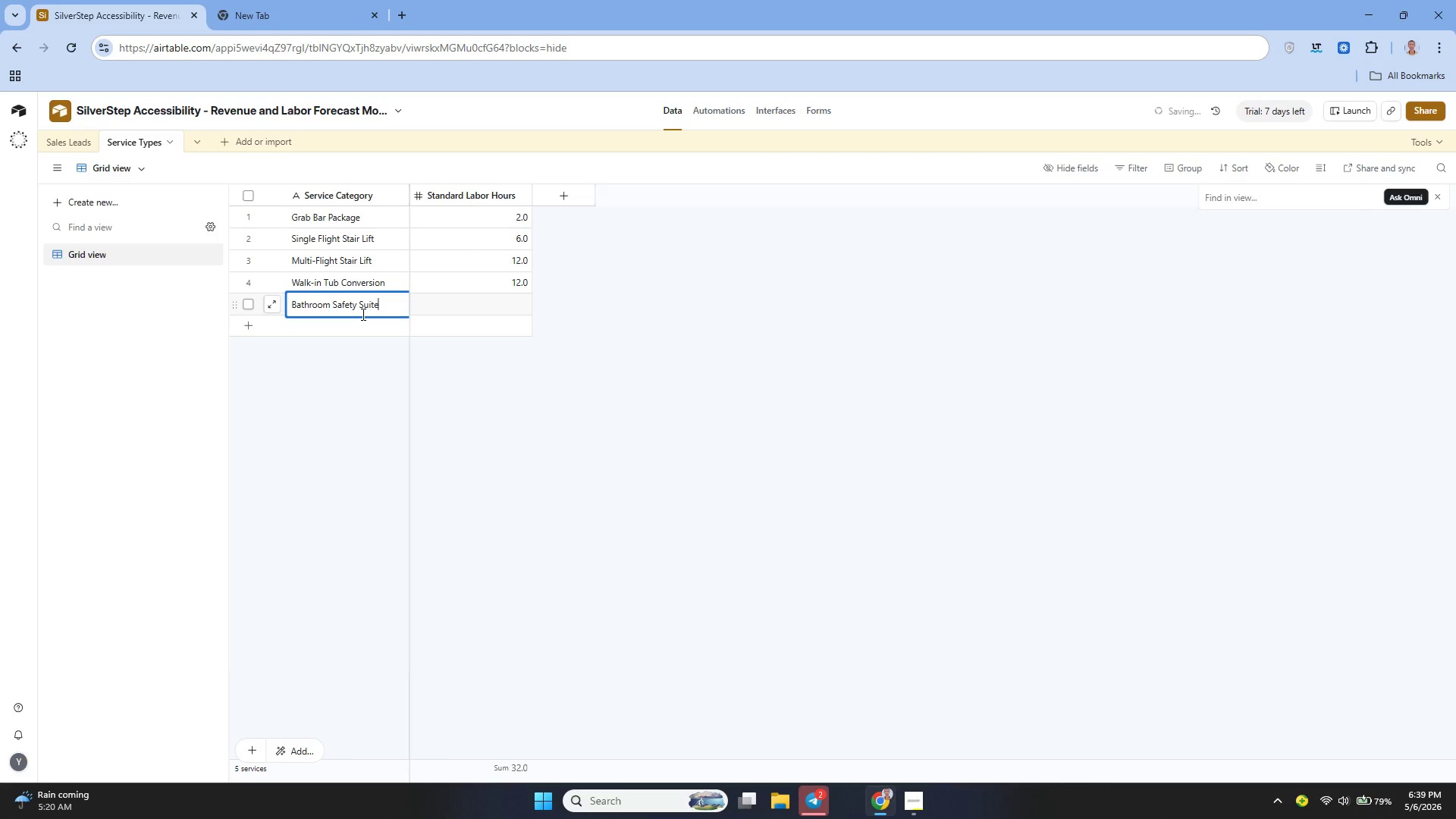 
left_click([452, 309])
 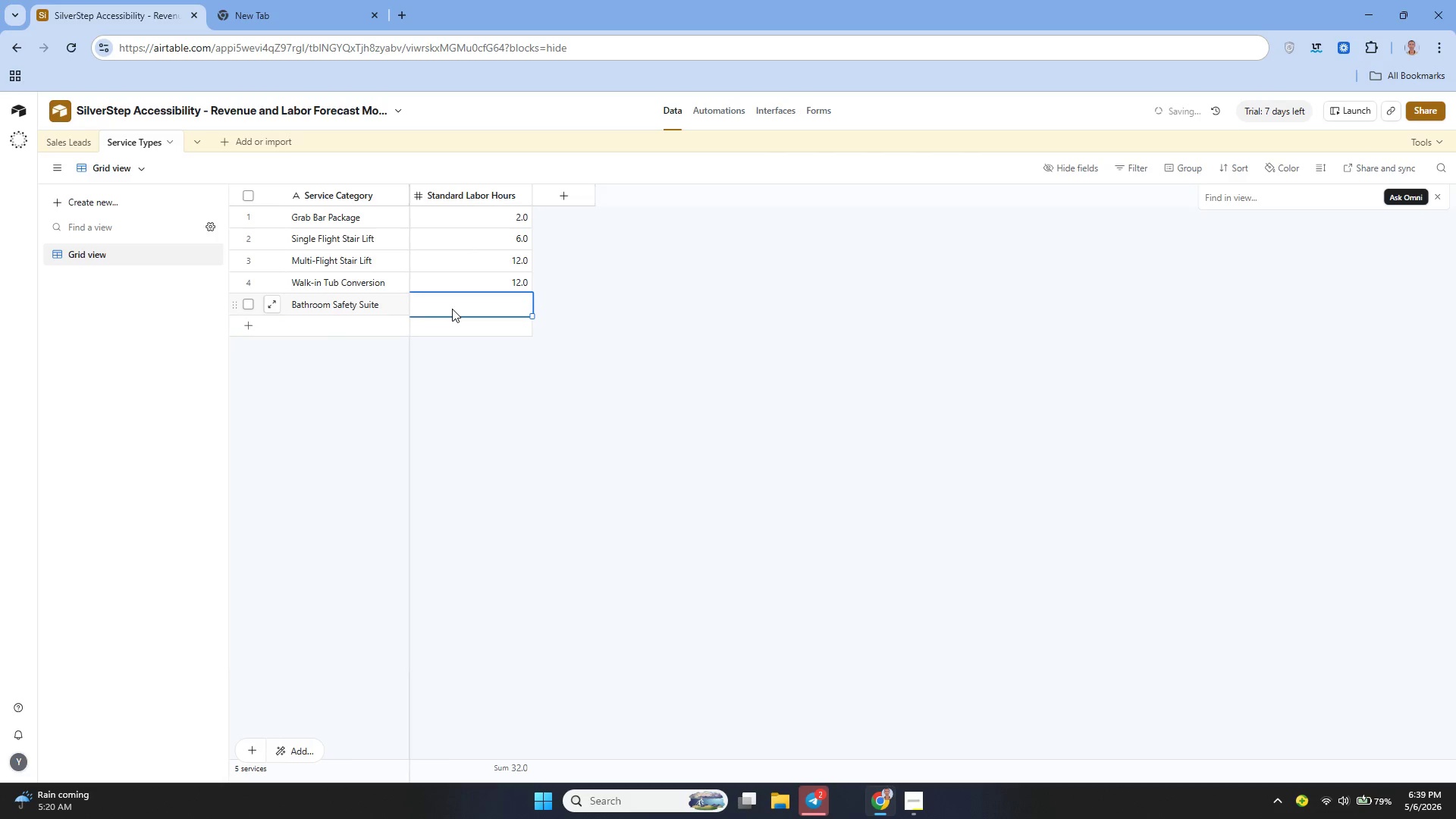 
key(8)
 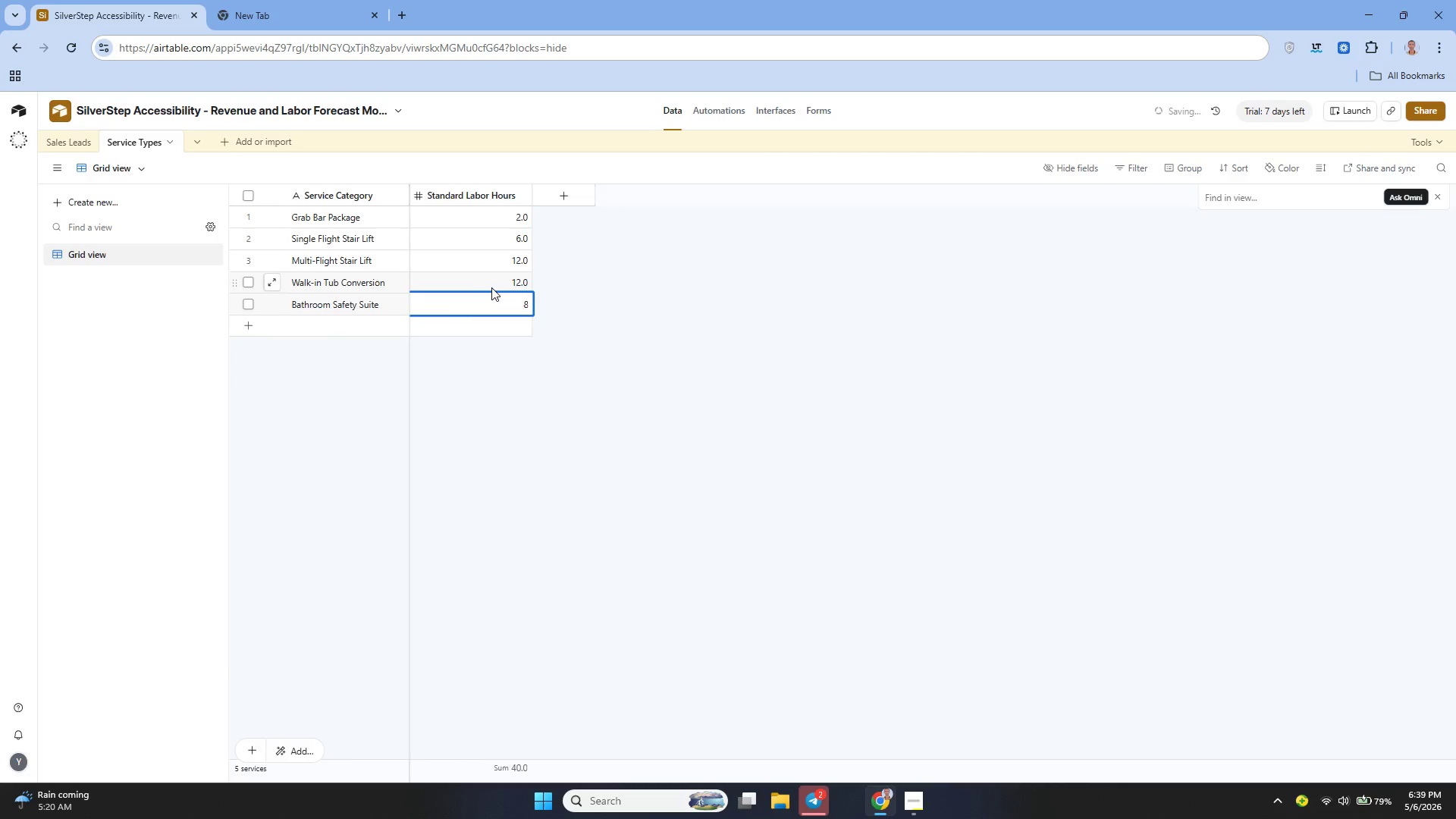 
left_click([496, 283])
 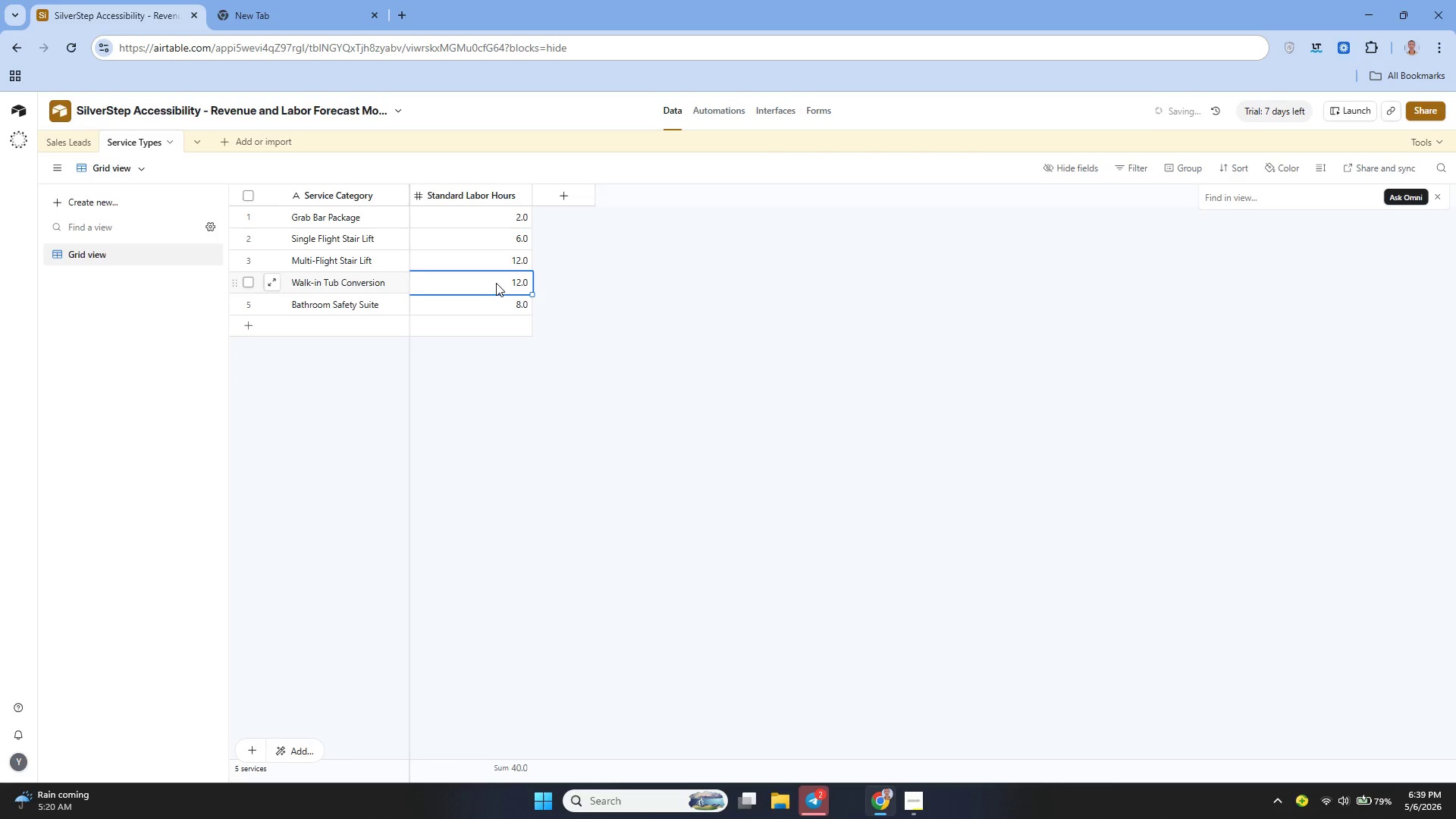 
key(Backspace)
type(16)
 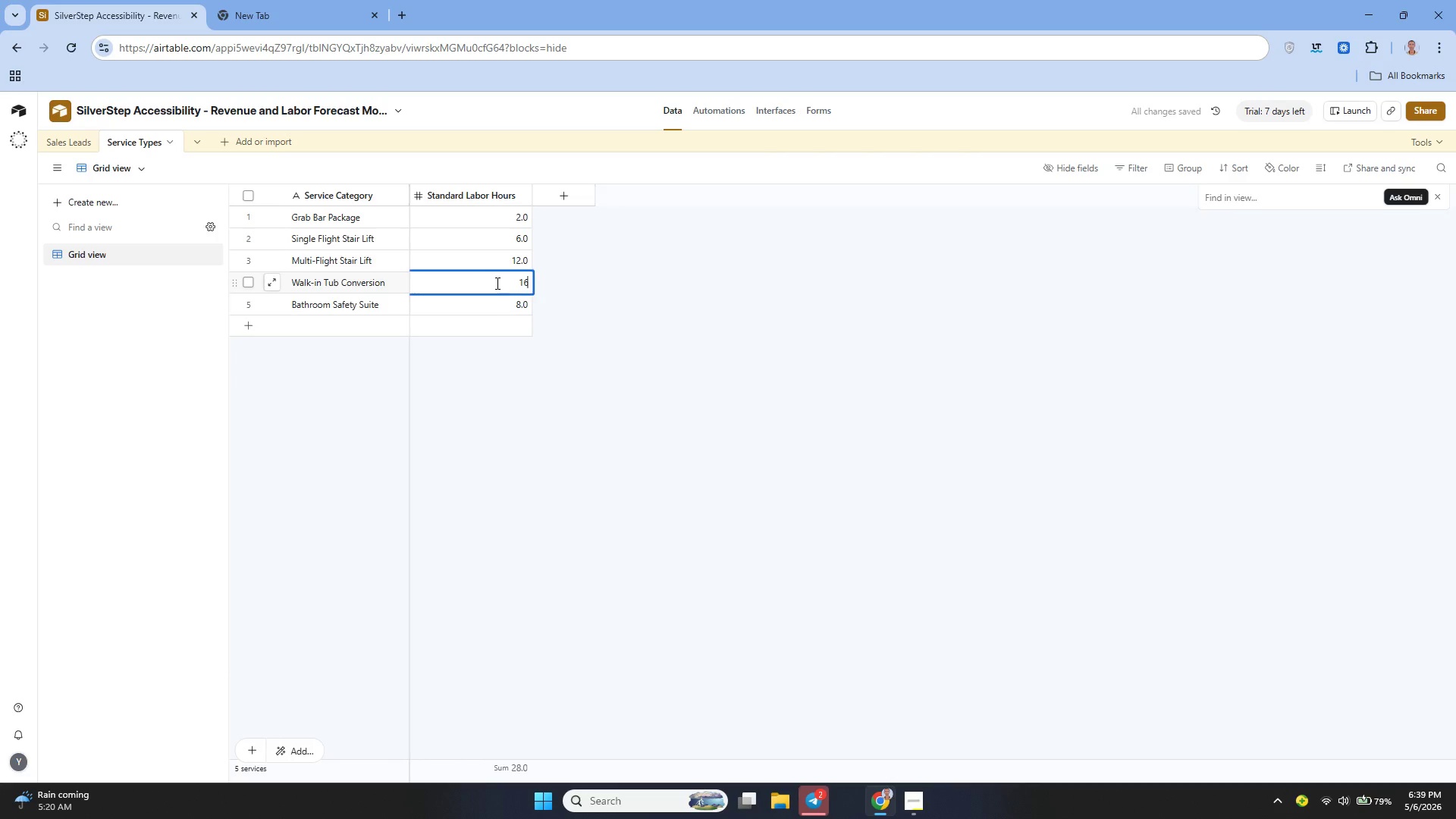 
key(Enter)
 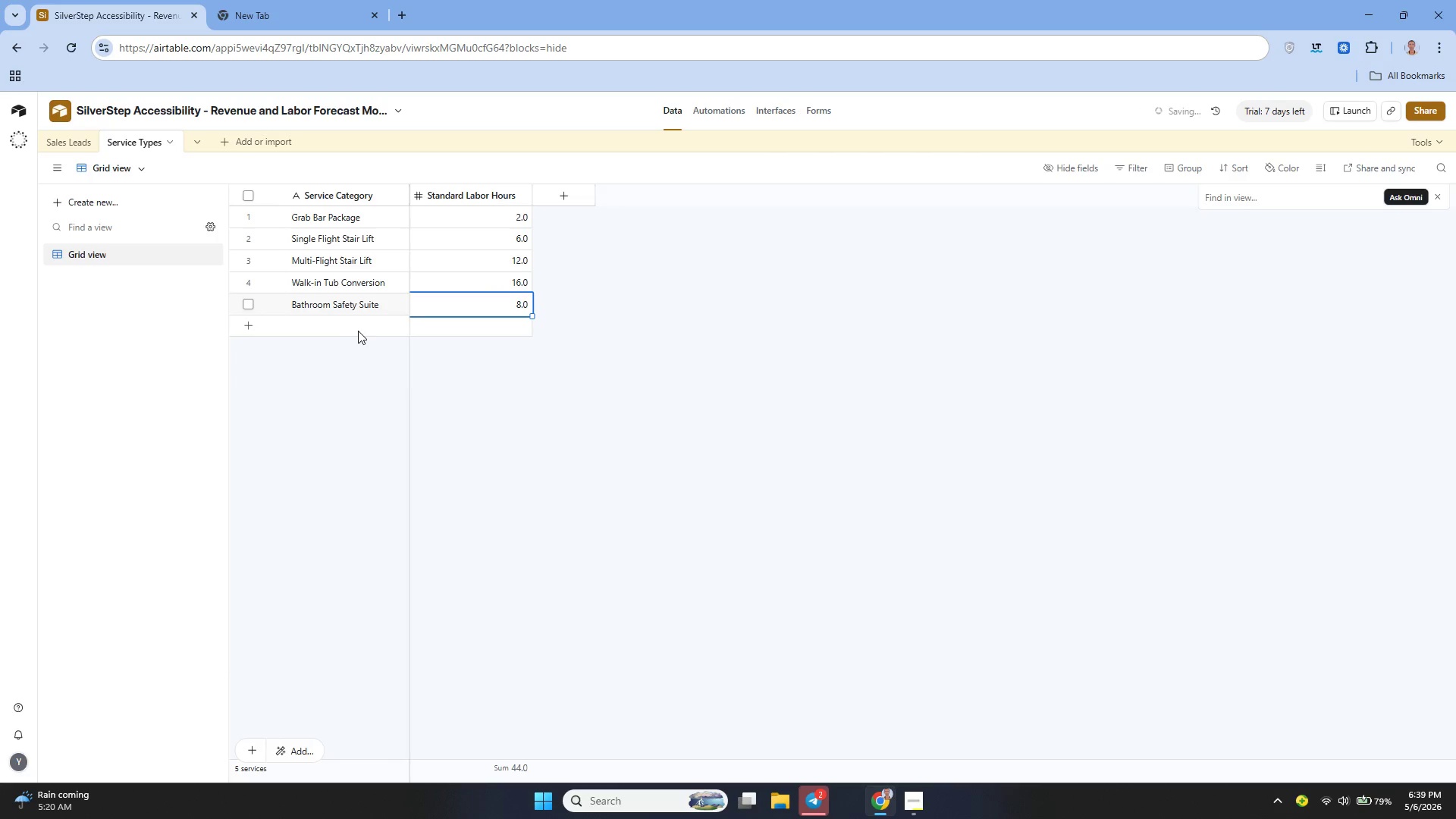 
left_click([351, 329])
 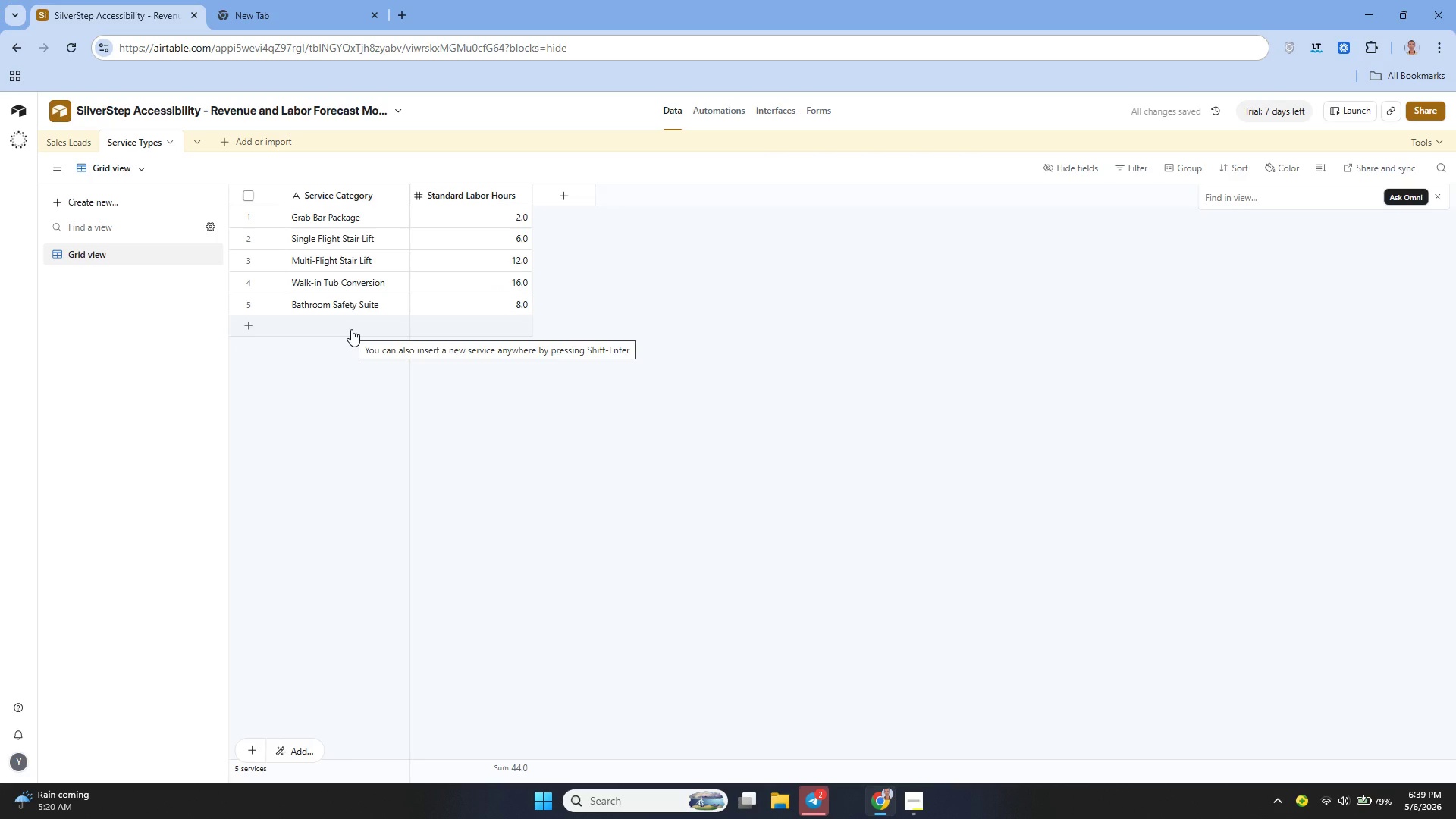 
type(Modular )
 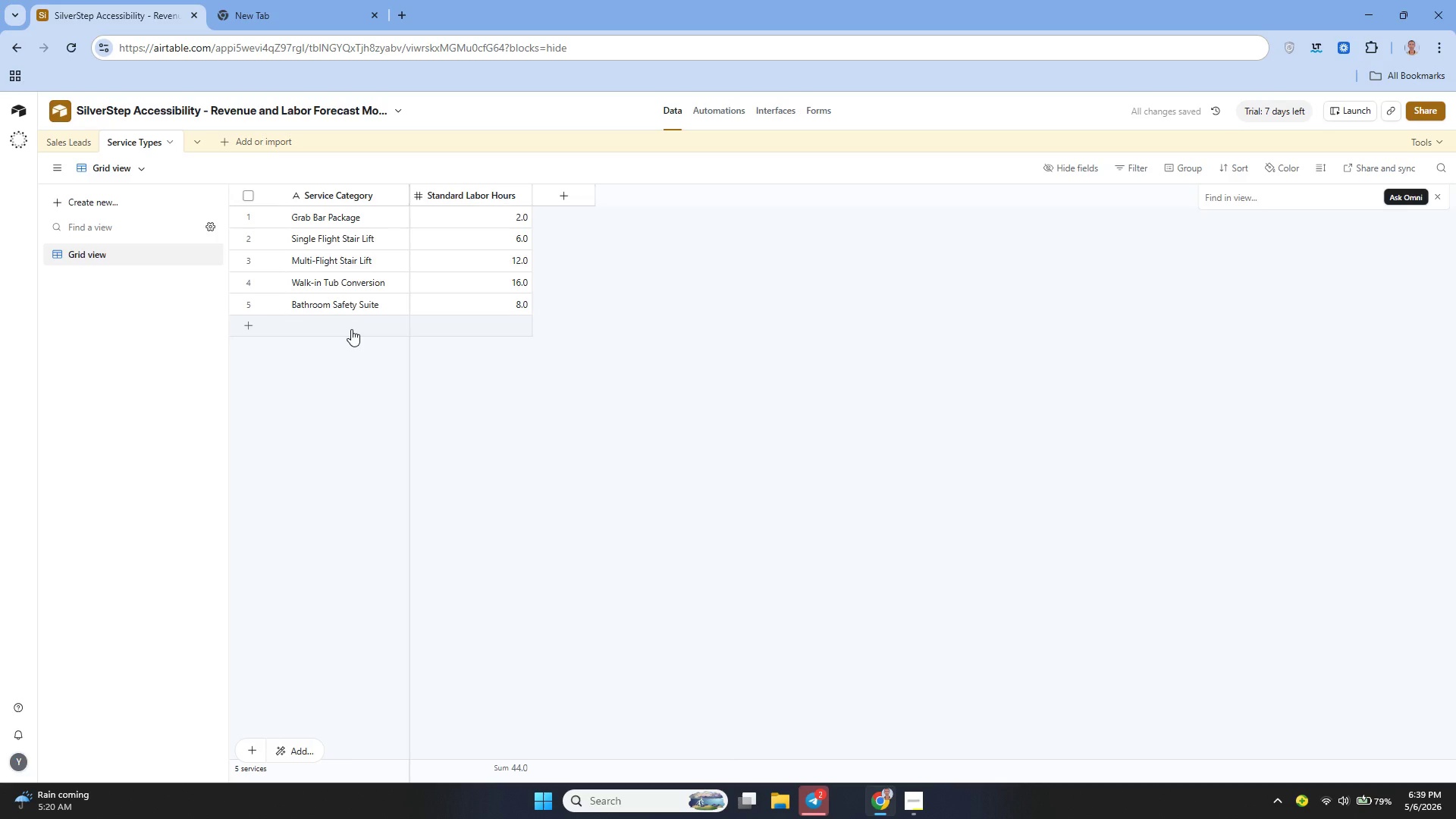 
left_click([351, 329])
 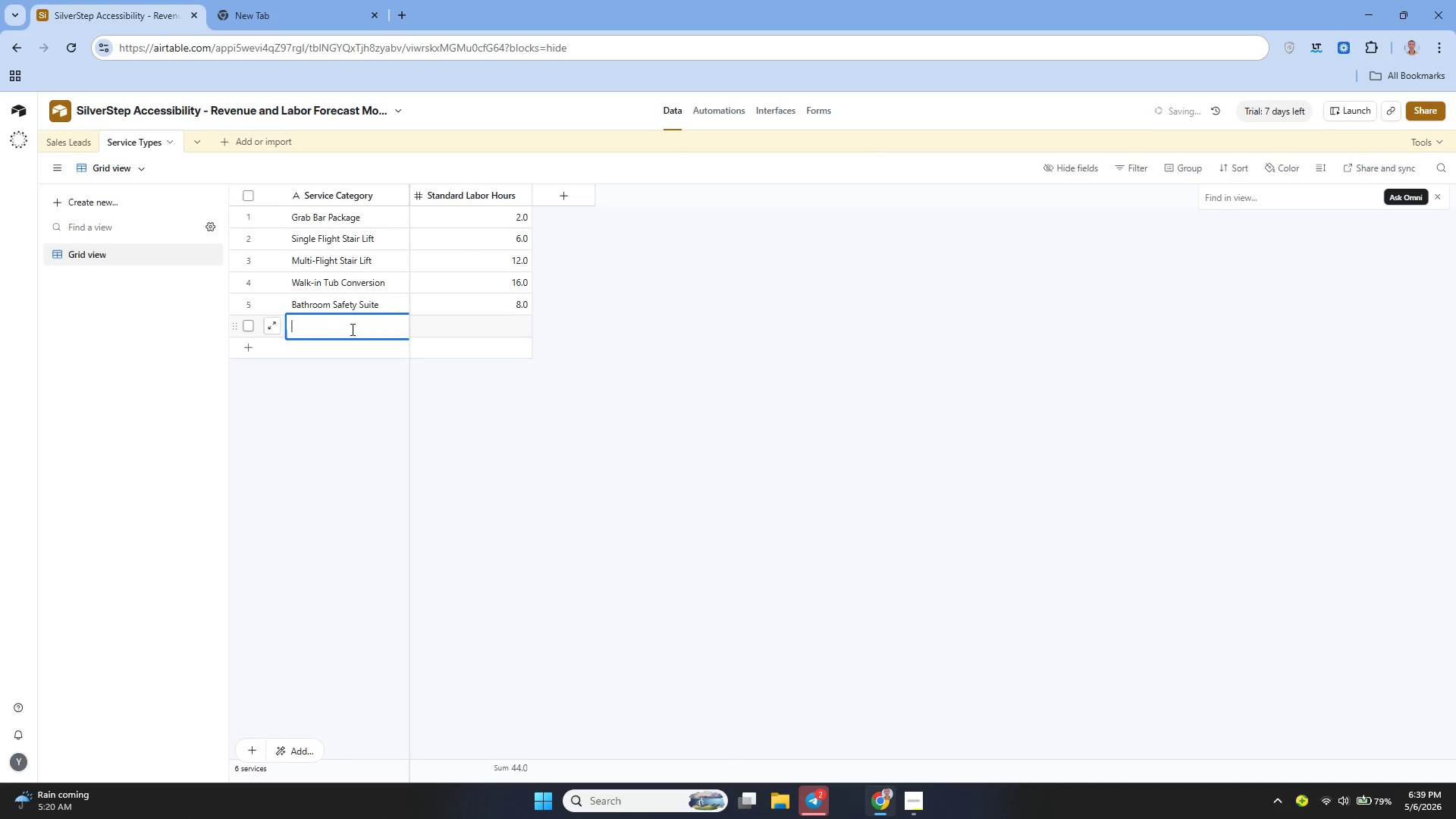 
key(Control+ControlLeft)
 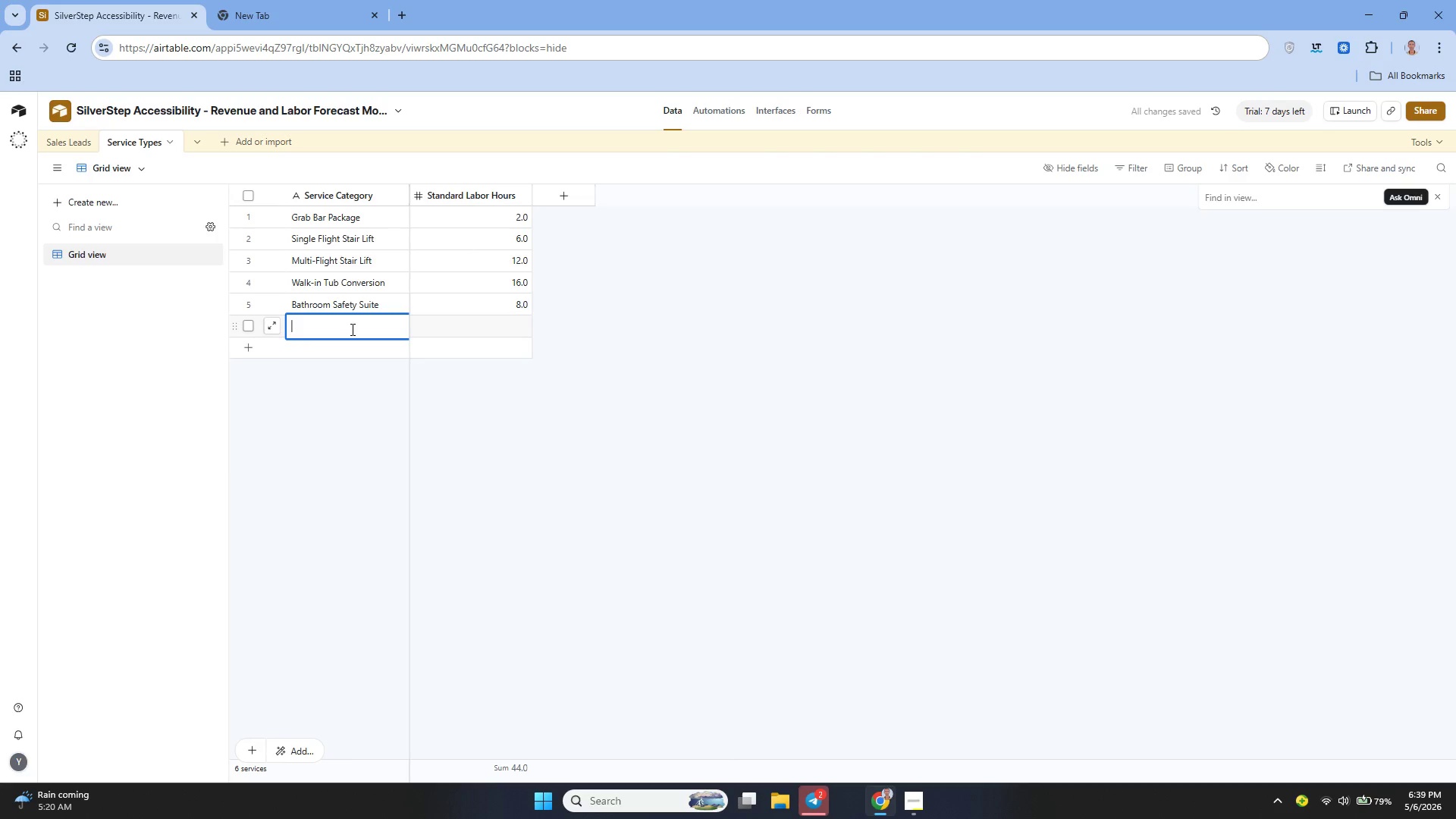 
type(ModulR)
key(Backspace)
type(Ar)
key(Backspace)
key(Backspace)
type(ar Ramp Sutem)
 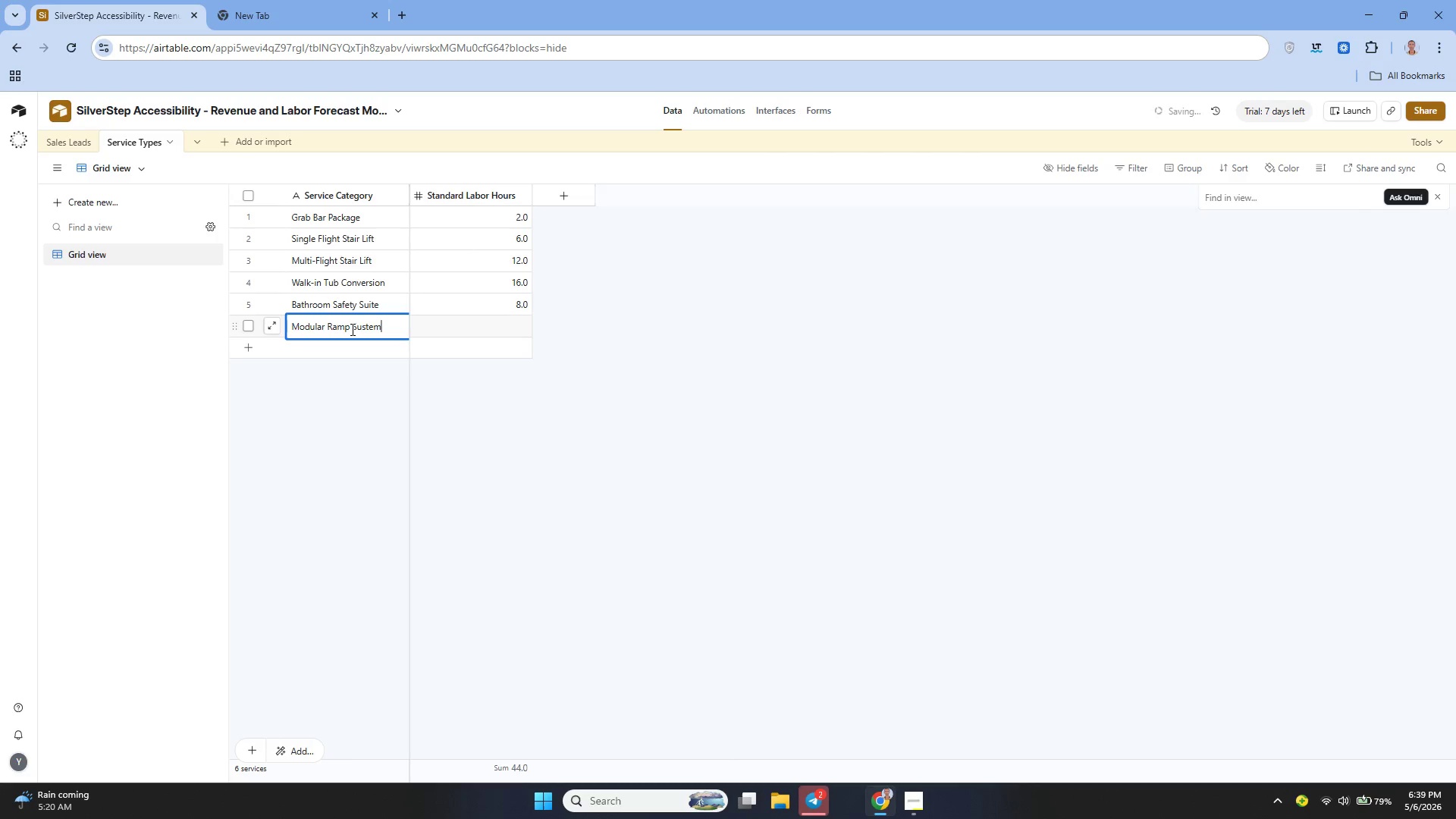 
key(Backspace)
key(Backspace)
key(Backspace)
key(Backspace)
key(Backspace)
type(ystem )
key(Tab)
type(4)
 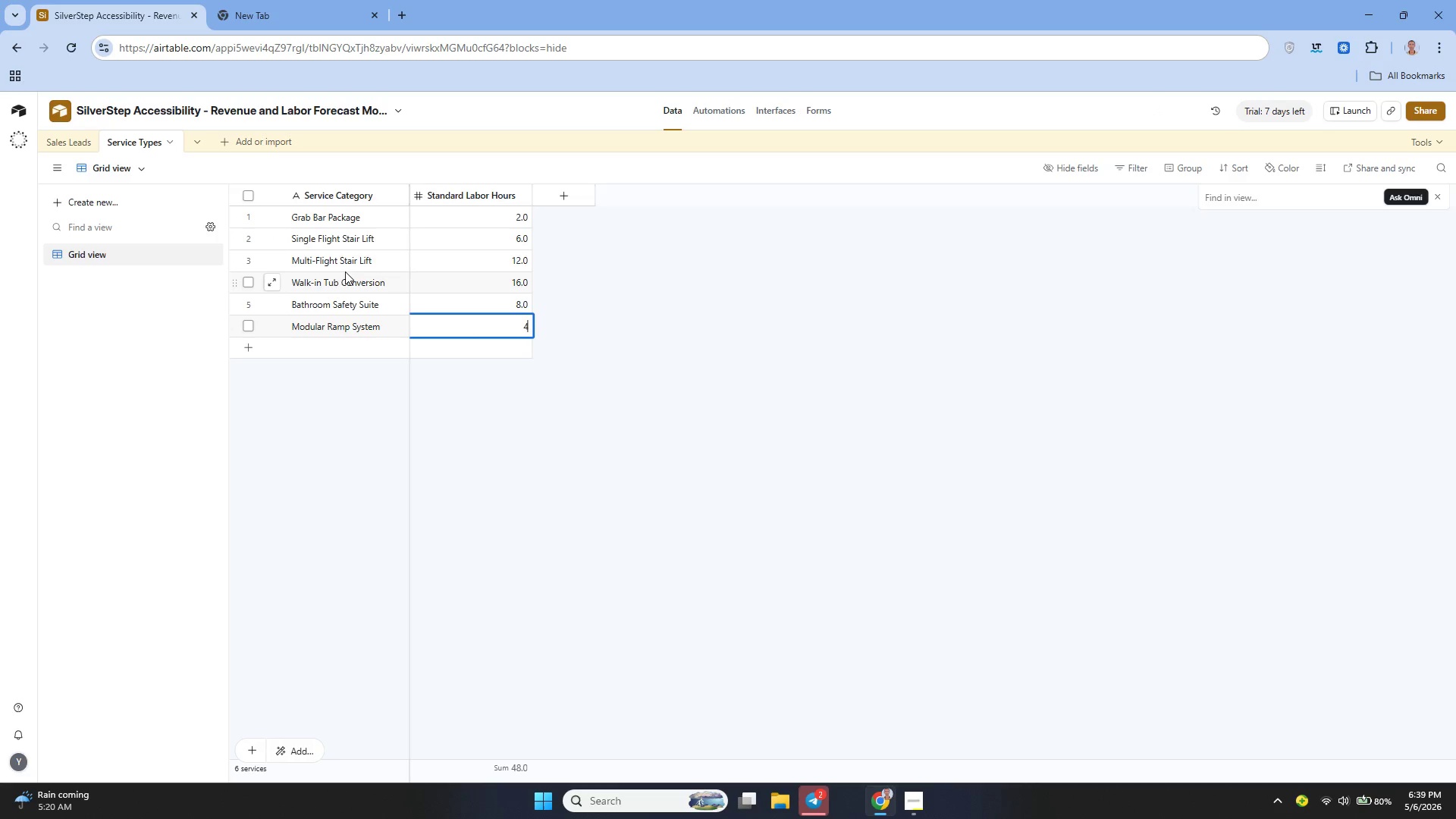 
wait(16.78)
 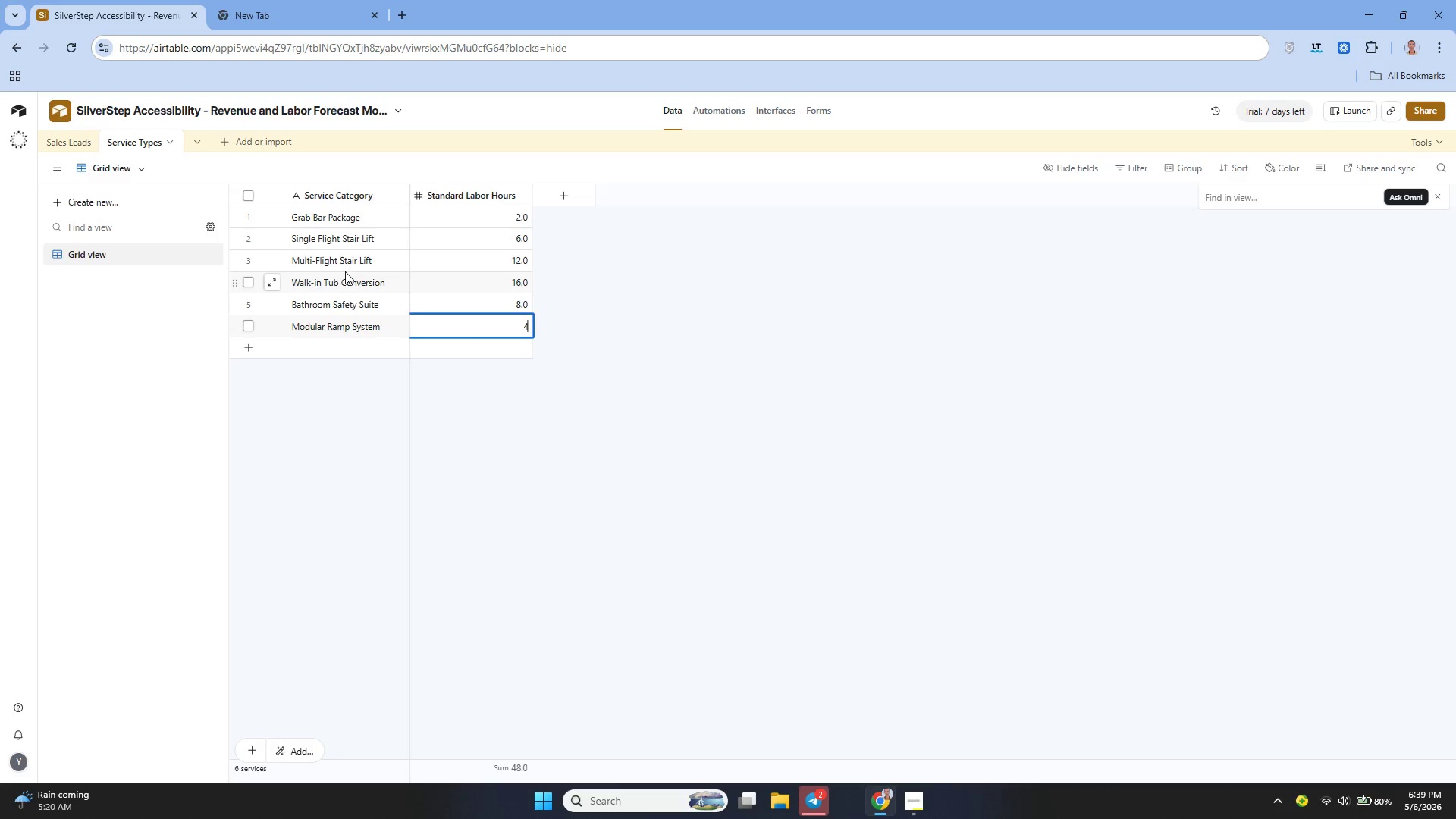 
left_click([491, 391])
 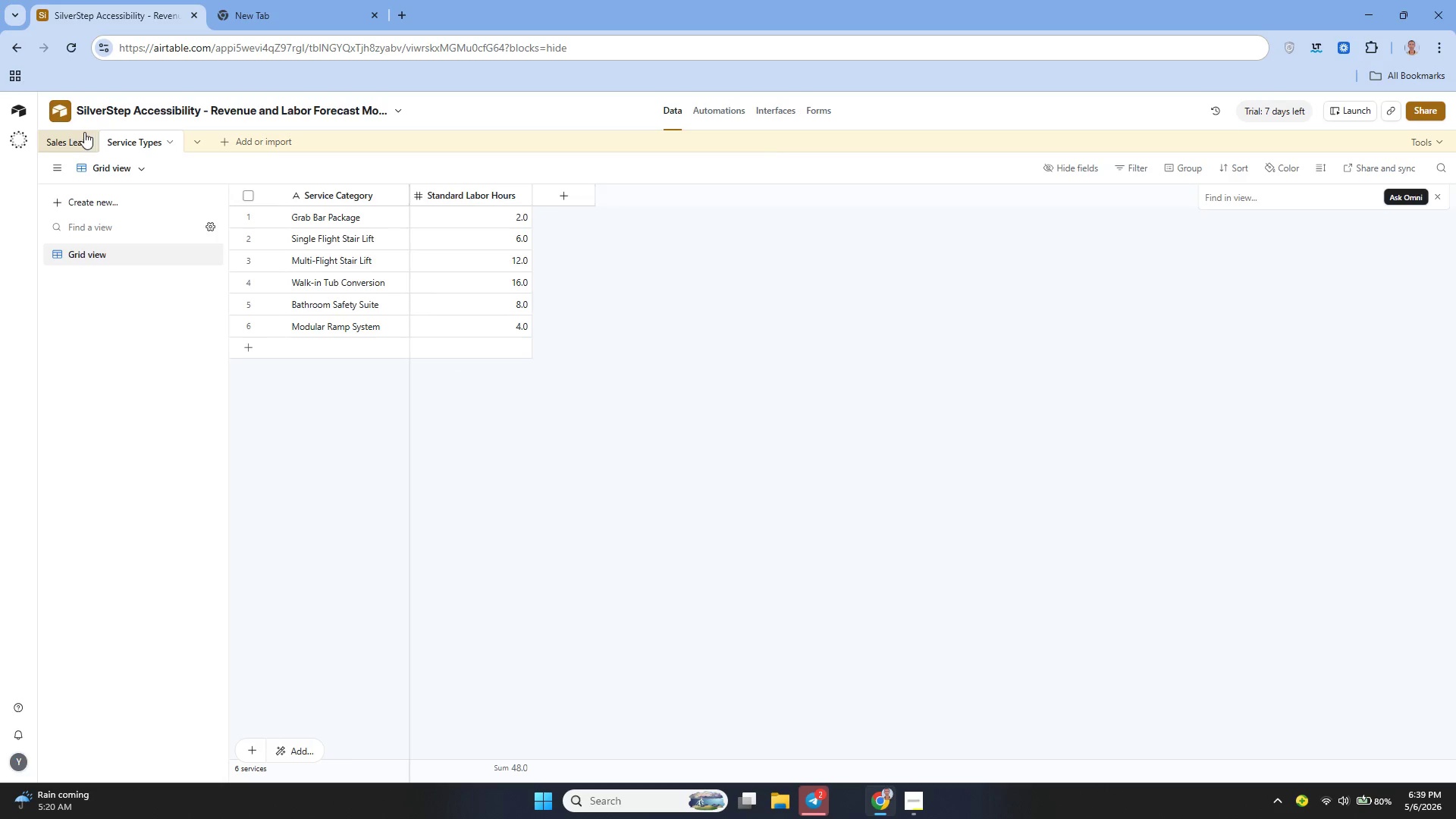 
left_click([73, 138])
 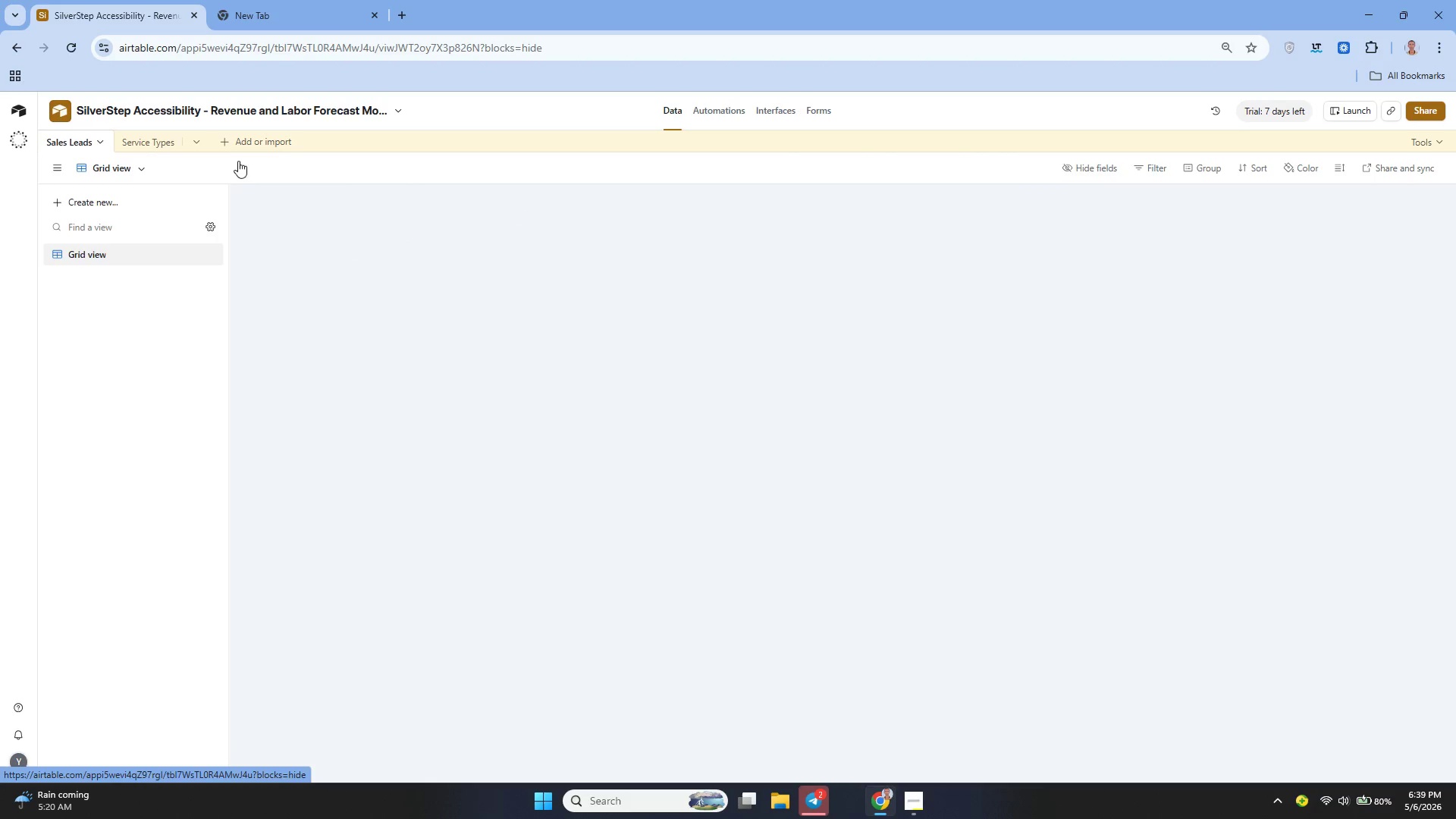 
mouse_move([300, 224])
 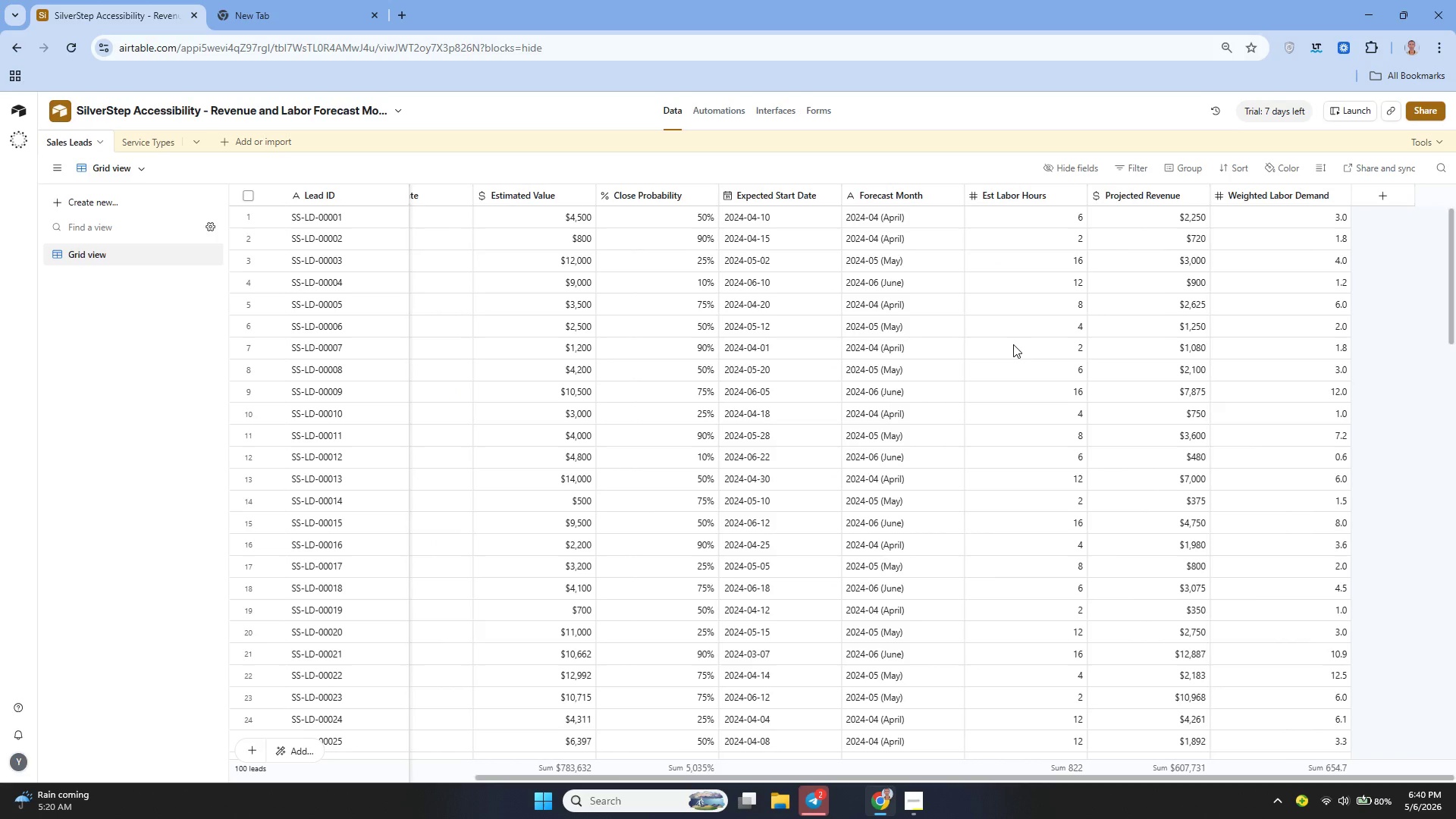 
left_click([1378, 193])
 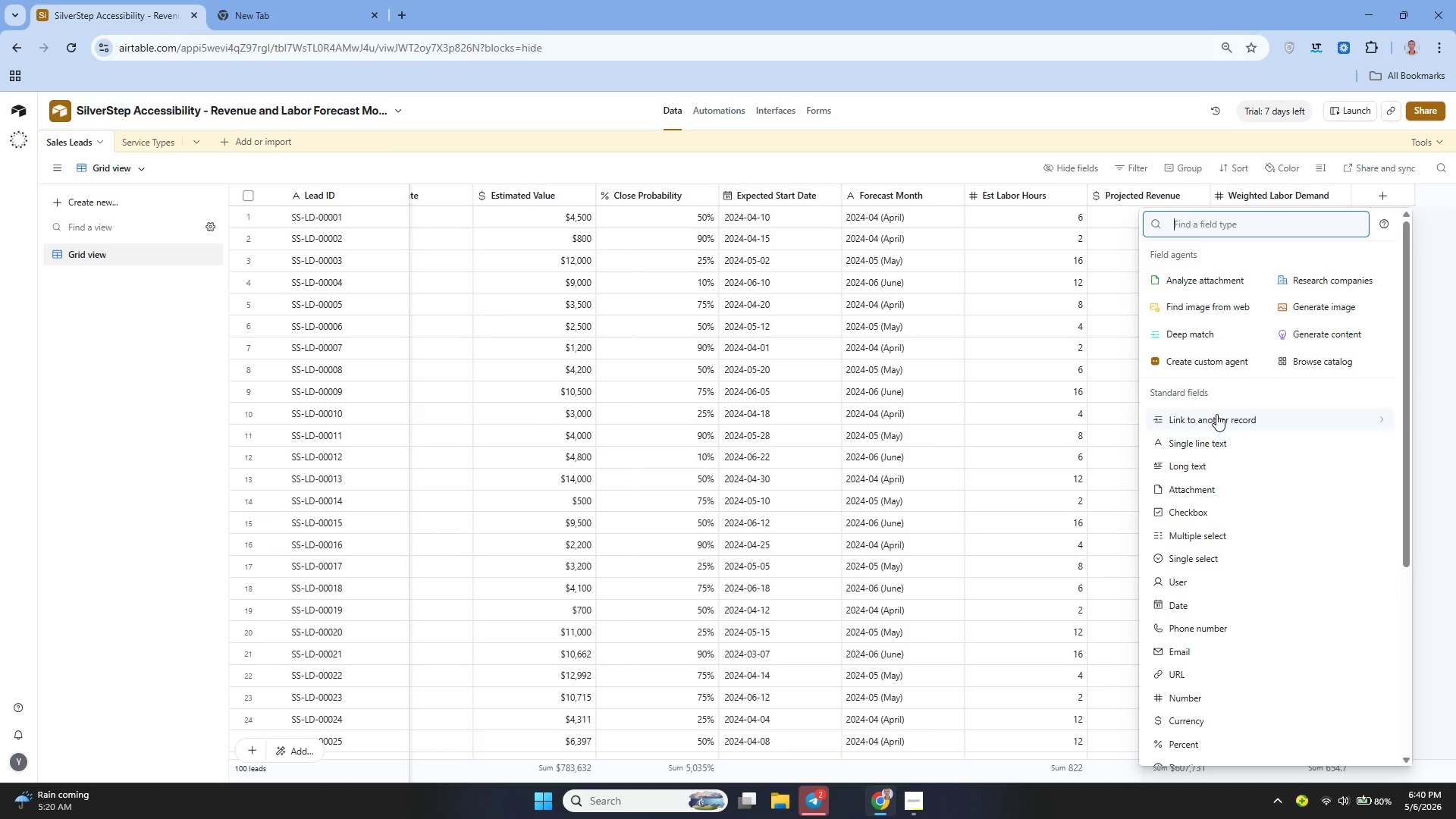 
left_click([1216, 413])
 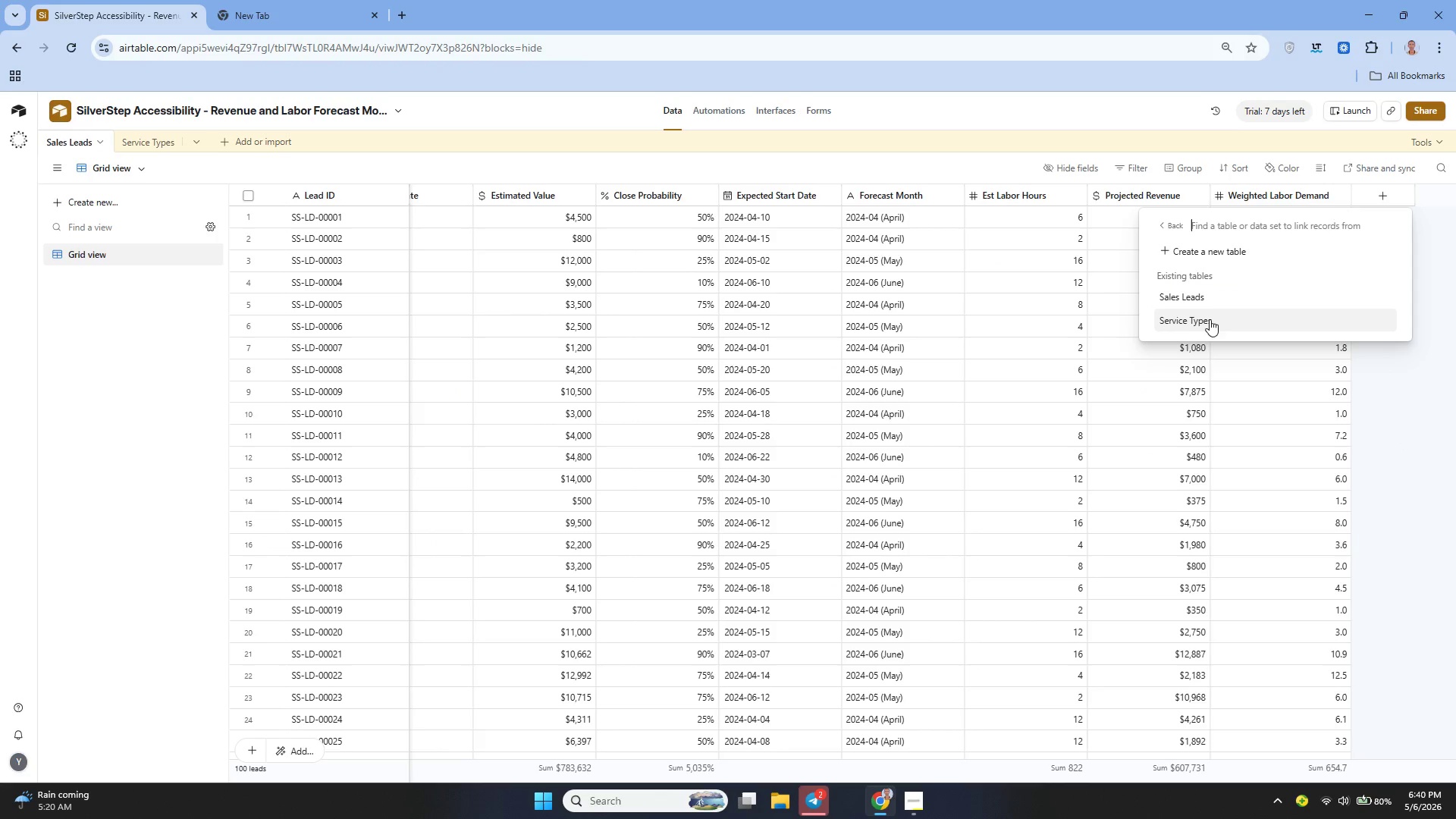 
left_click([1210, 325])
 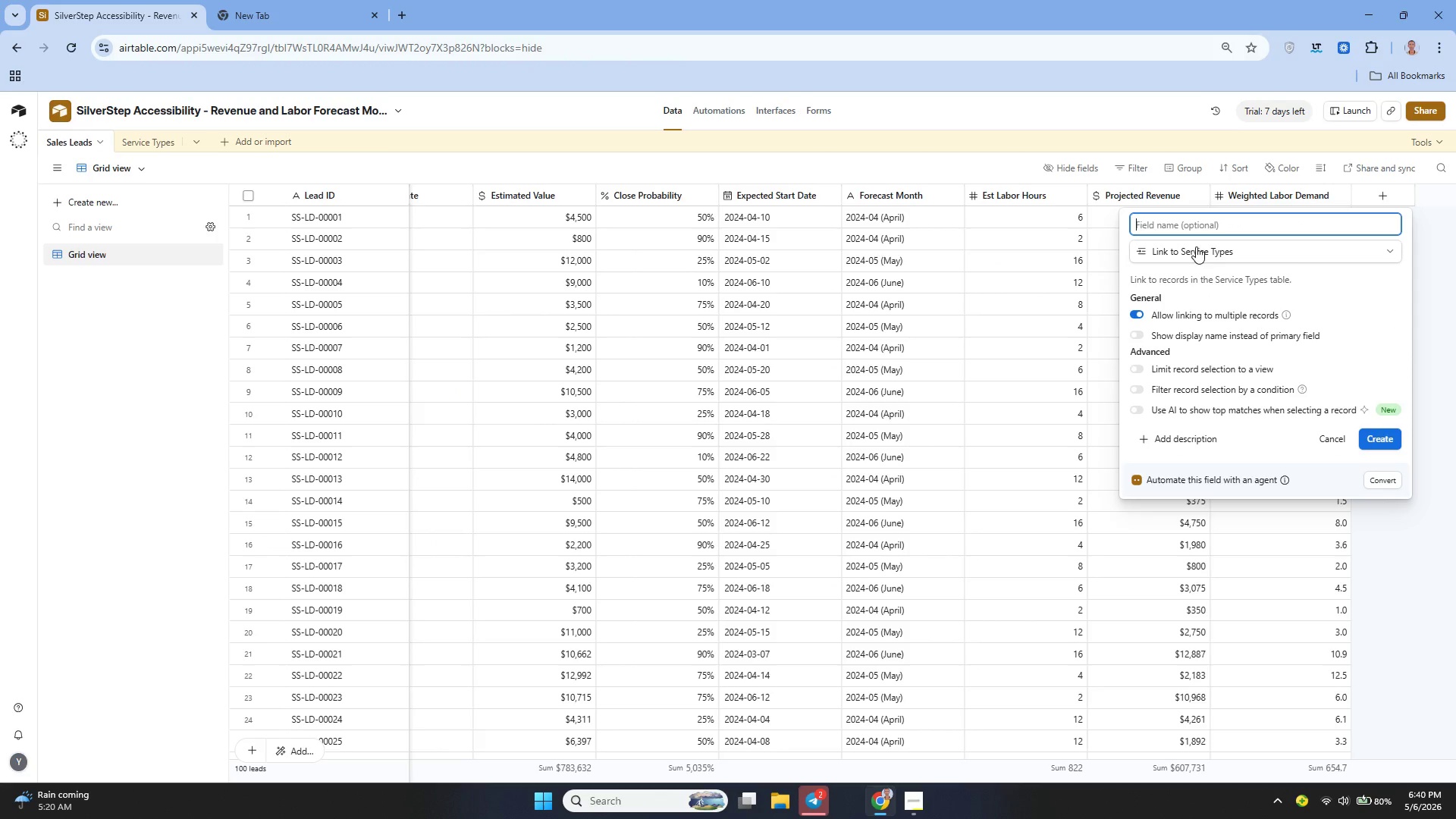 
wait(5.19)
 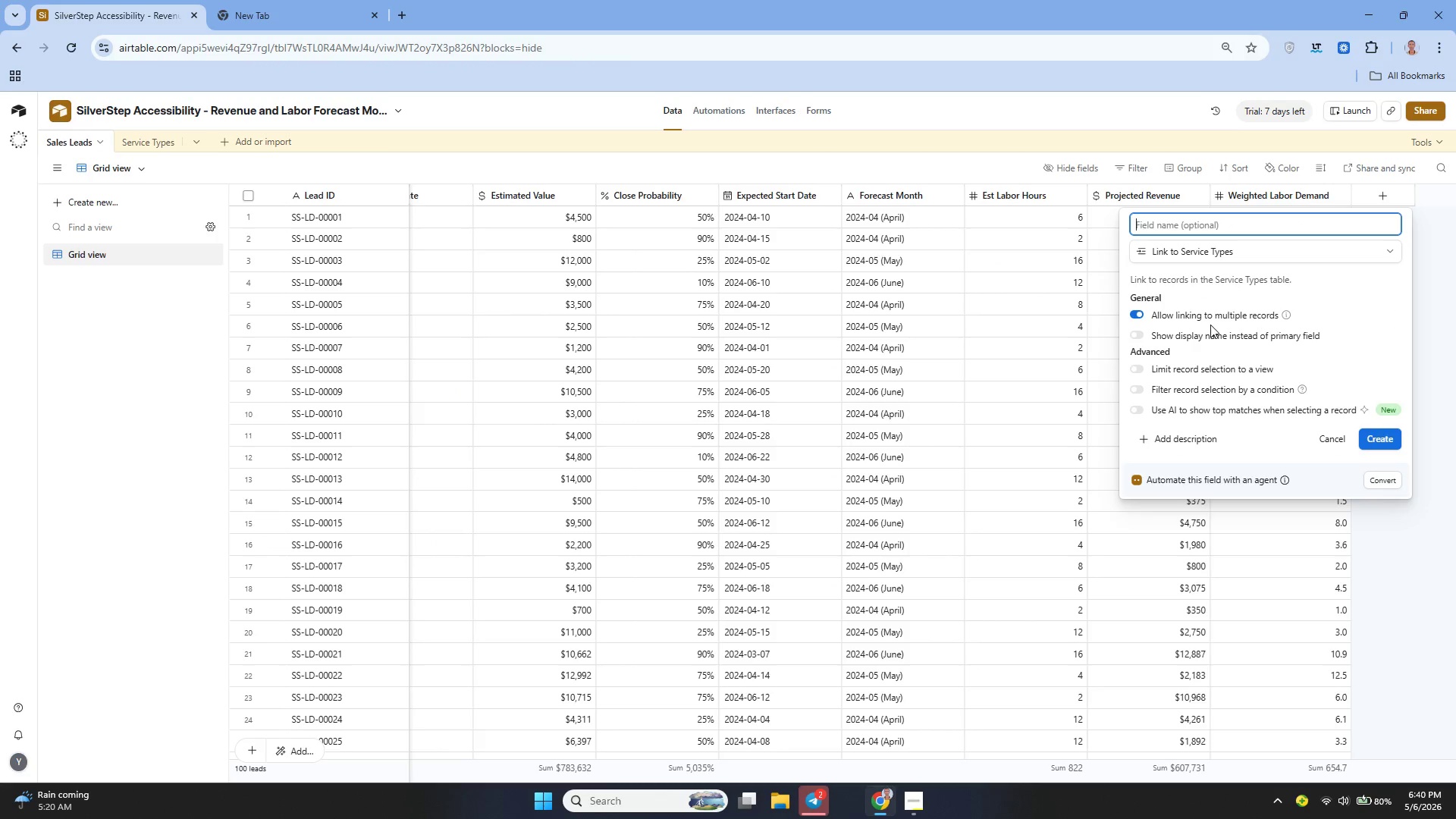 
type(Service Type ())
 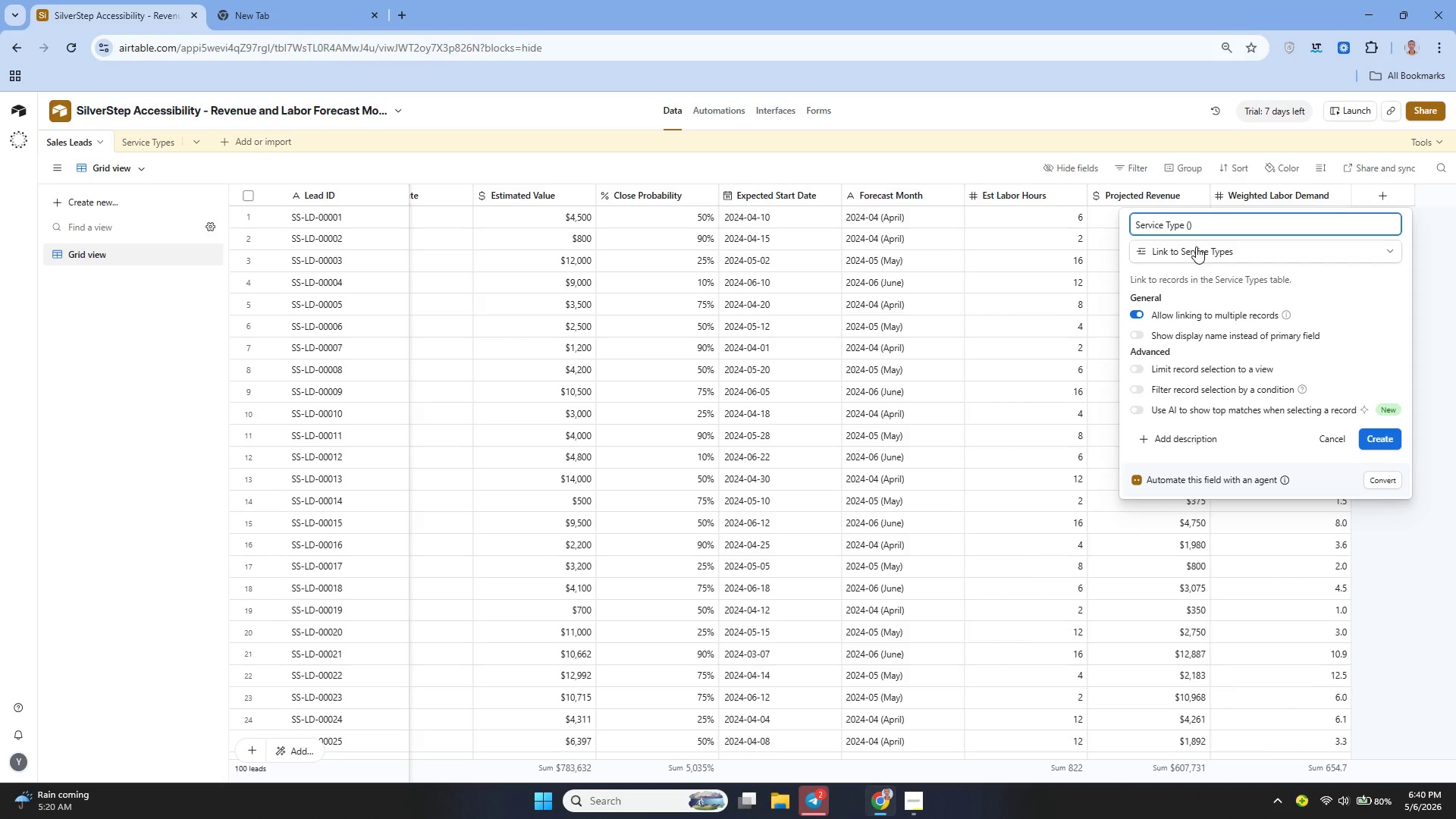 
key(ArrowLeft)
 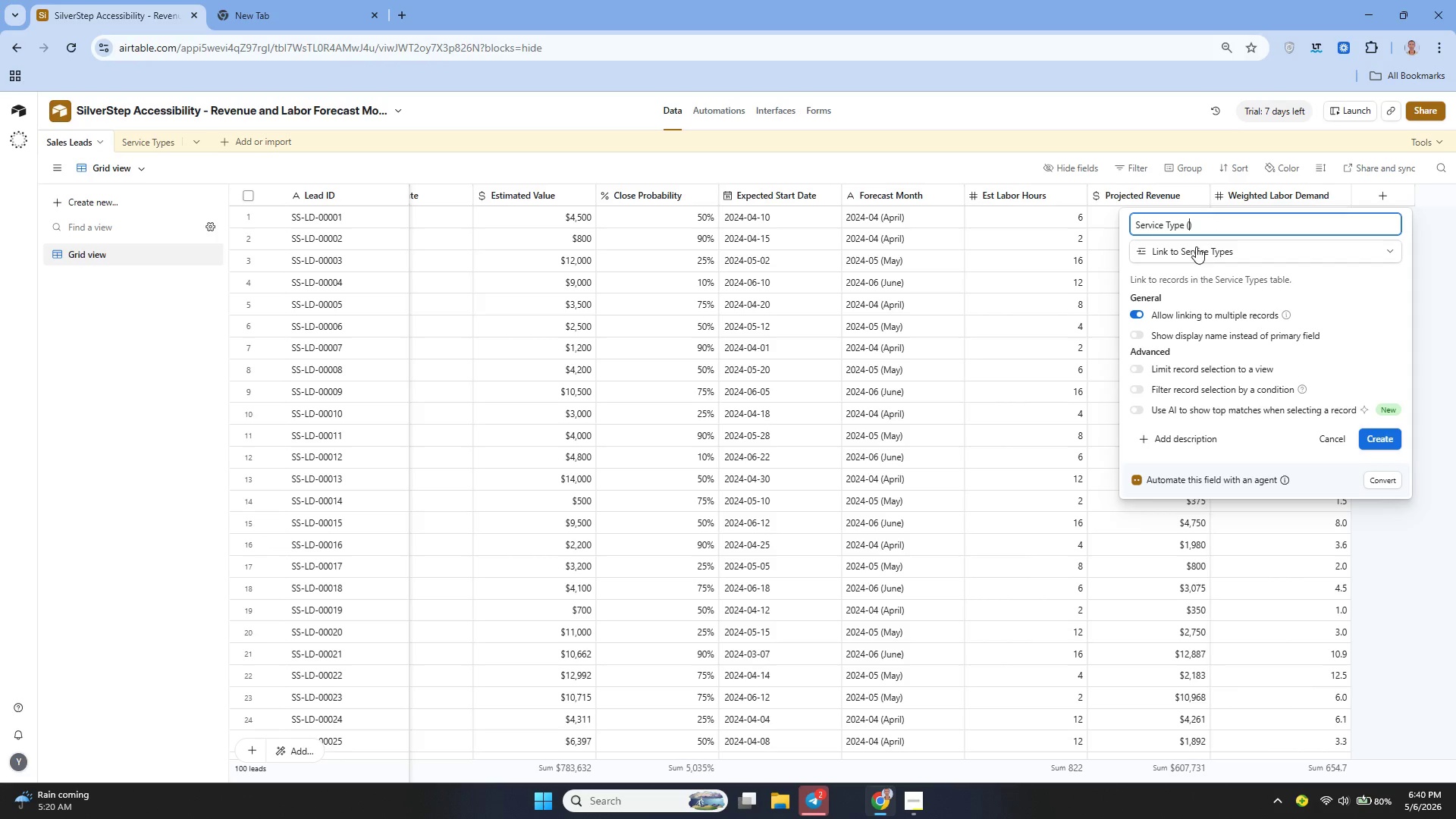 
type(Link)
 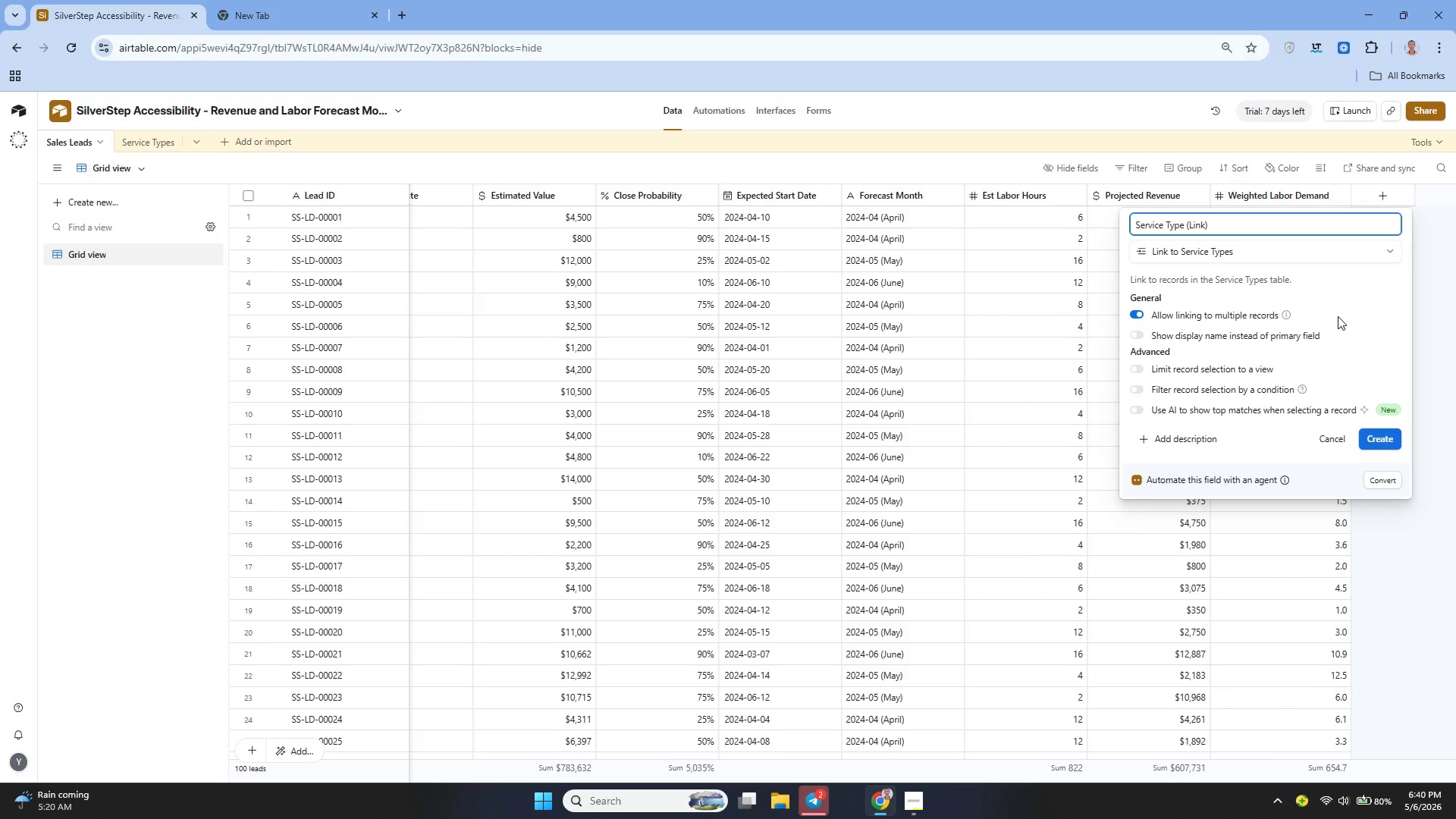 
left_click([1376, 435])
 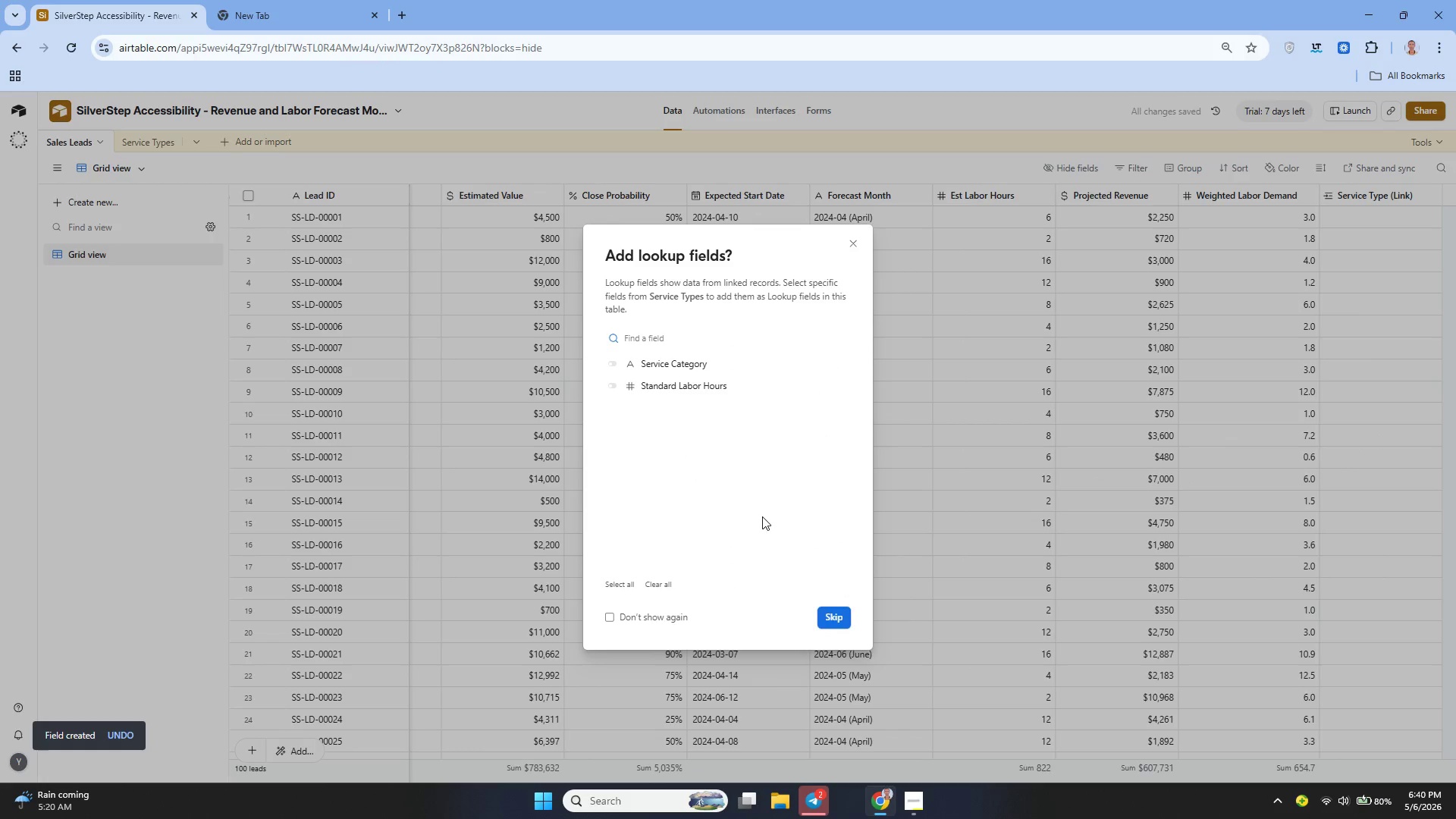 
wait(5.2)
 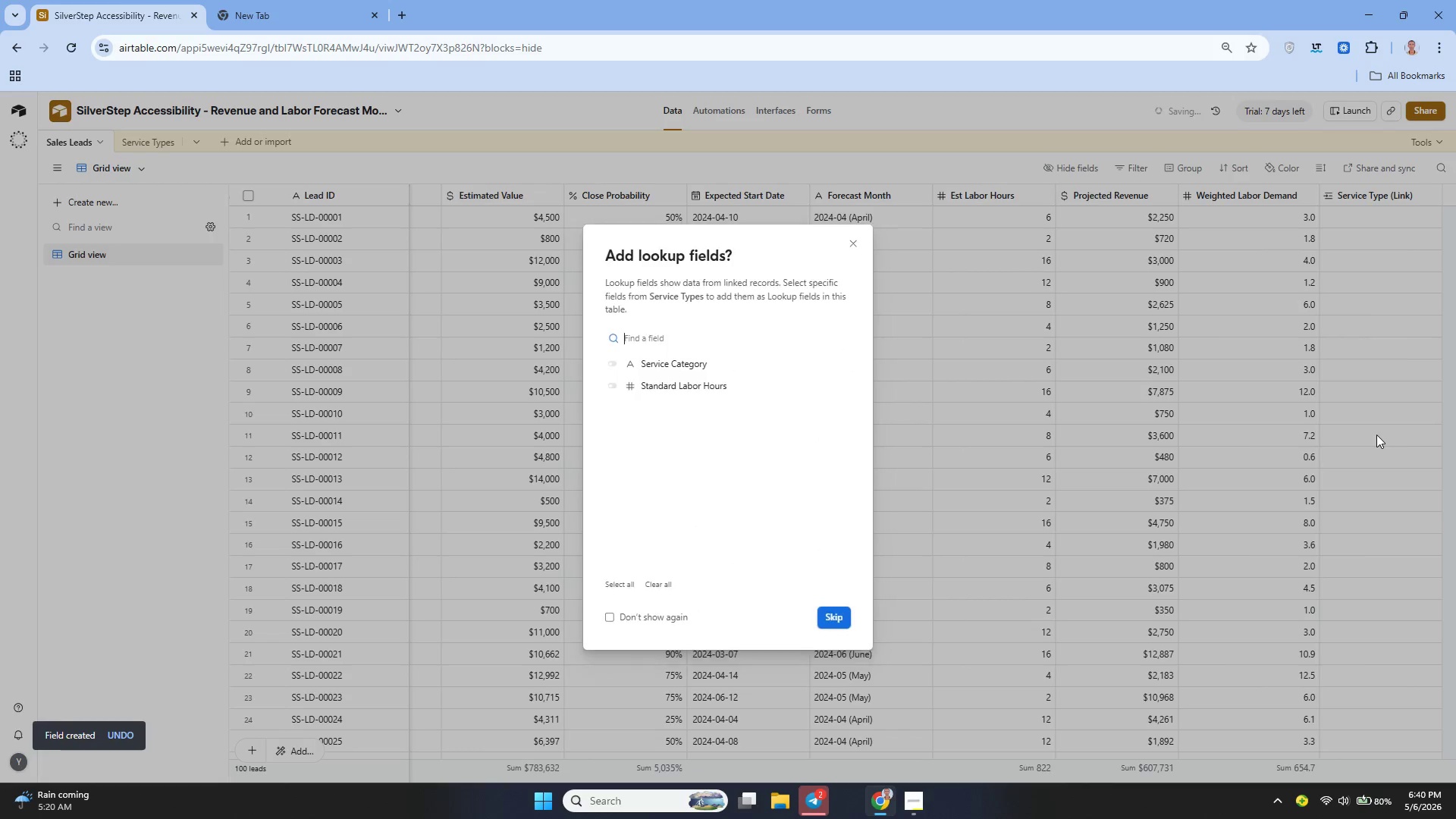 
left_click([827, 618])
 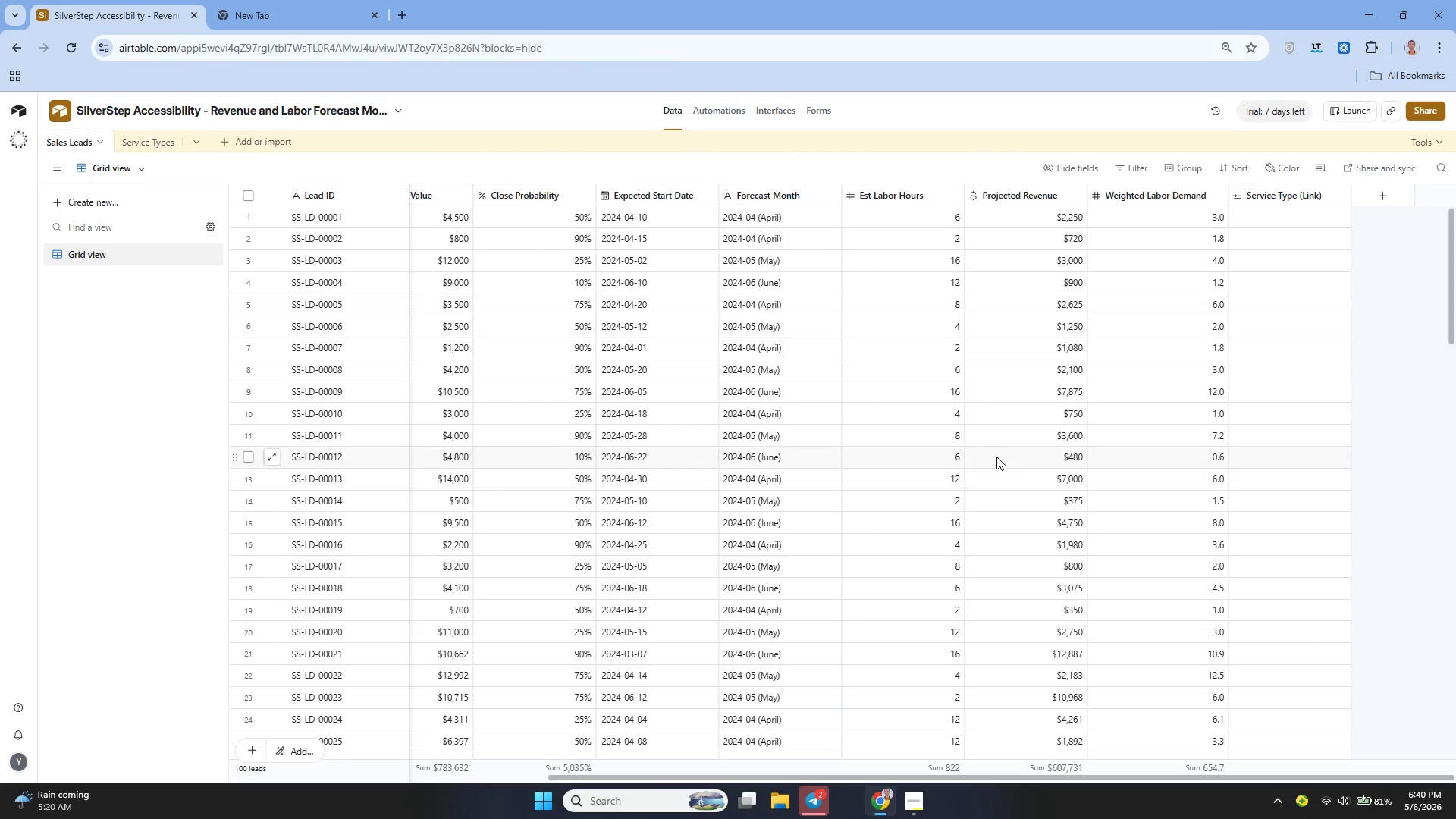 
wait(6.89)
 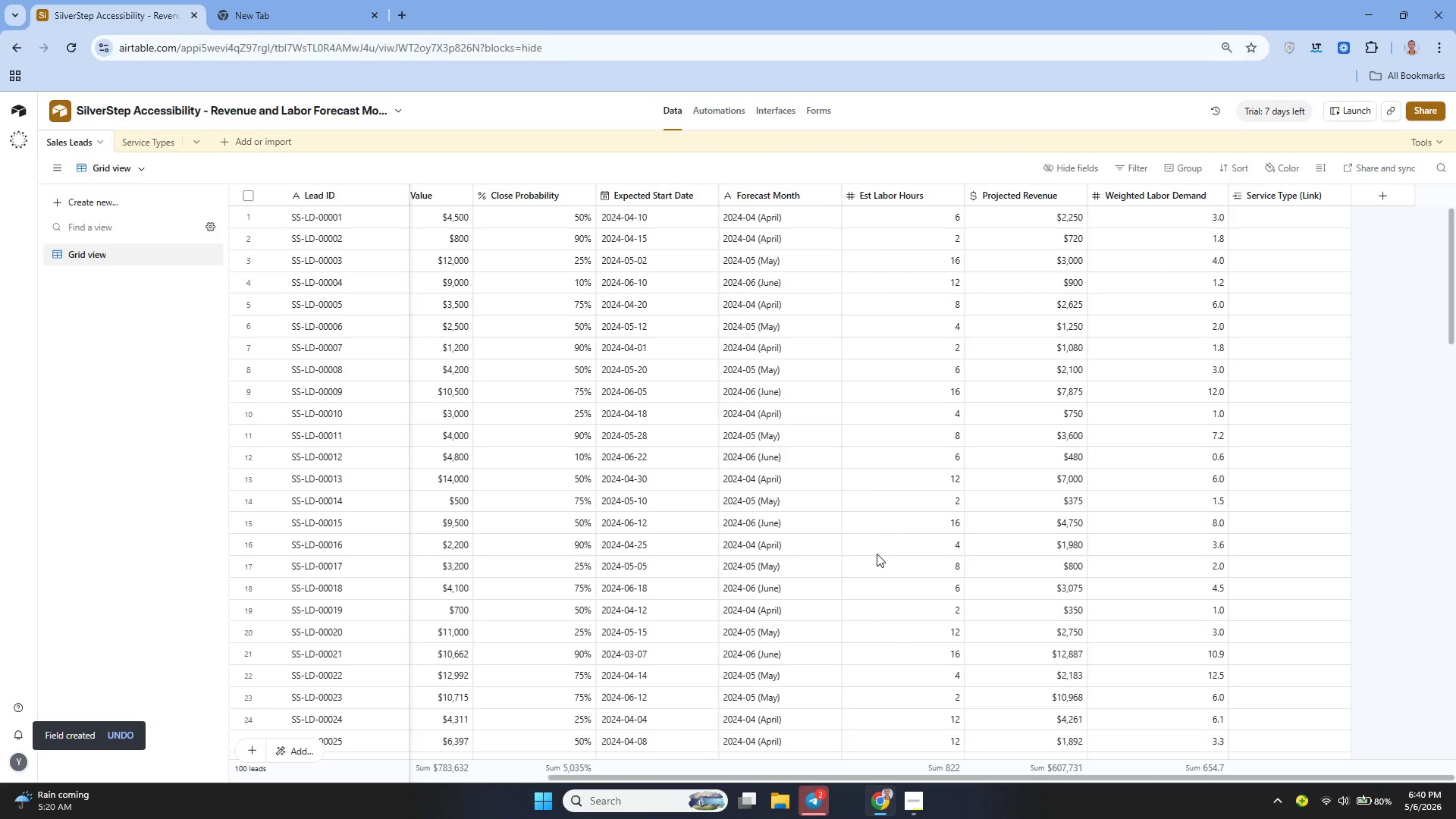 
left_click([1241, 223])
 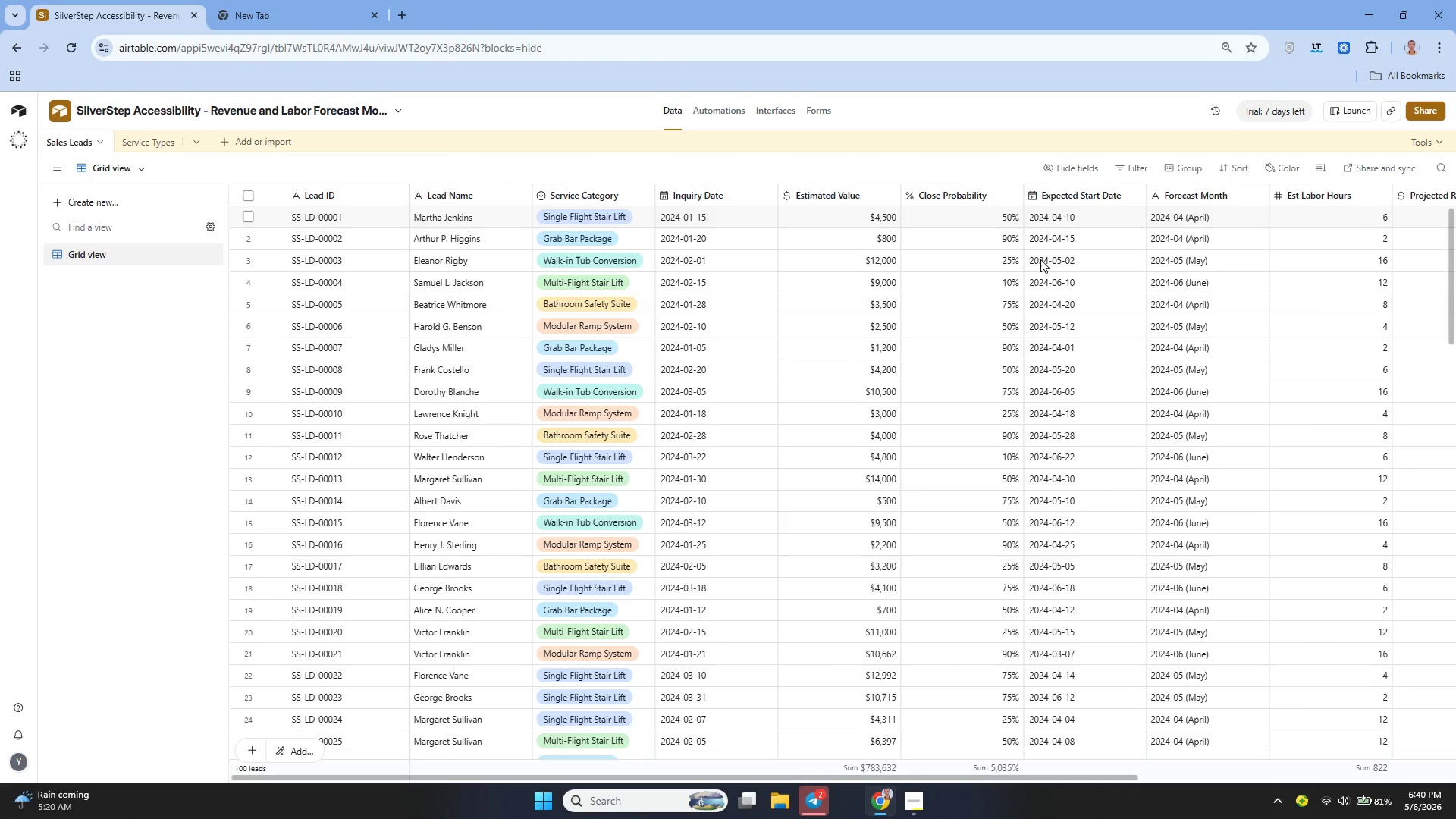 
wait(9.3)
 